 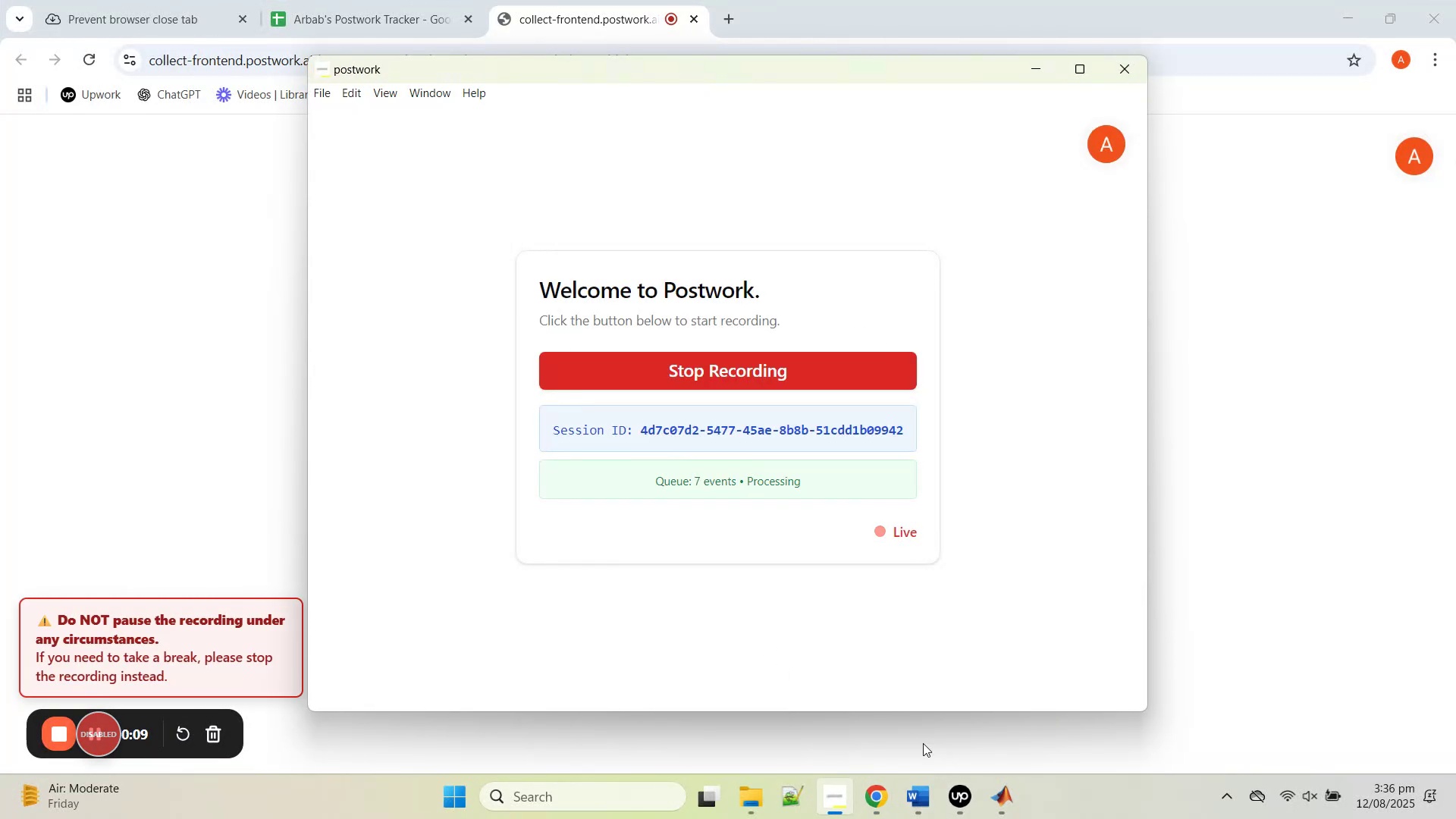 
left_click([1013, 808])
 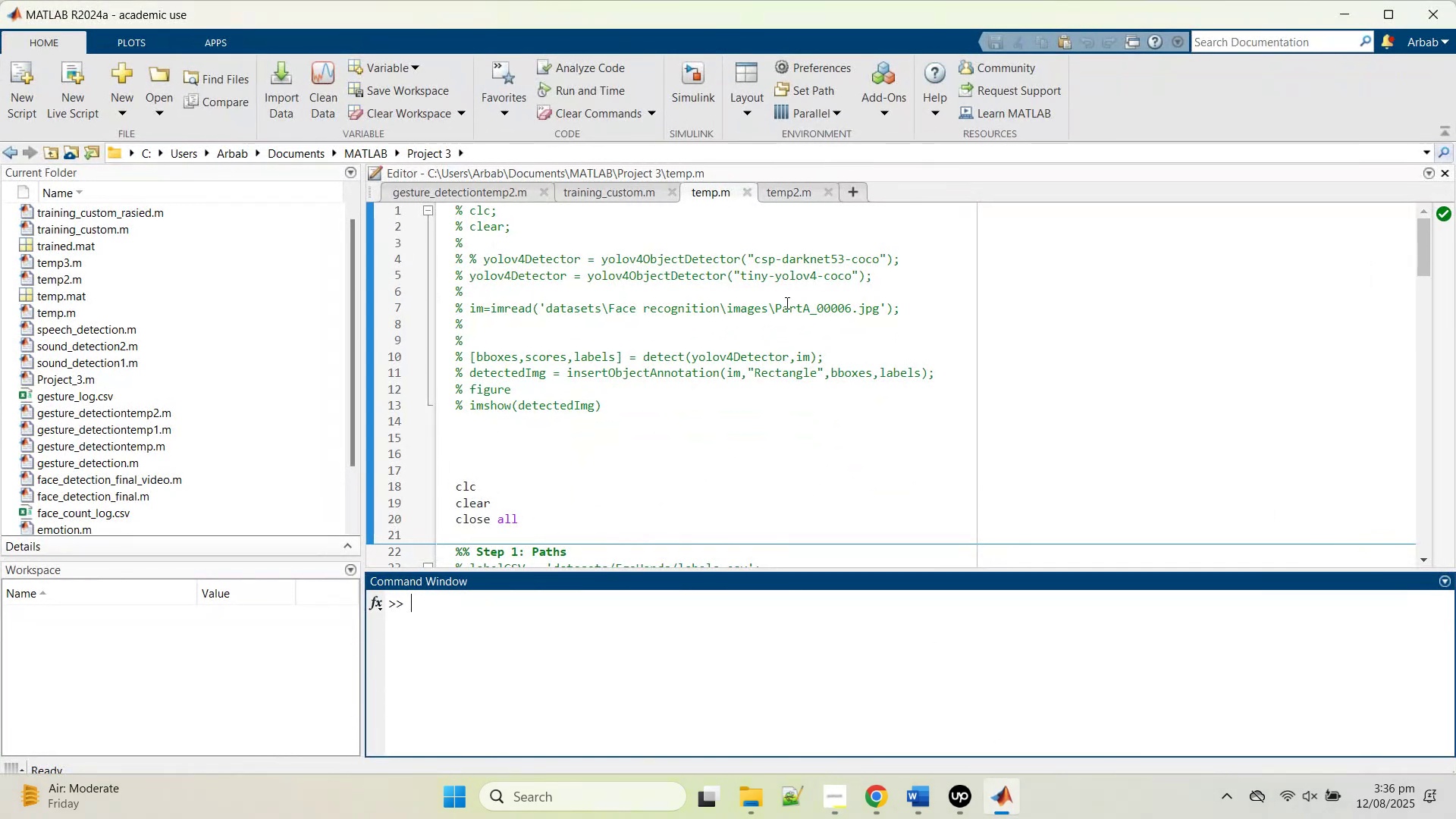 
scroll: coordinate [764, 329], scroll_direction: down, amount: 17.0
 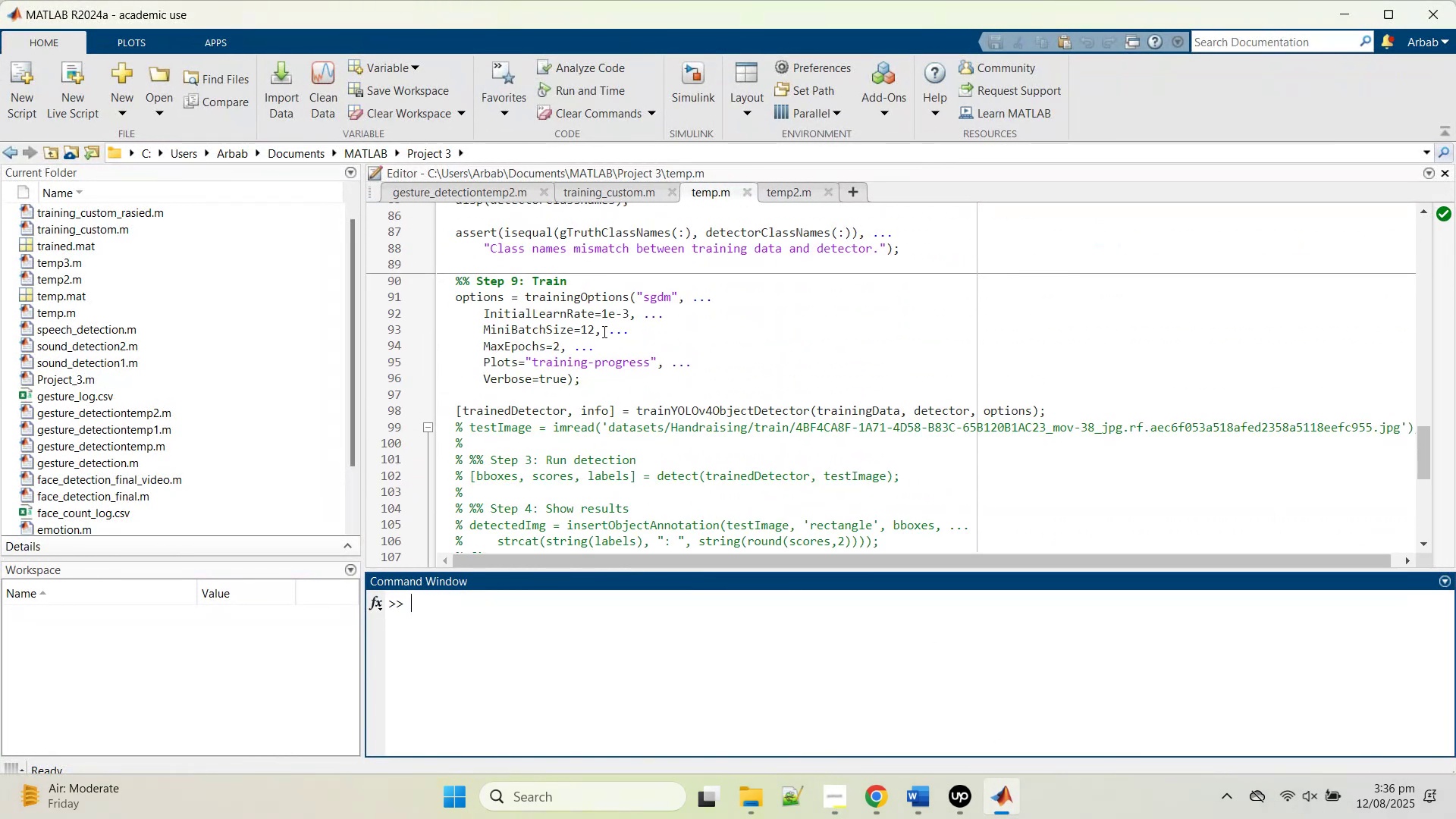 
wait(5.16)
 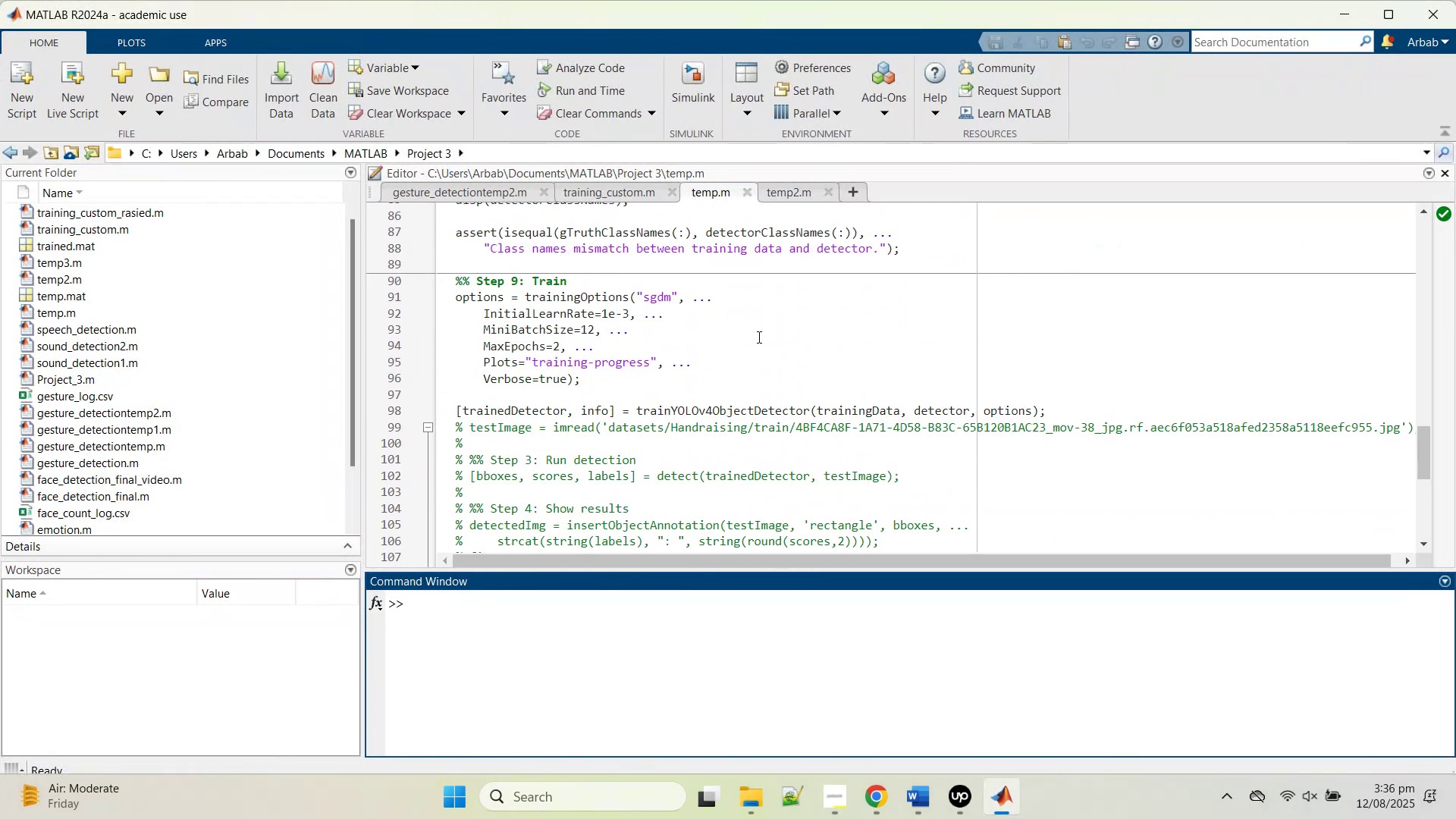 
left_click_drag(start_coordinate=[558, 345], to_coordinate=[551, 344])
 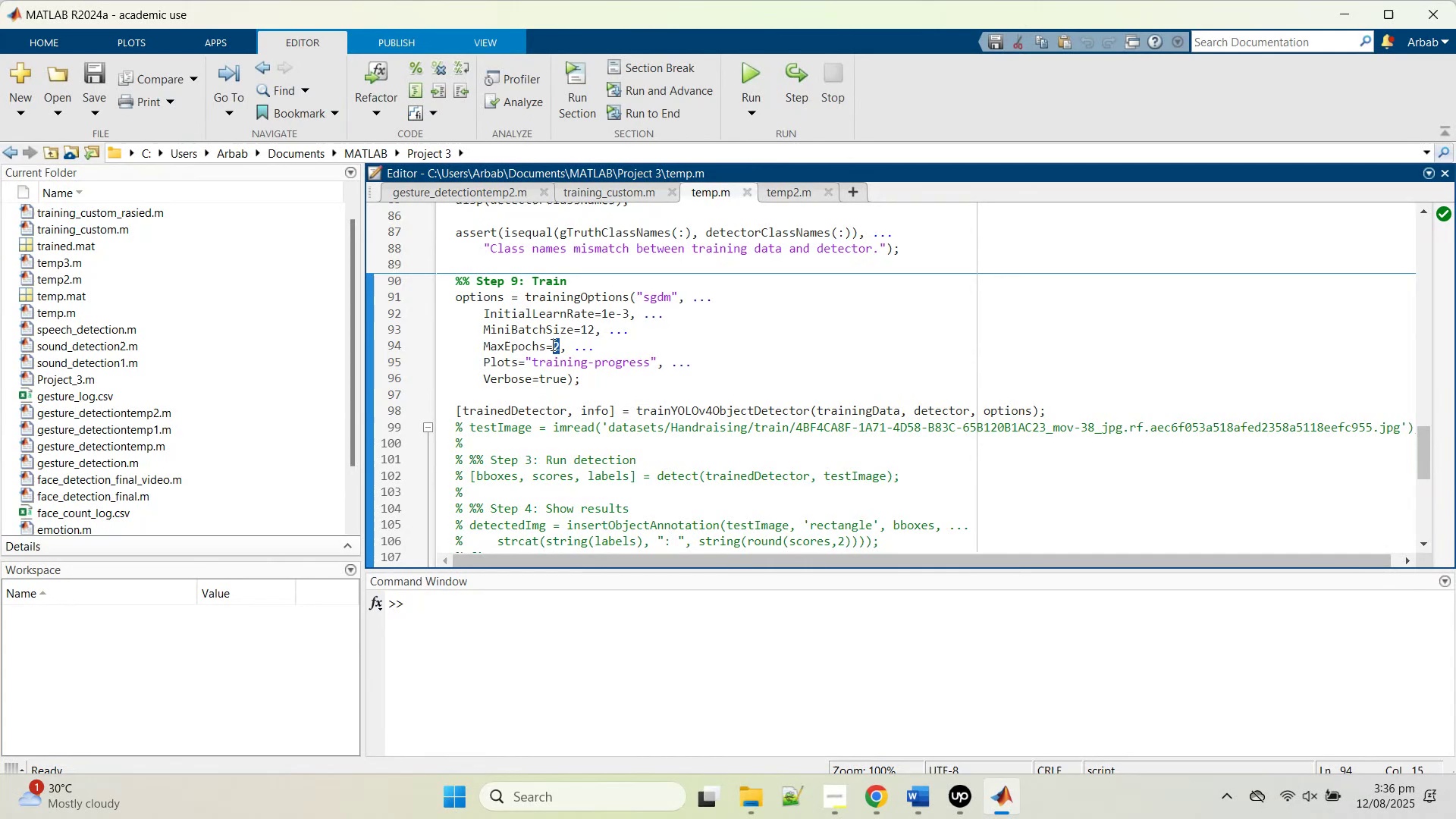 
key(1)
 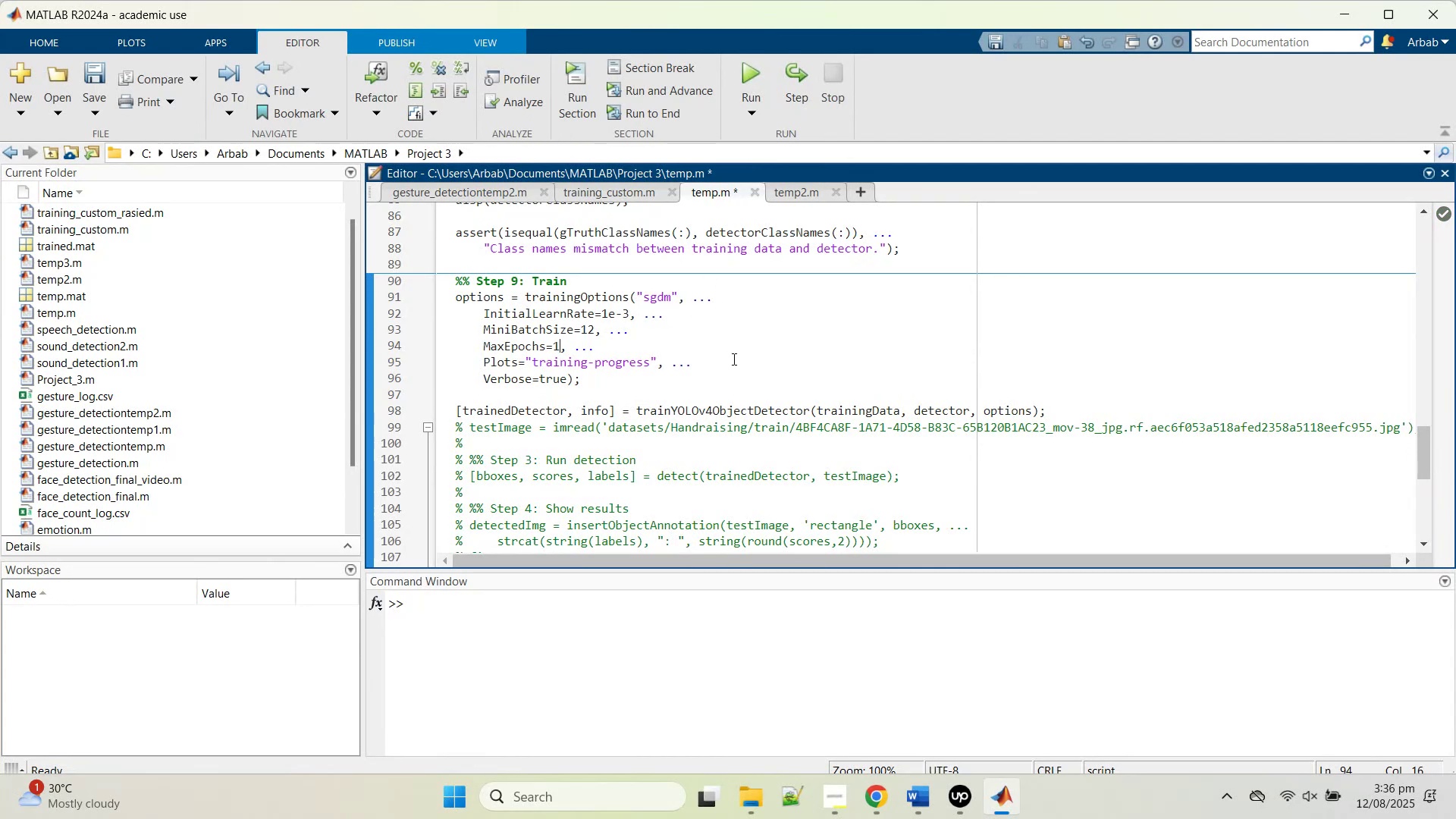 
scroll: coordinate [733, 369], scroll_direction: up, amount: 7.0
 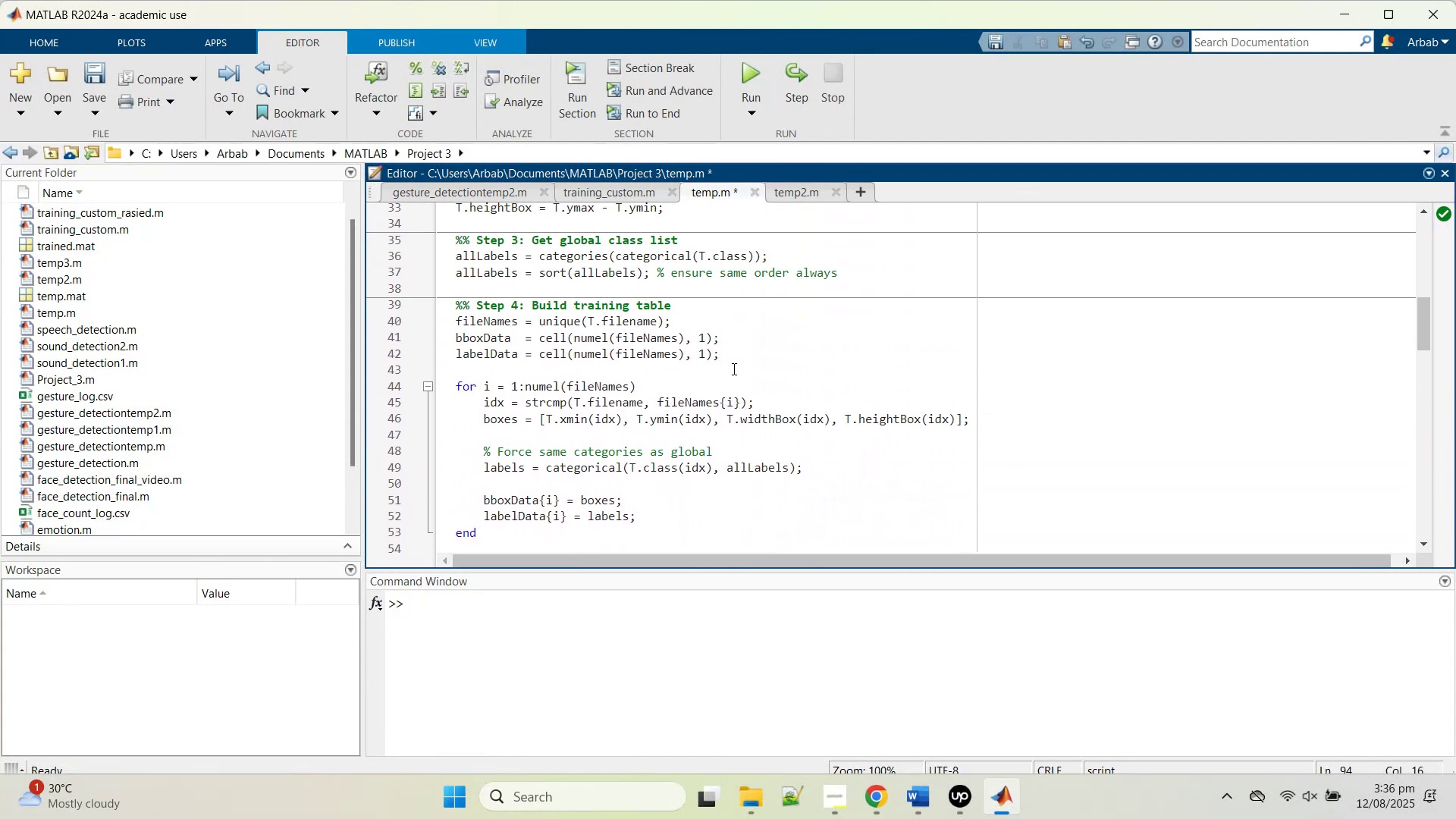 
scroll: coordinate [522, 512], scroll_direction: down, amount: 5.0
 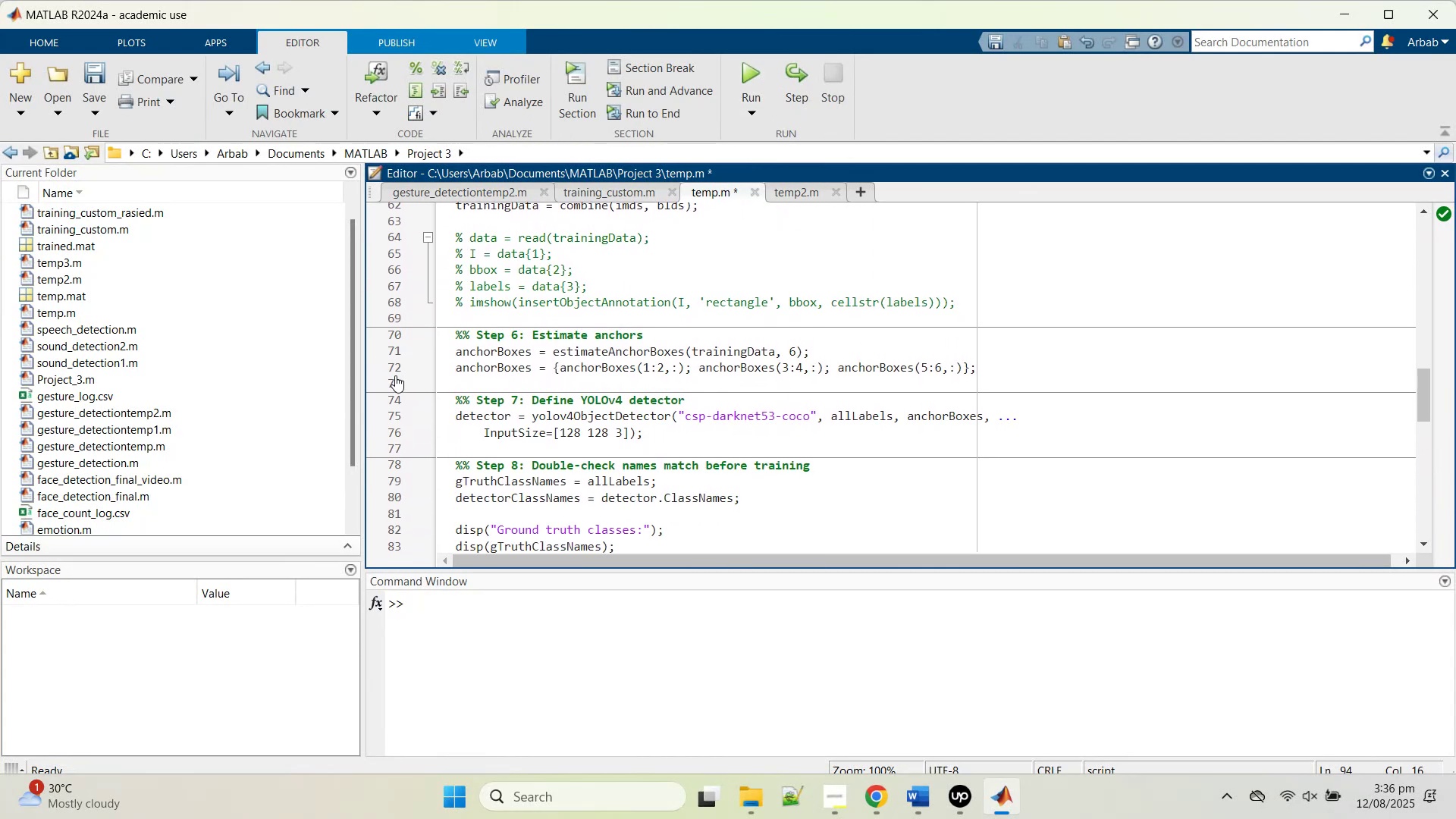 
left_click([394, 369])
 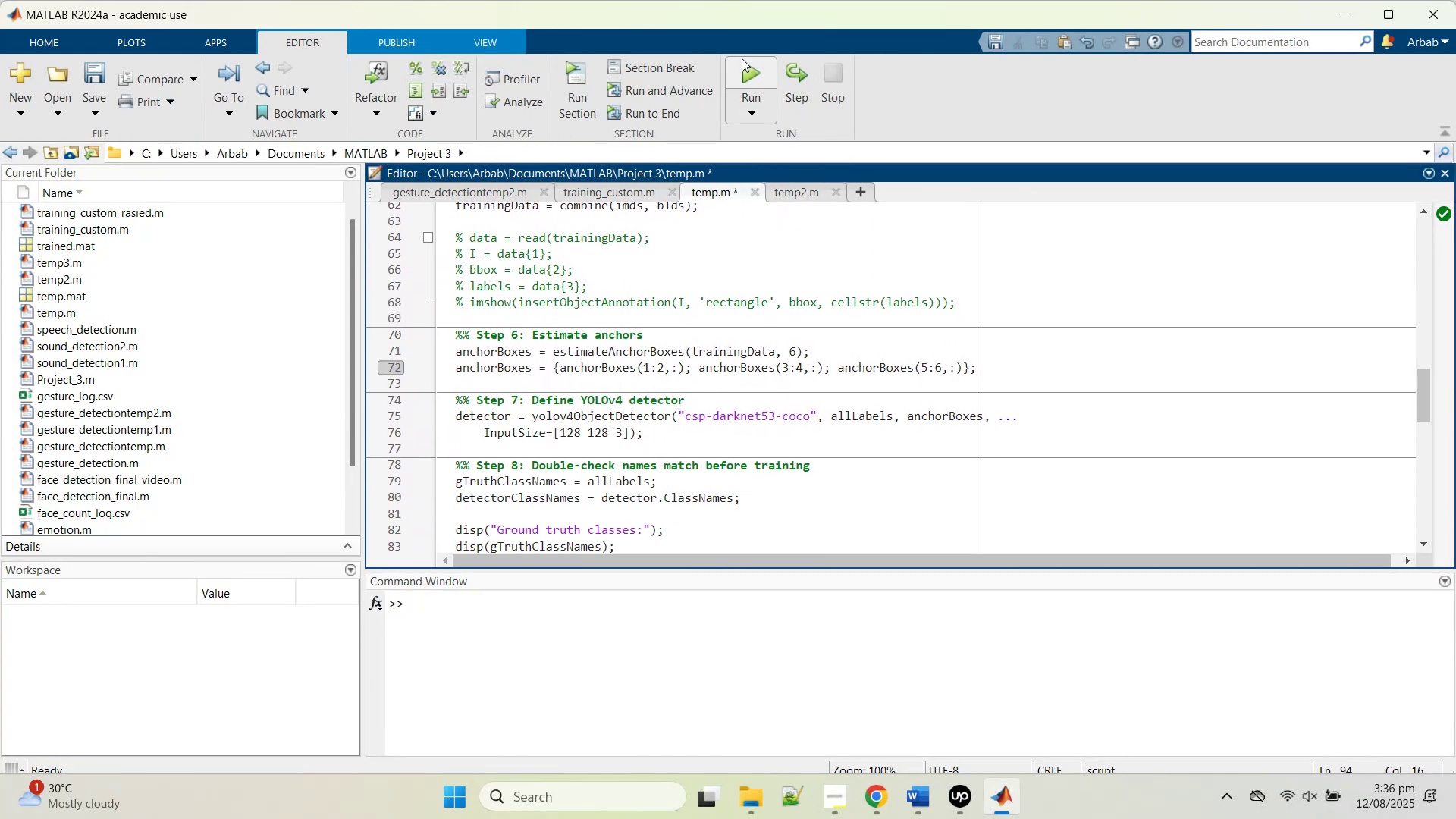 
left_click([745, 67])
 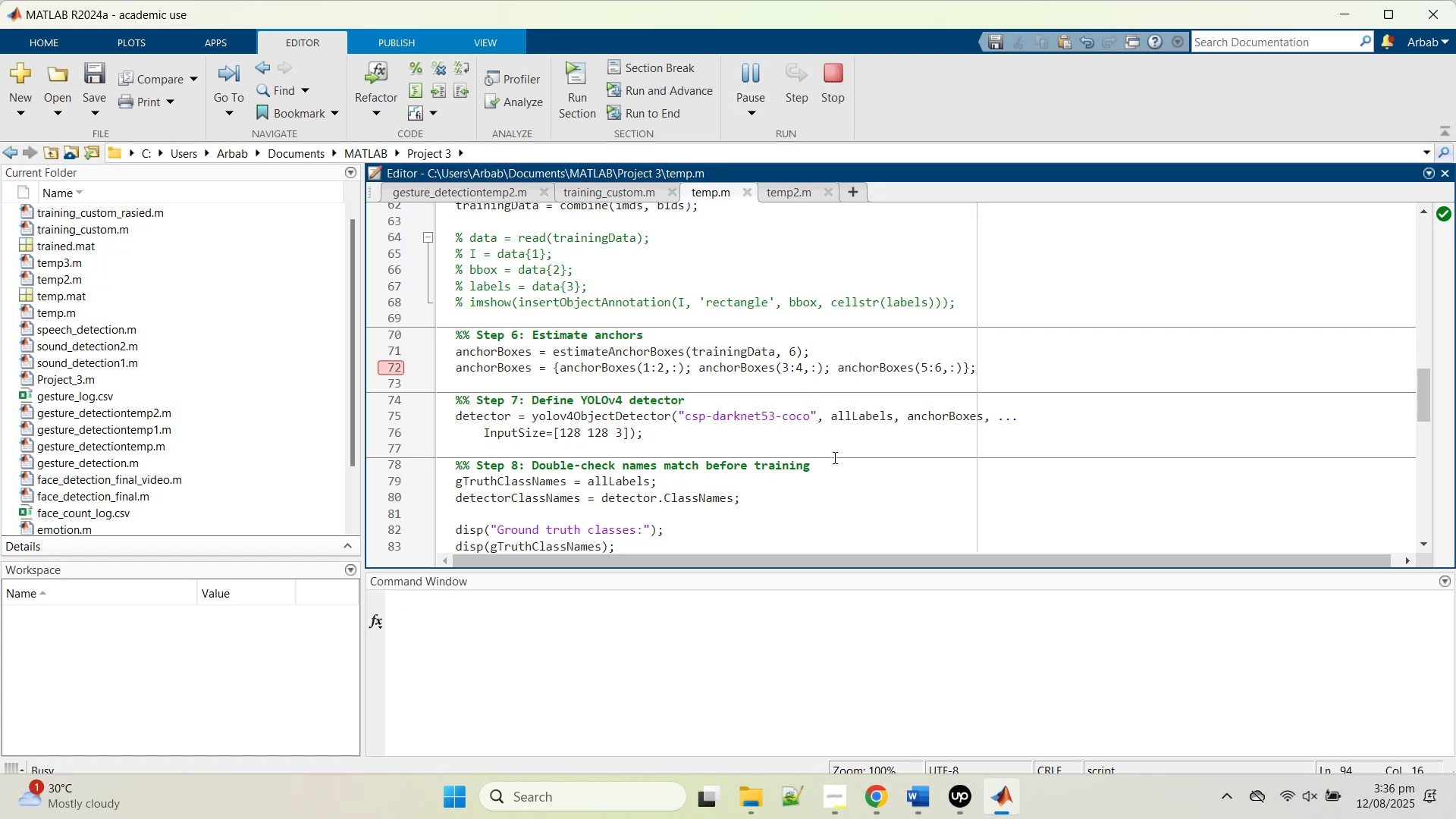 
scroll: coordinate [833, 457], scroll_direction: down, amount: 1.0
 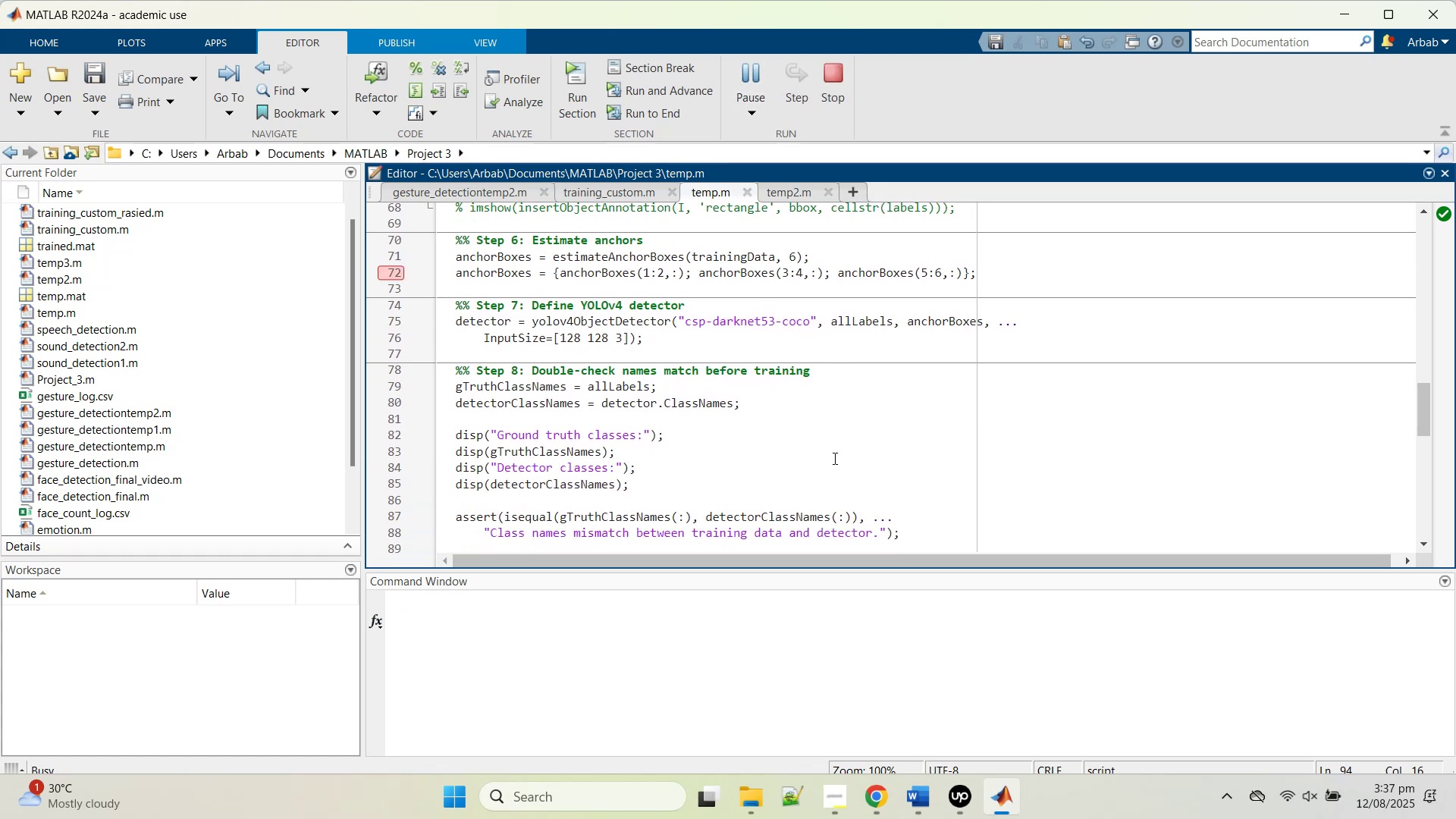 
scroll: coordinate [833, 460], scroll_direction: up, amount: 7.0
 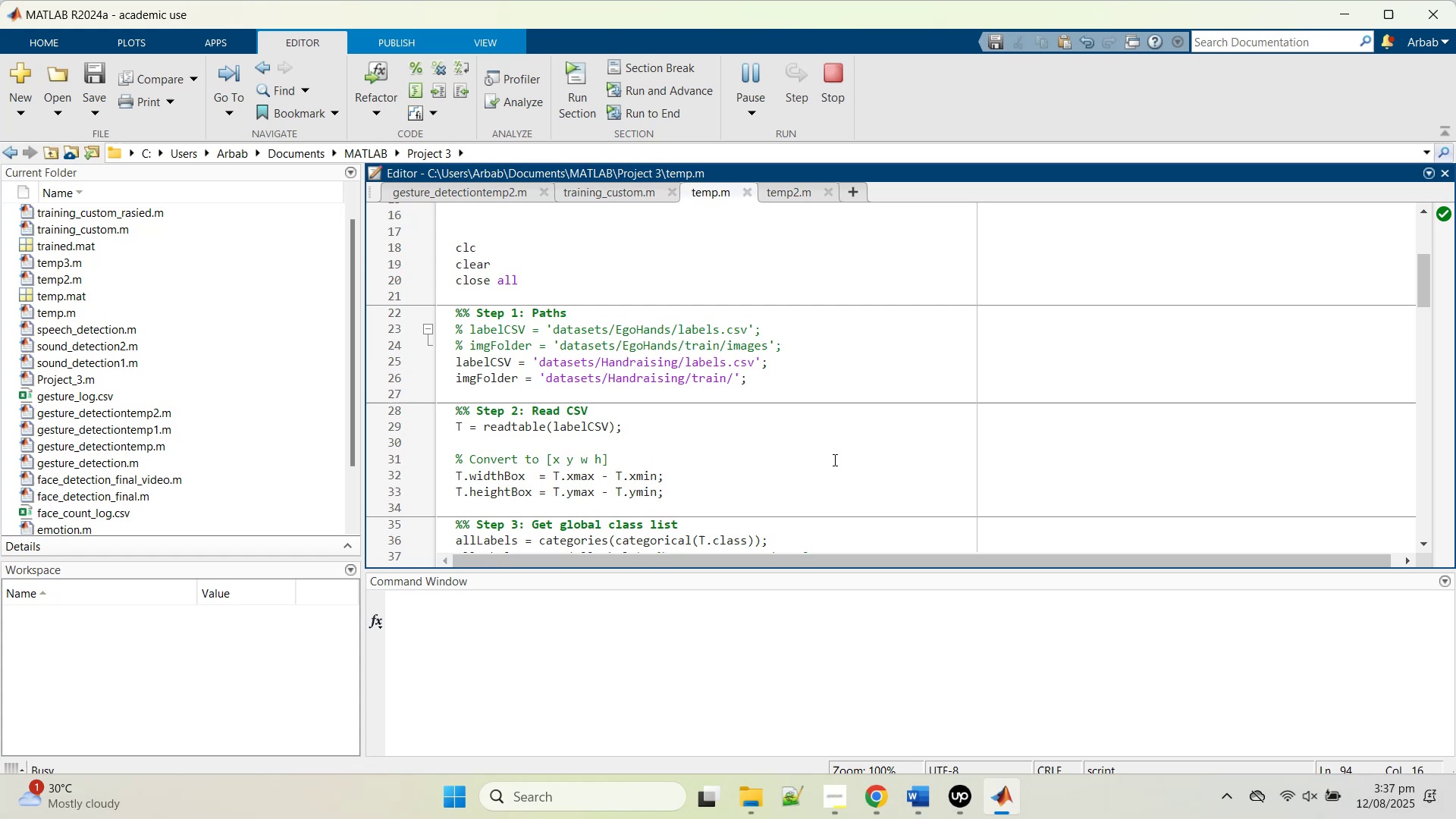 
scroll: coordinate [833, 460], scroll_direction: down, amount: 7.0
 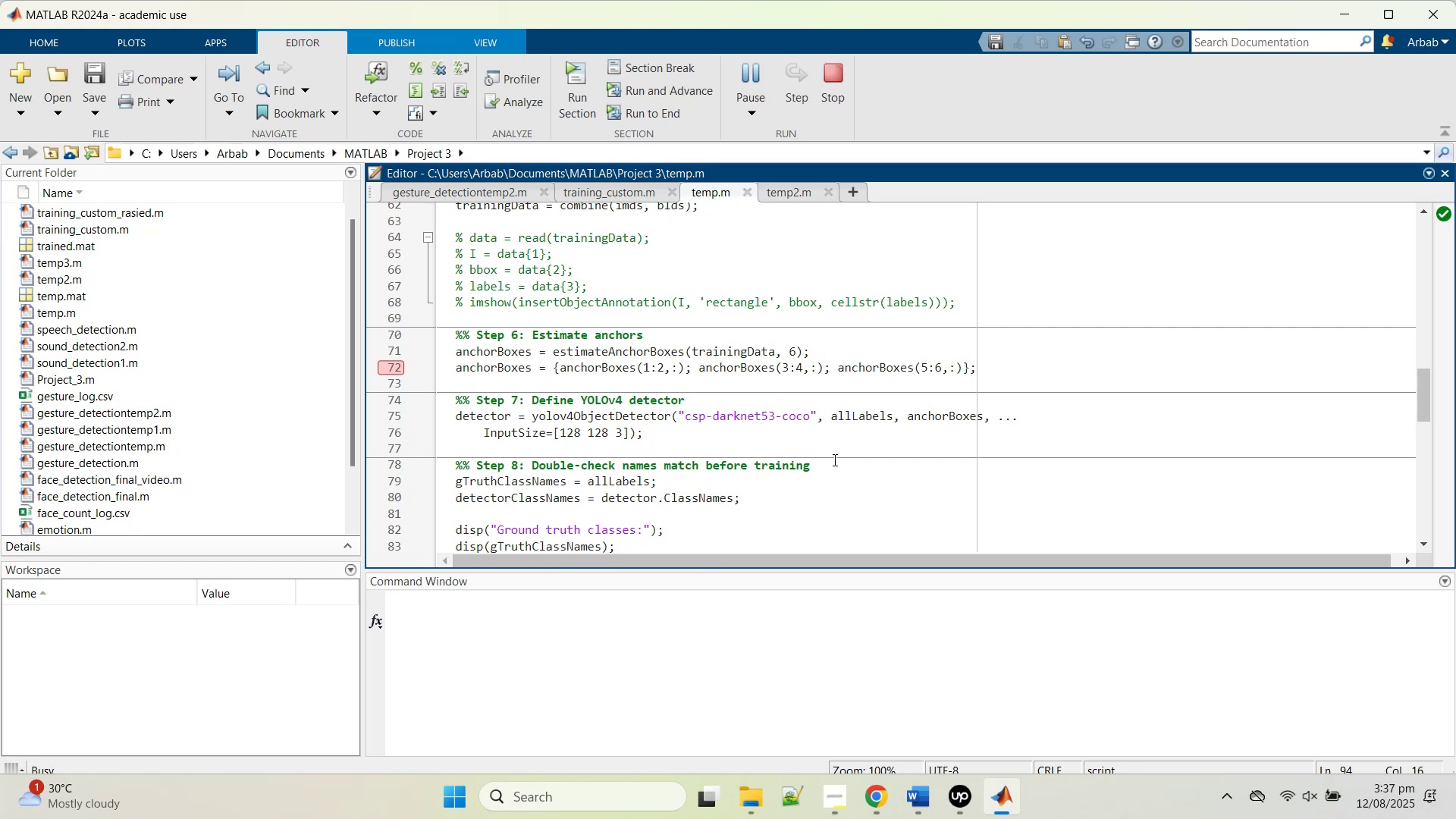 
wait(17.6)
 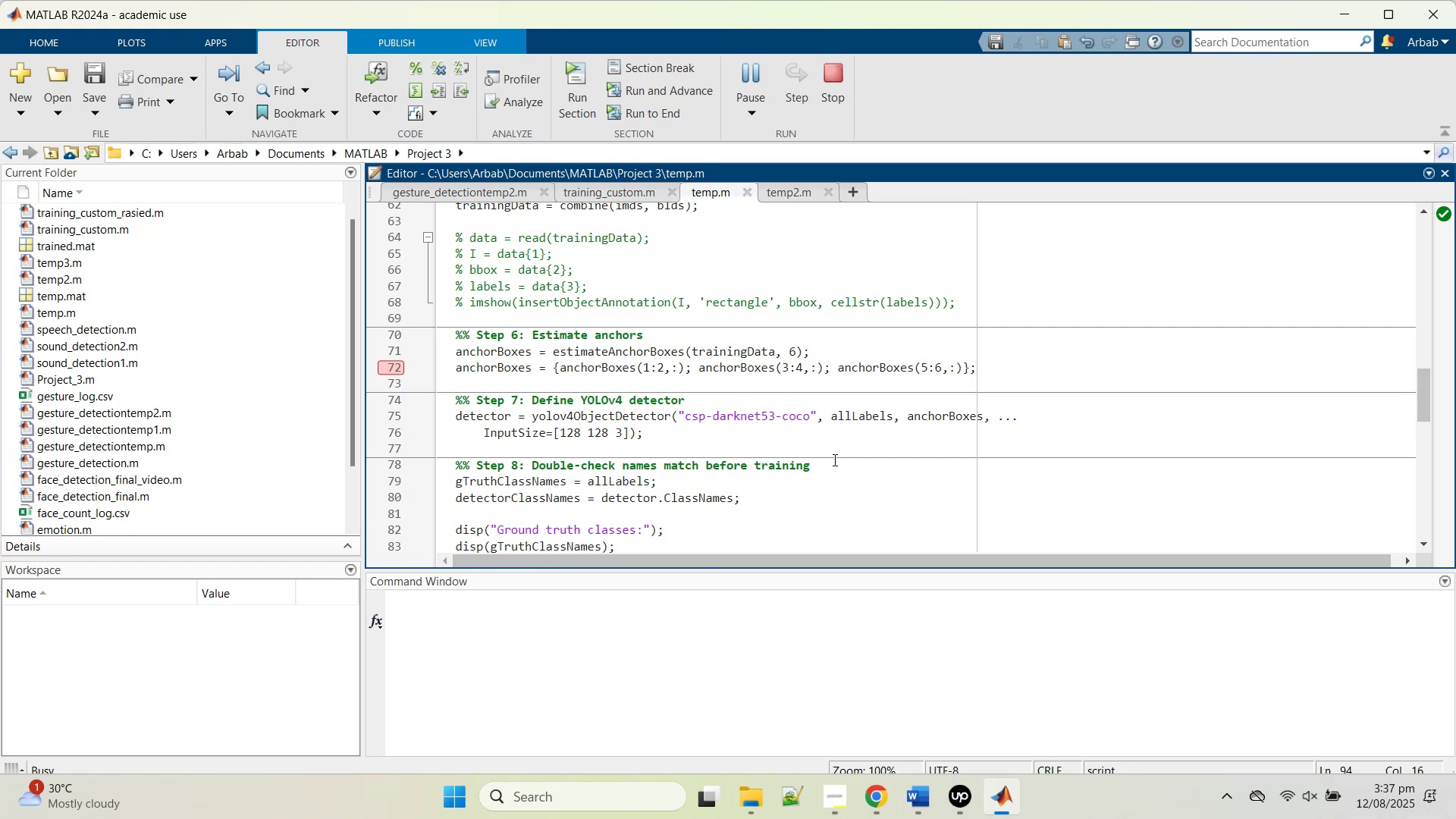 
scroll: coordinate [1455, 748], scroll_direction: up, amount: 1.0
 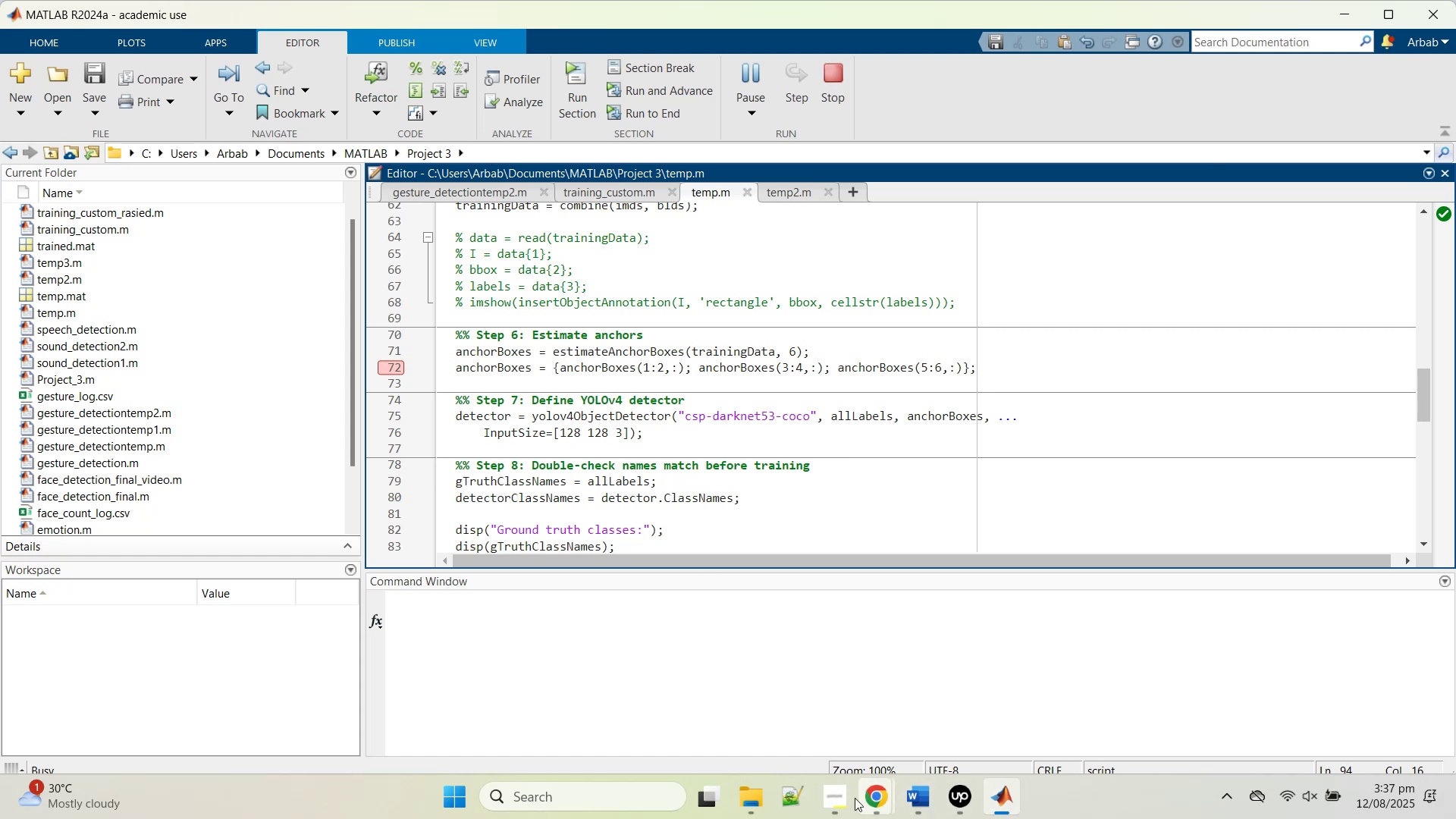 
left_click([871, 802])
 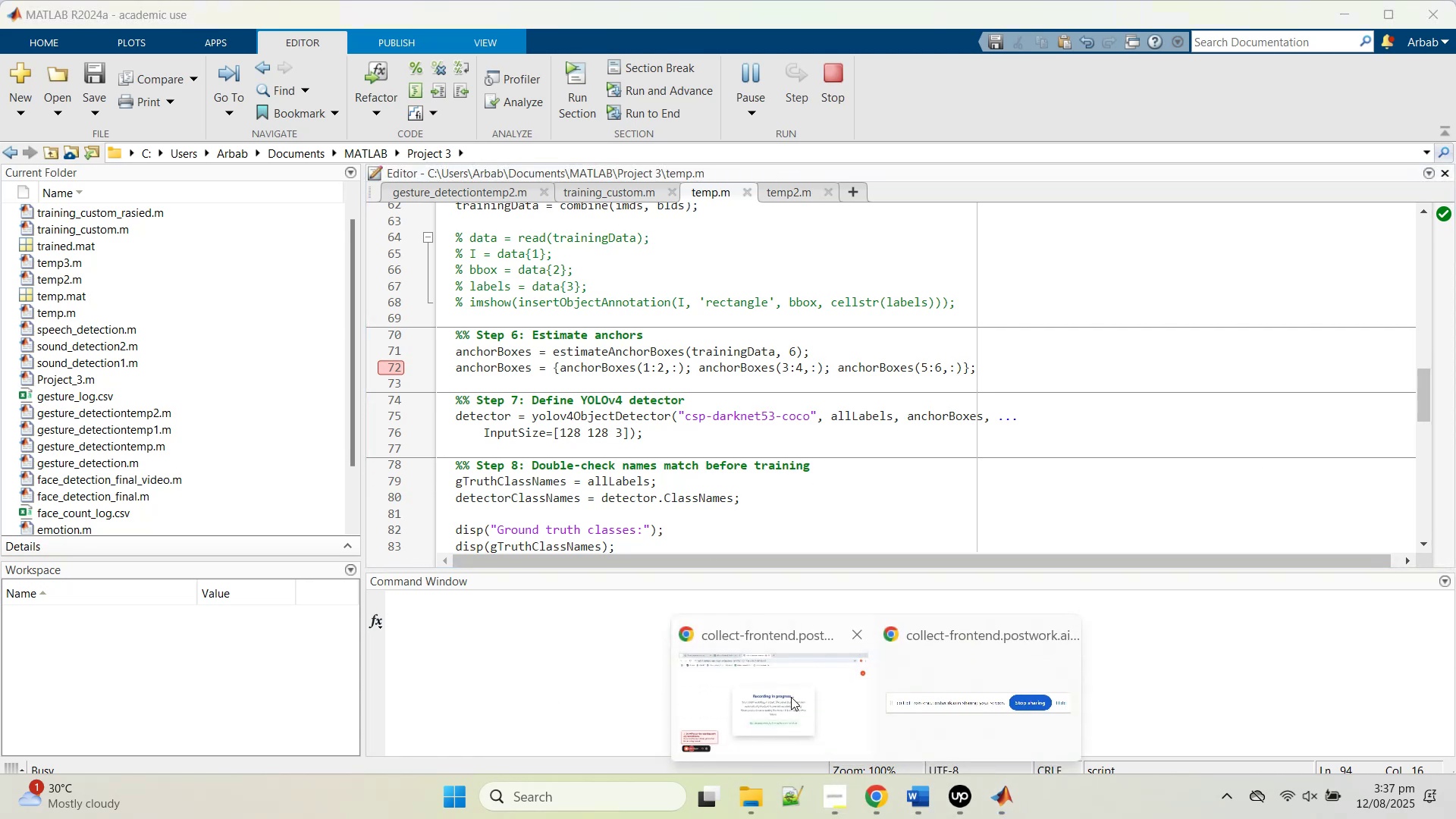 
left_click([791, 698])
 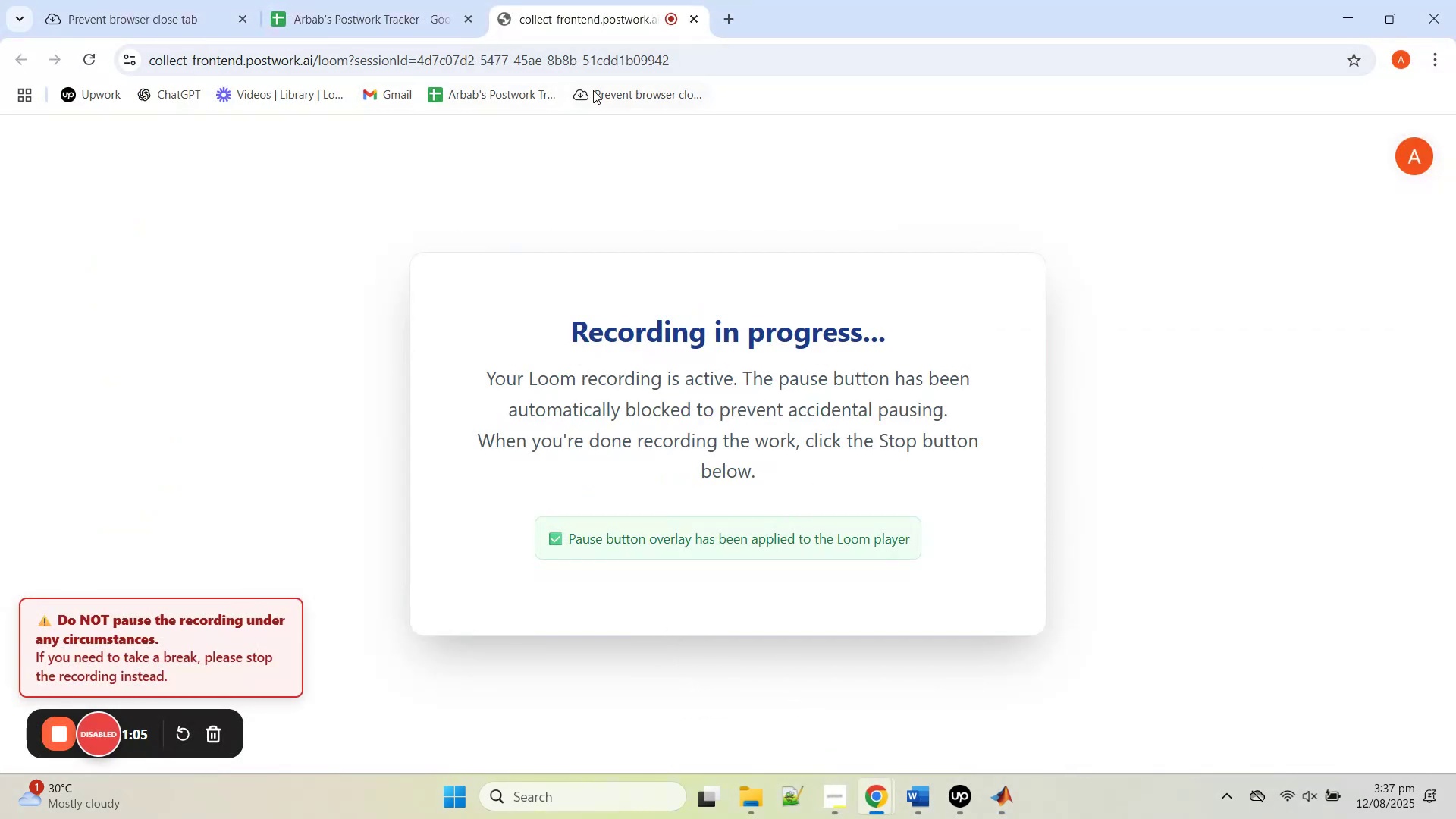 
middle_click([178, 99])
 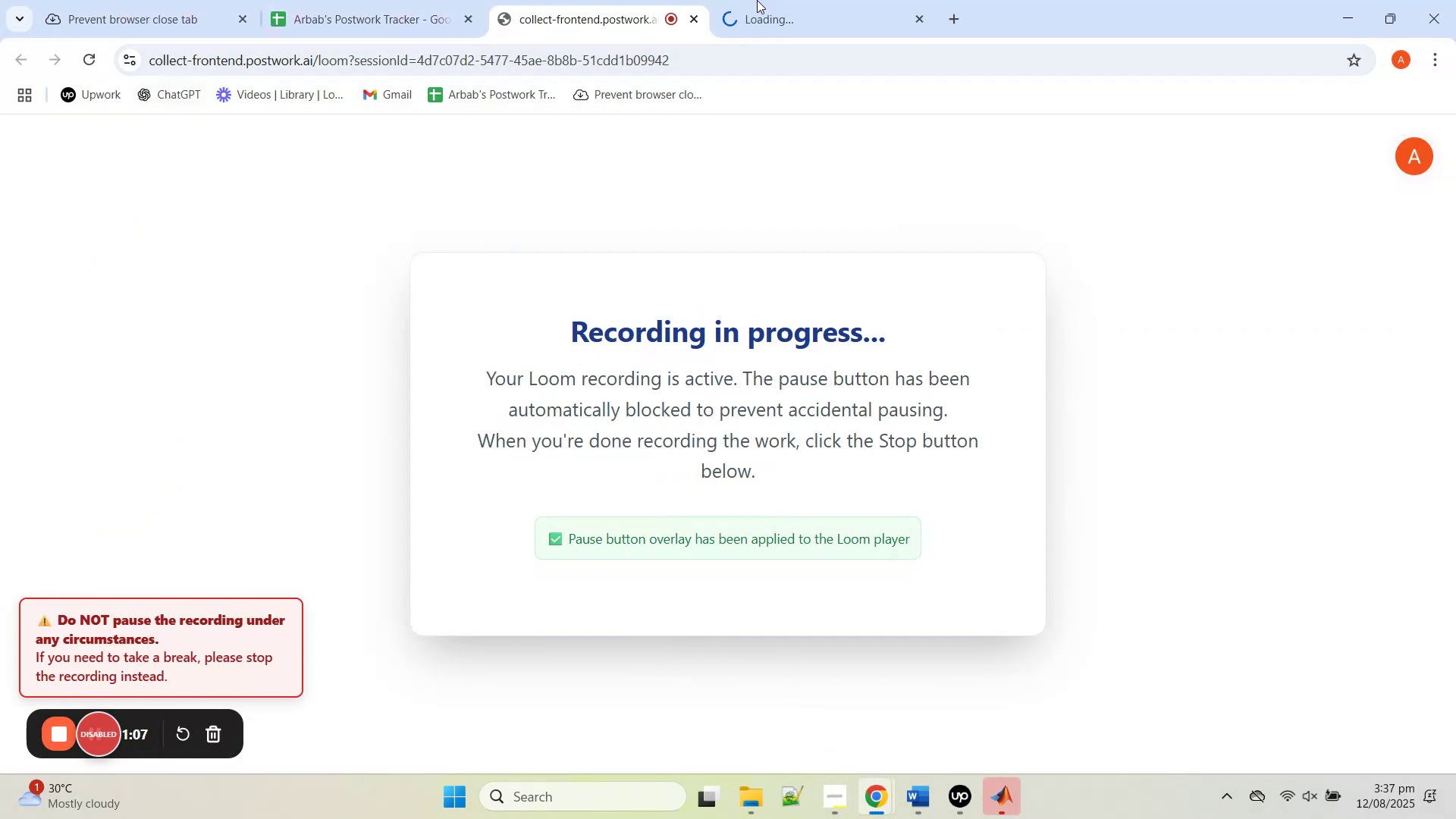 
left_click([773, 0])
 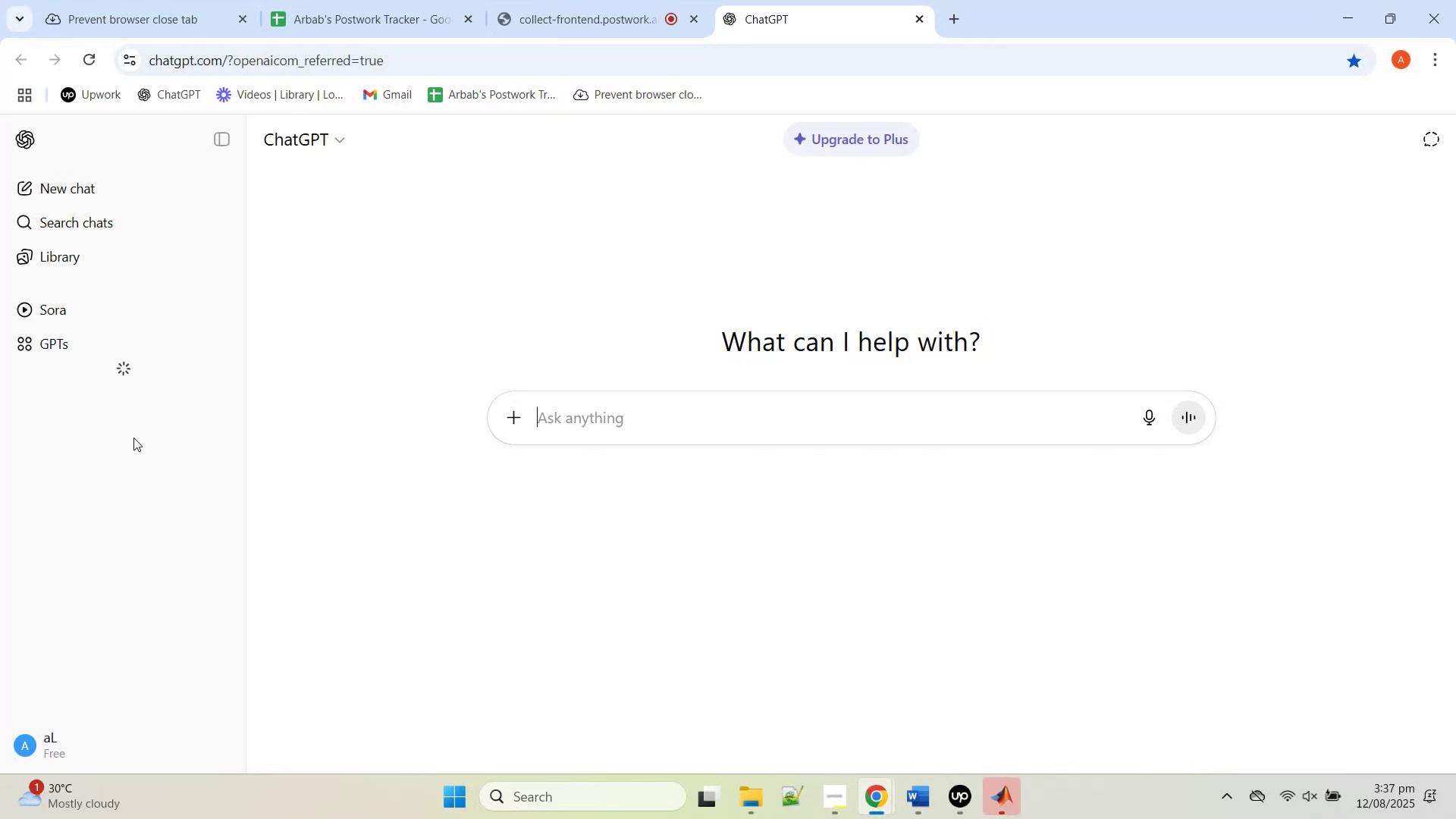 
left_click([113, 437])
 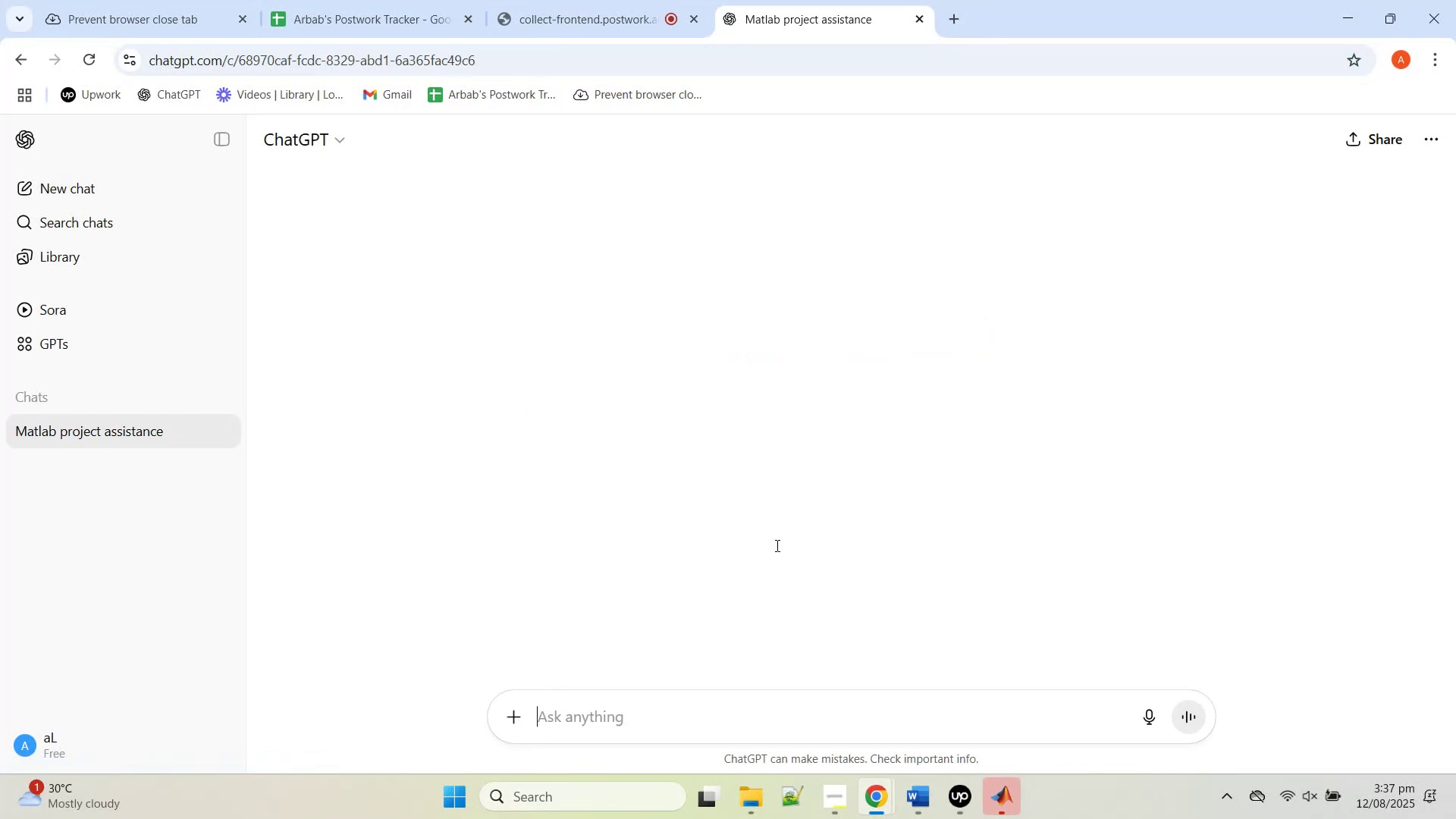 
left_click([956, 811])
 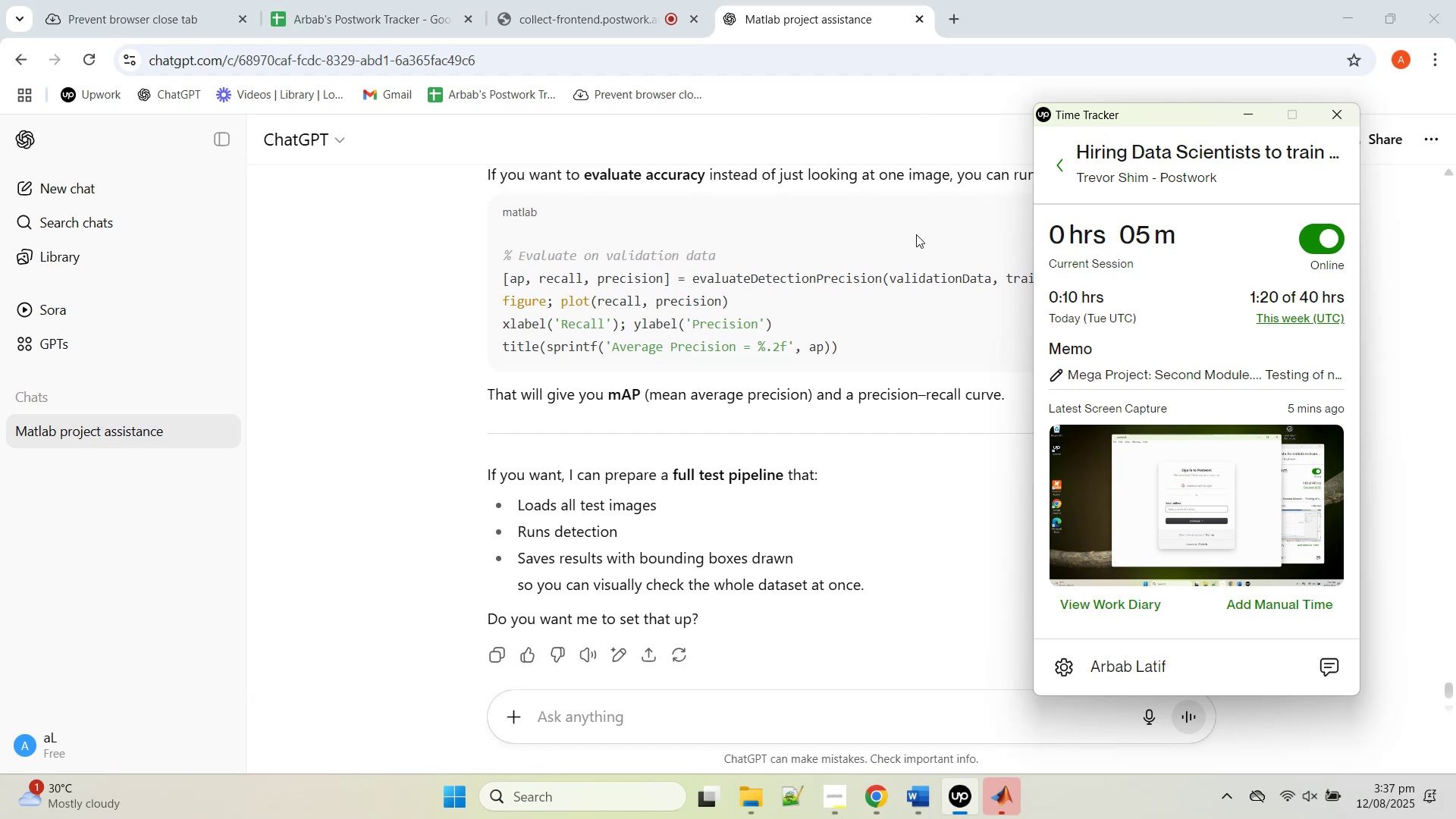 
wait(12.12)
 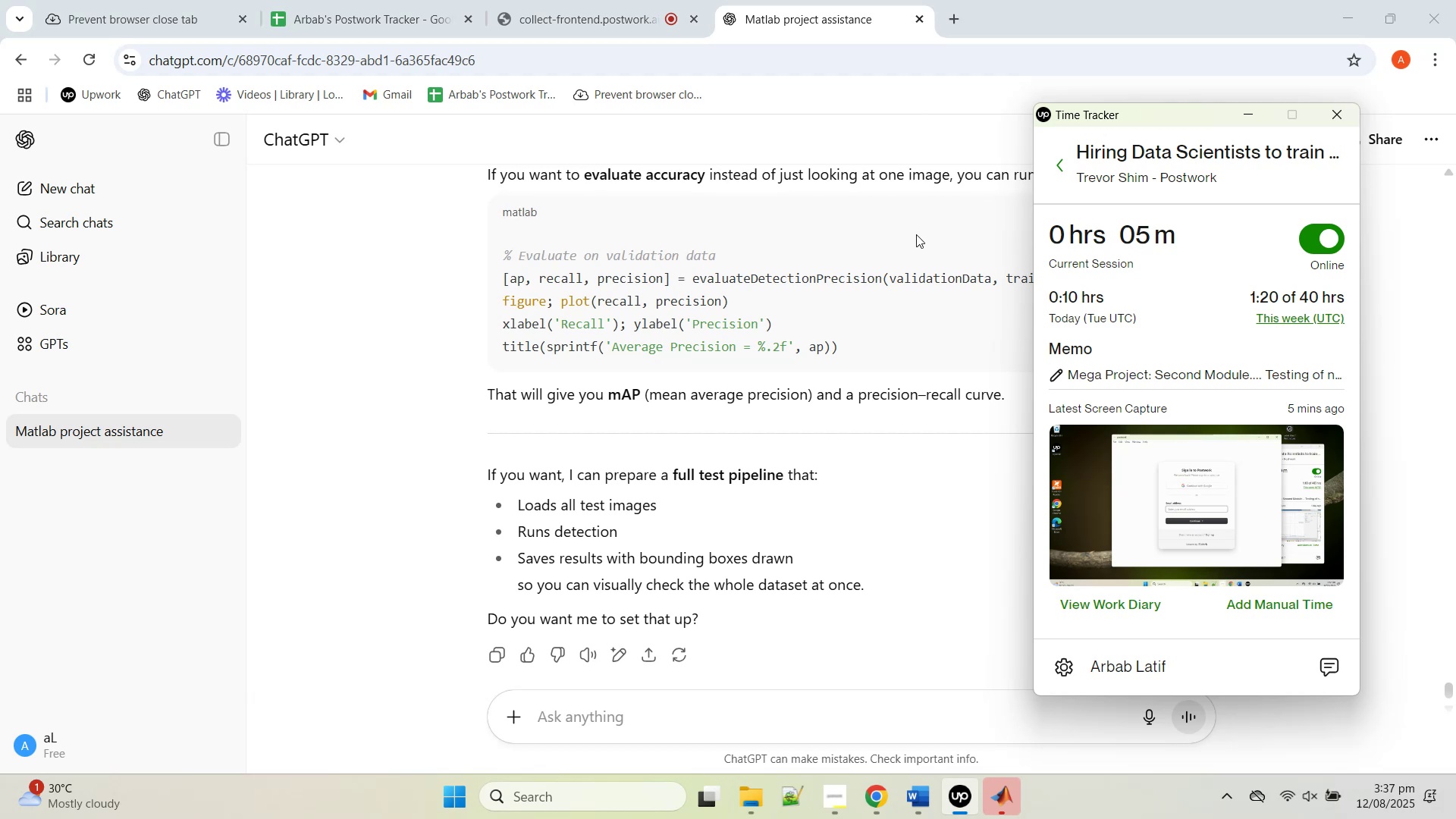 
left_click([916, 234])
 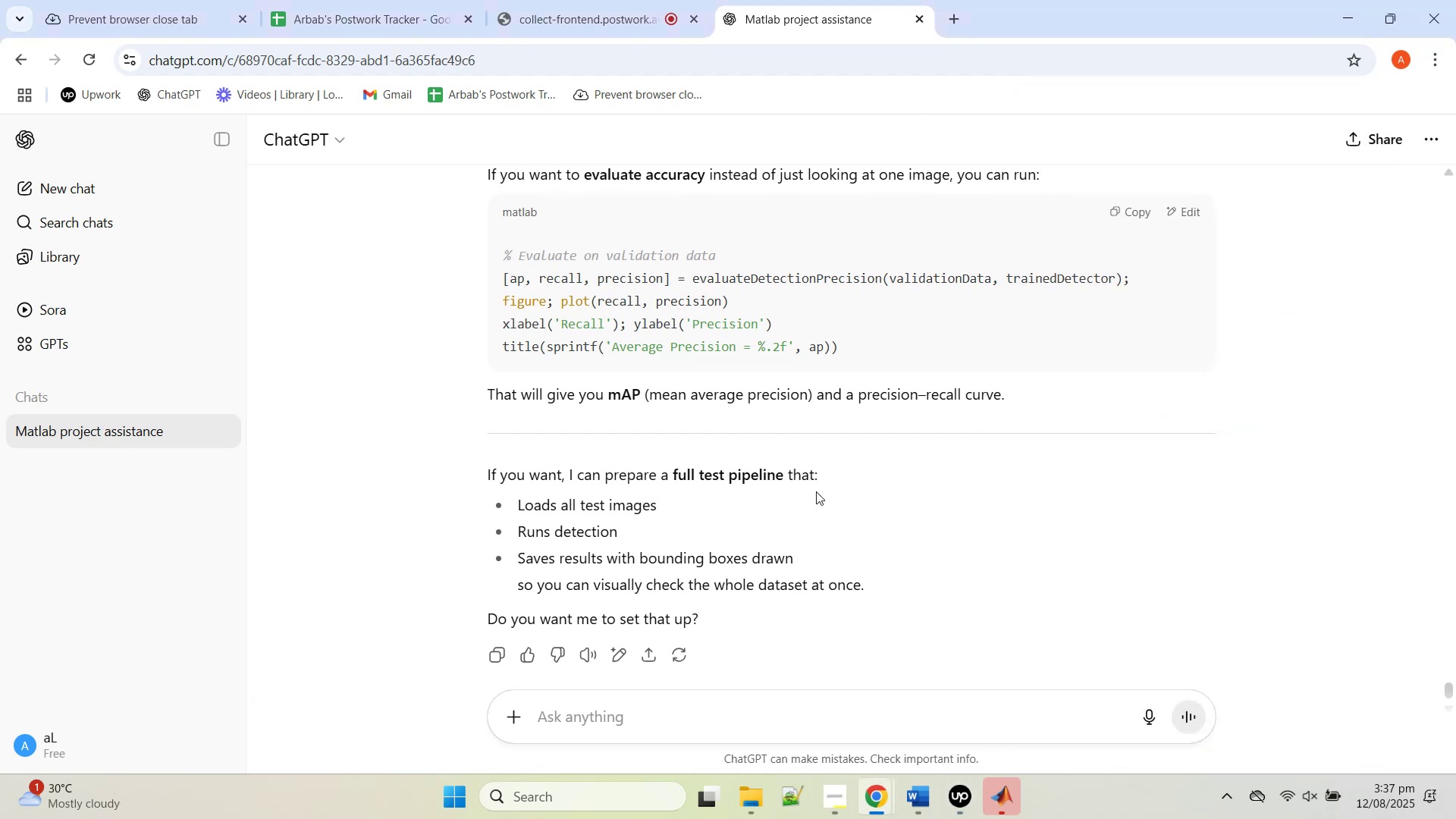 
scroll: coordinate [809, 507], scroll_direction: none, amount: 0.0
 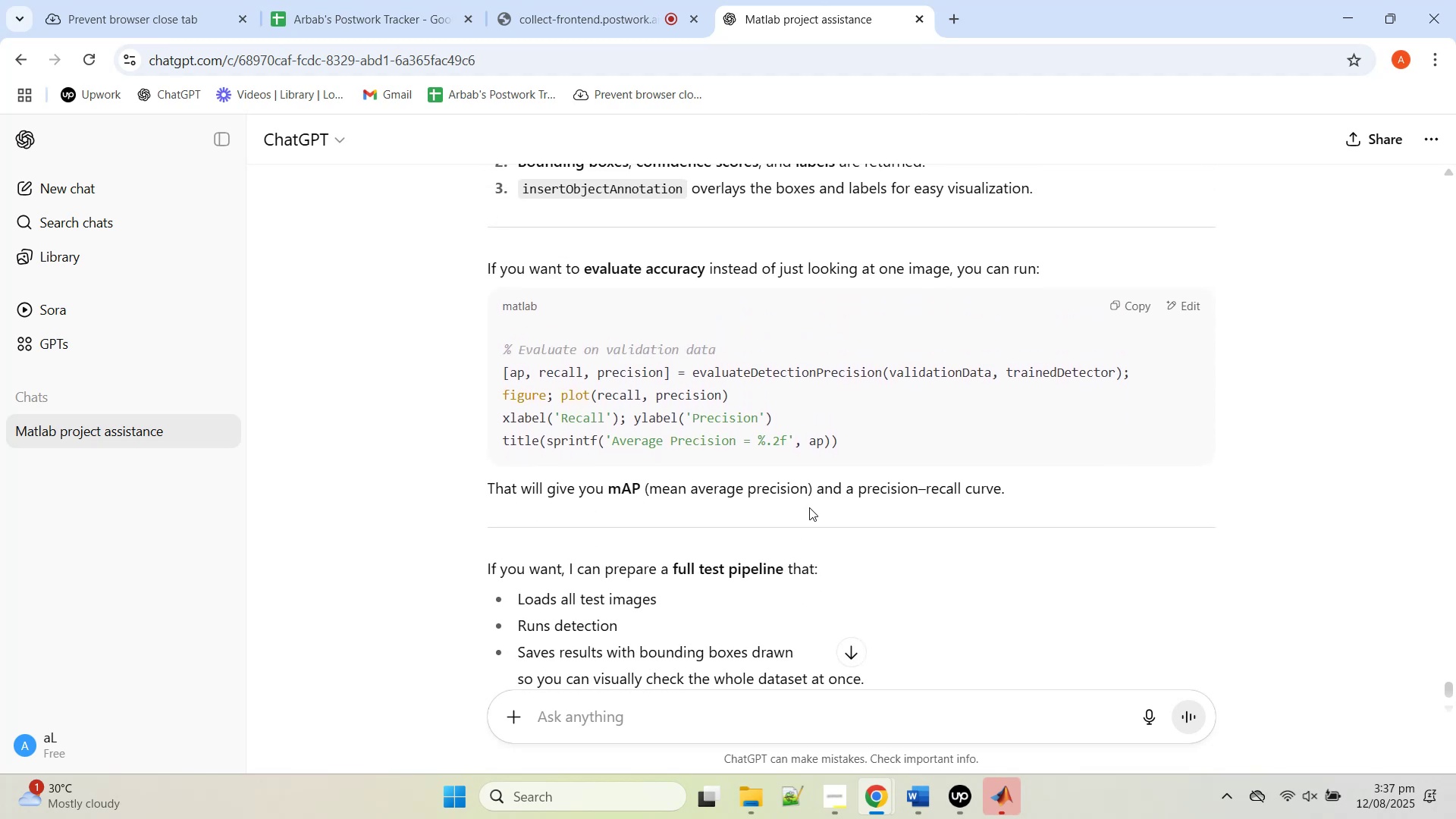 
scroll: coordinate [809, 507], scroll_direction: up, amount: 1.0
 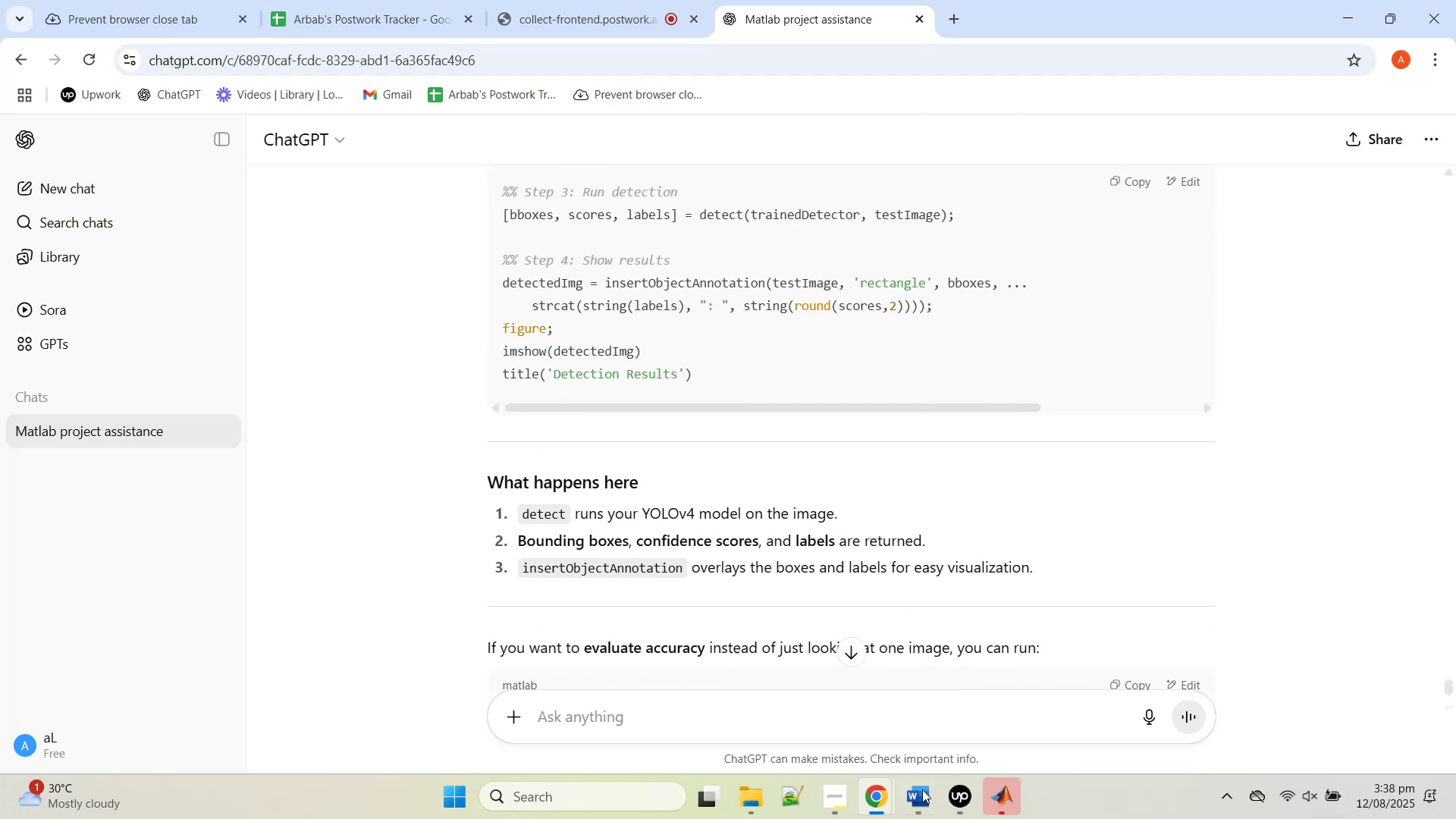 
left_click([1009, 802])
 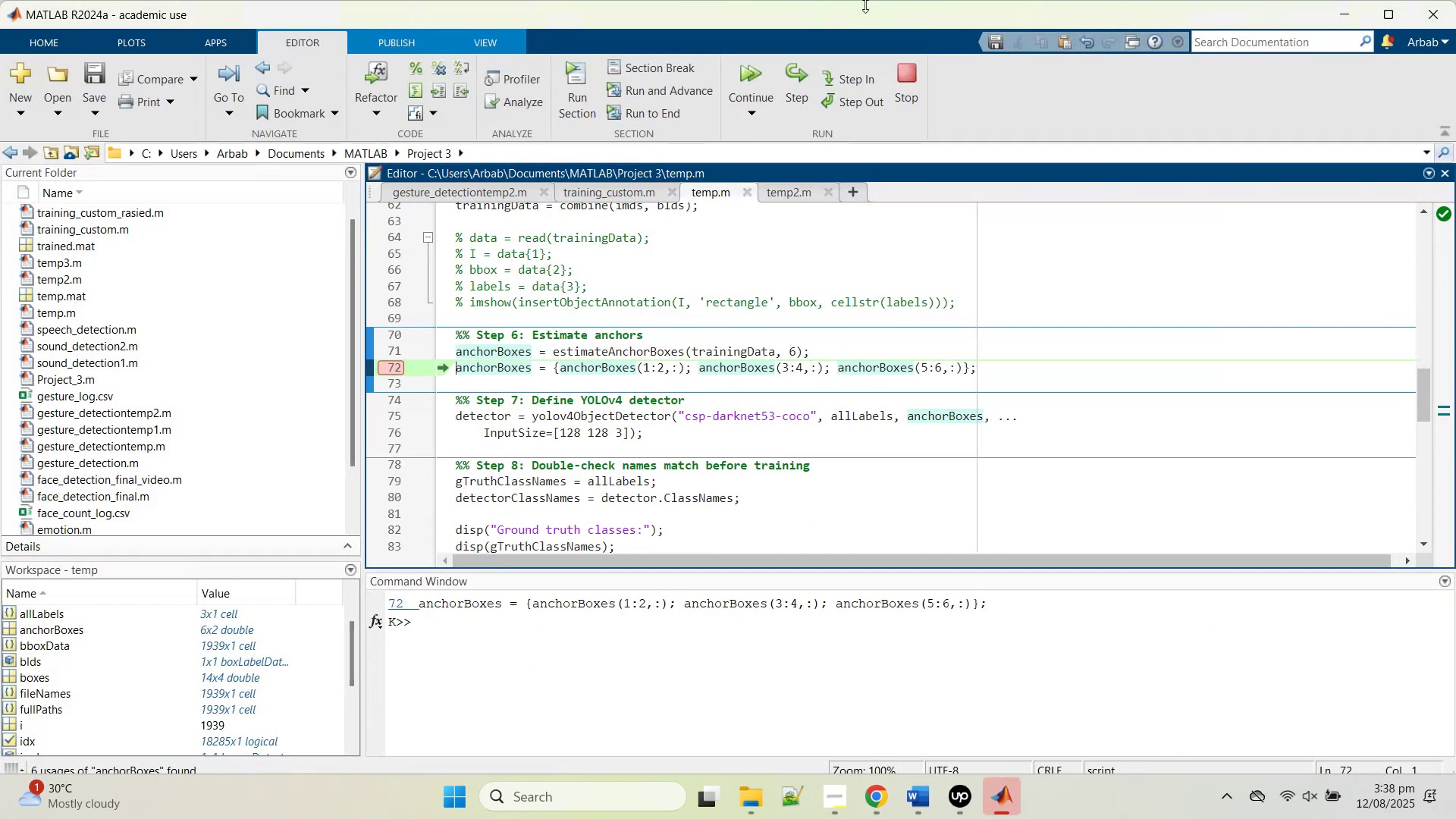 
left_click([793, 83])
 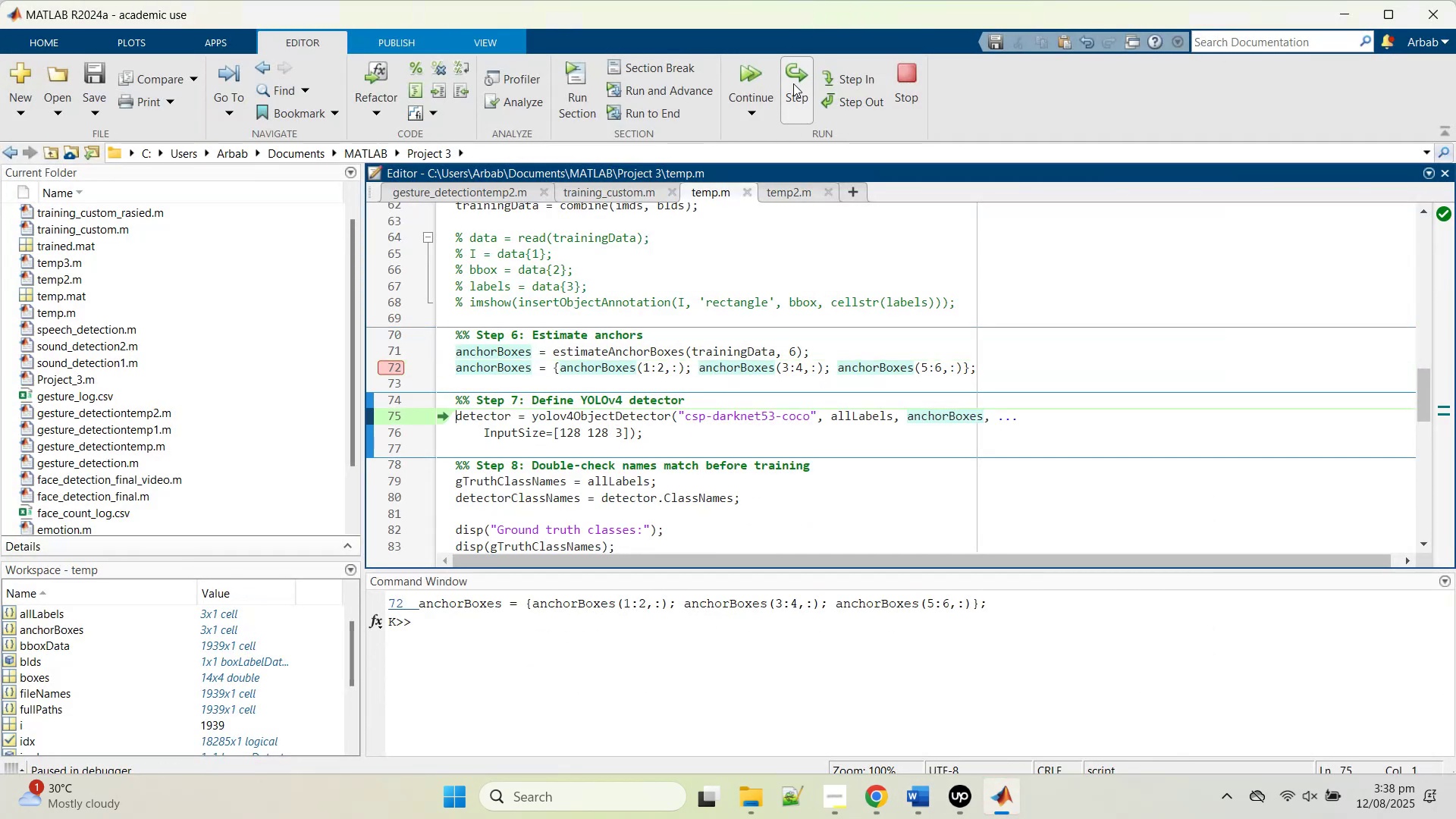 
left_click([793, 83])
 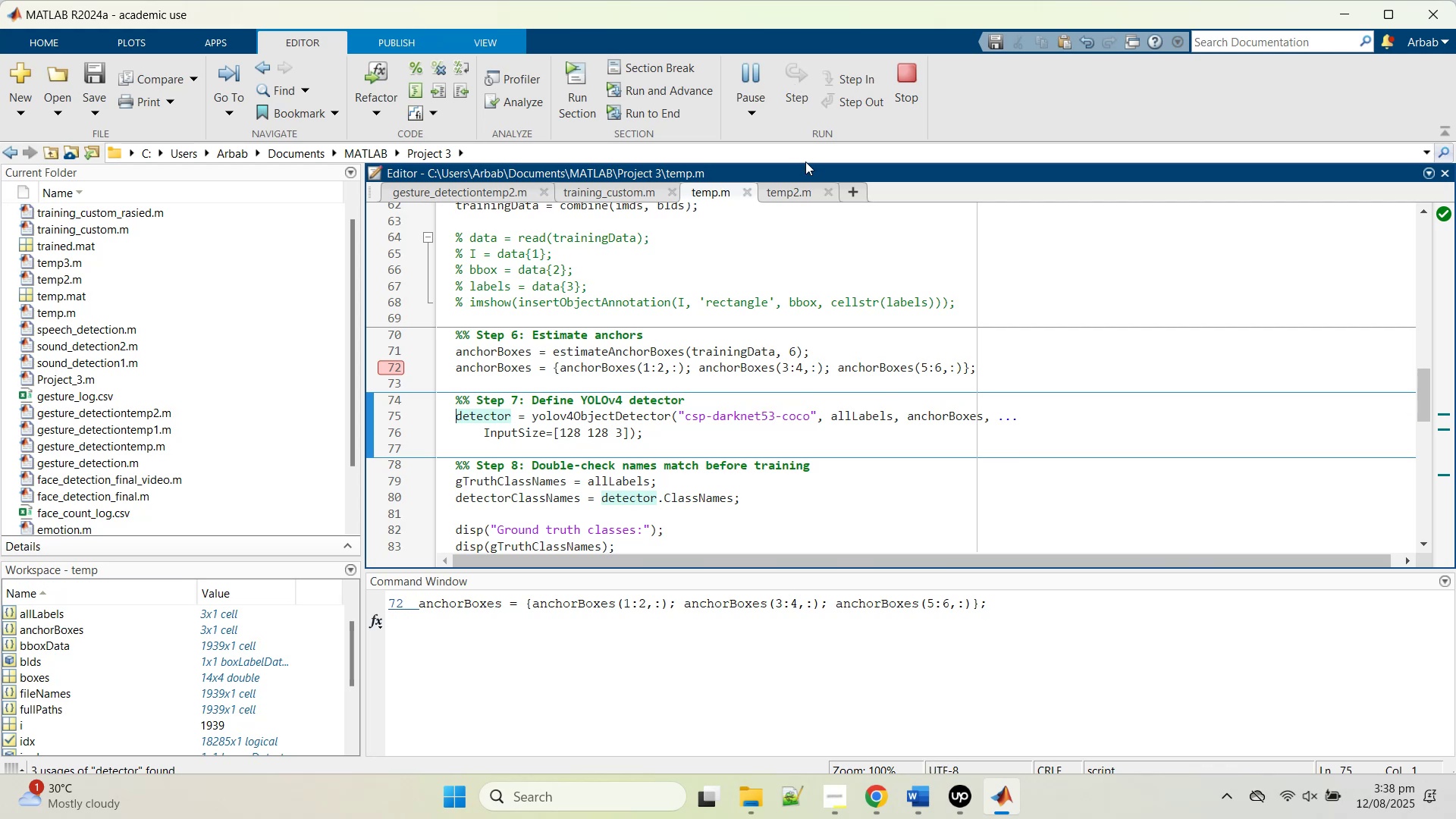 
scroll: coordinate [653, 357], scroll_direction: down, amount: 2.0
 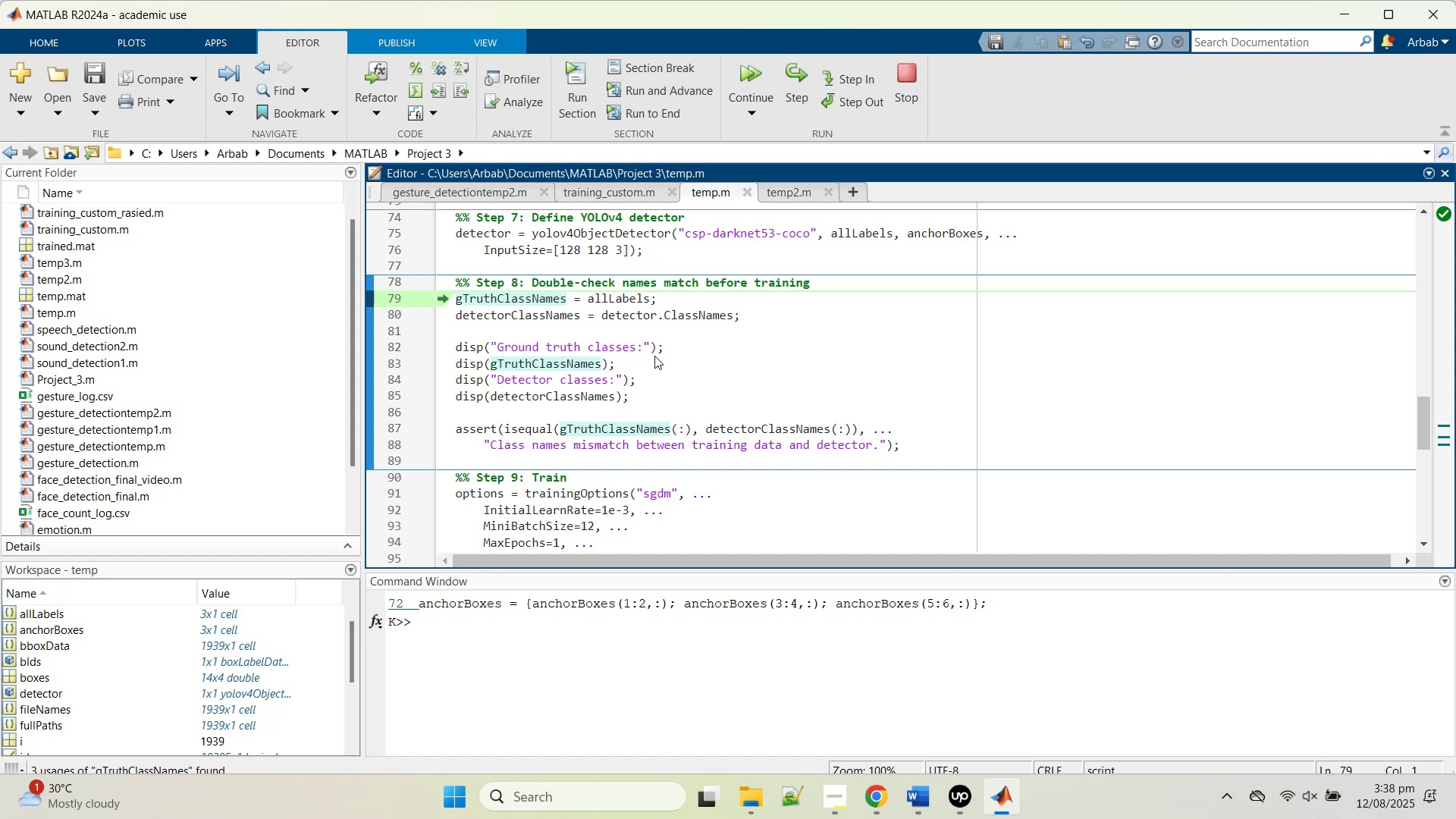 
wait(44.29)
 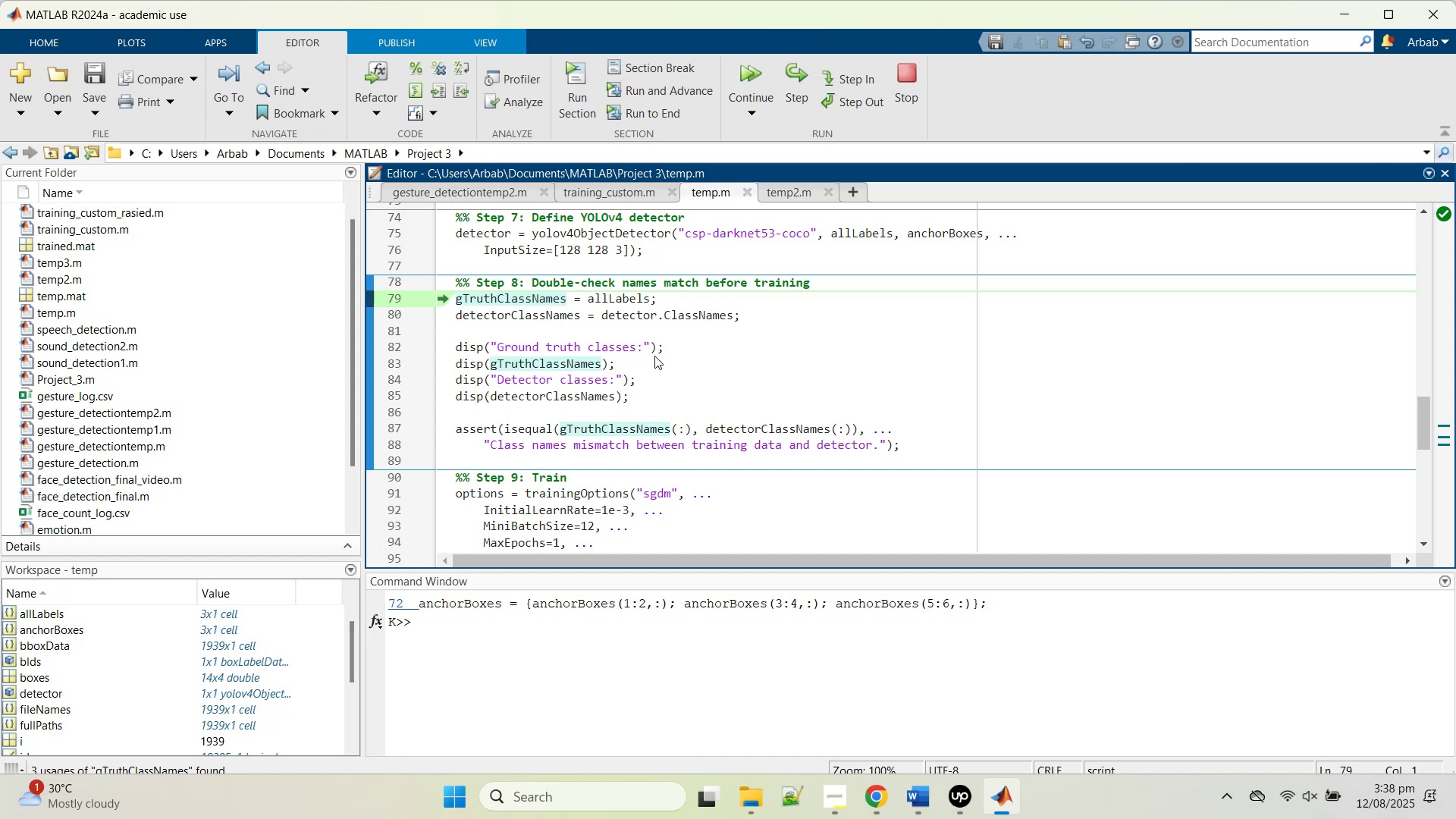 
left_click([811, 71])
 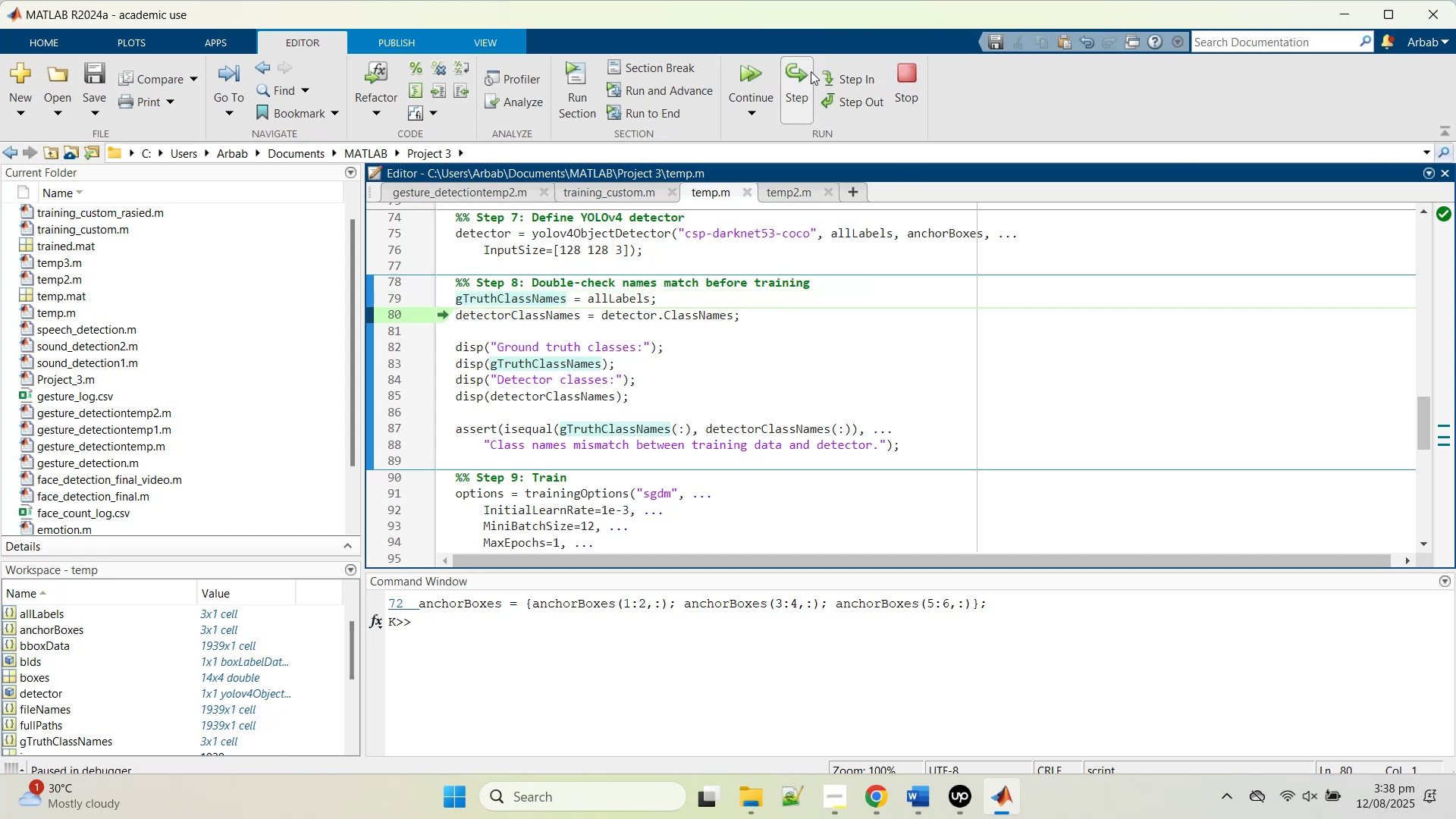 
left_click([811, 71])
 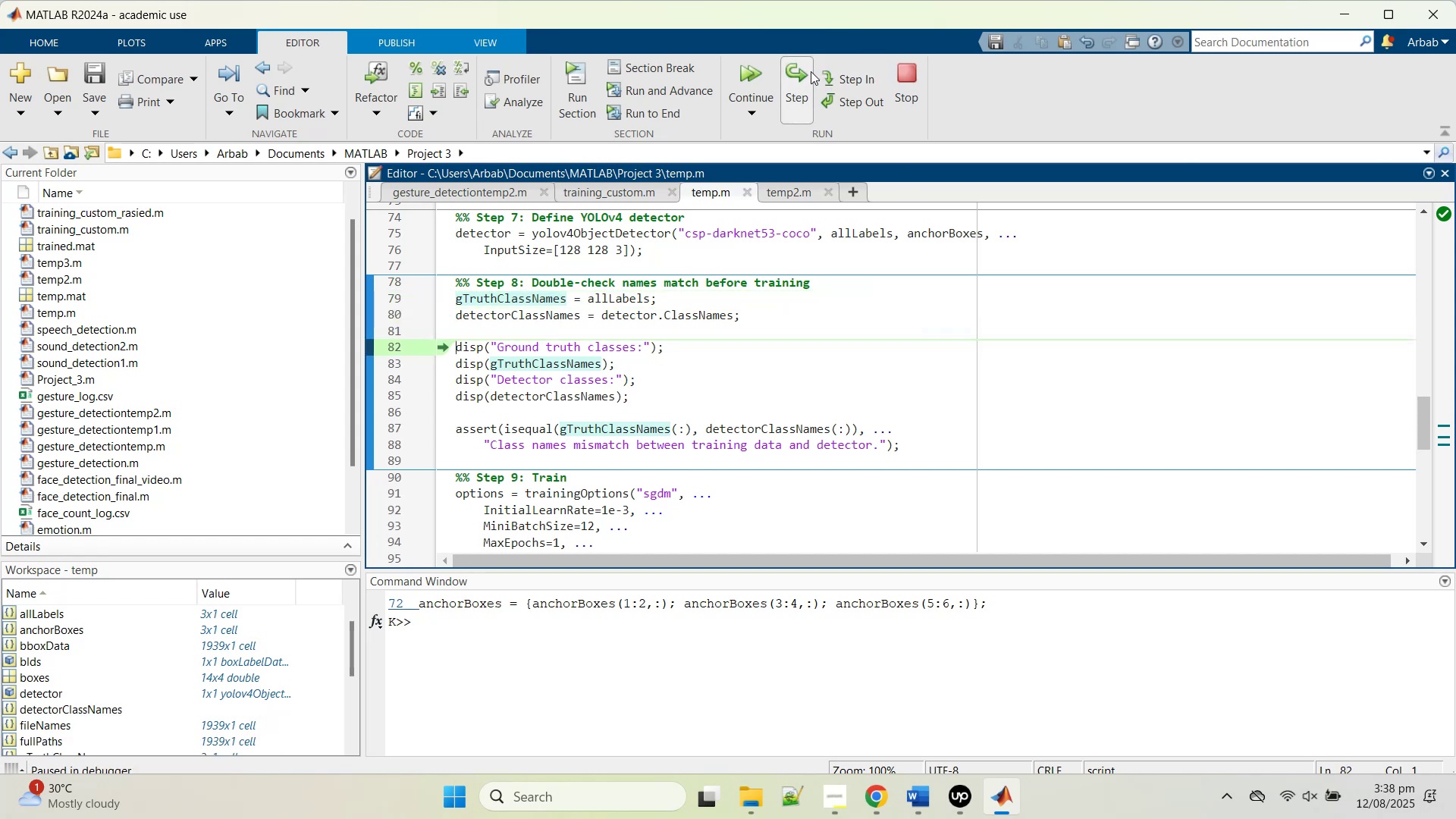 
left_click([811, 71])
 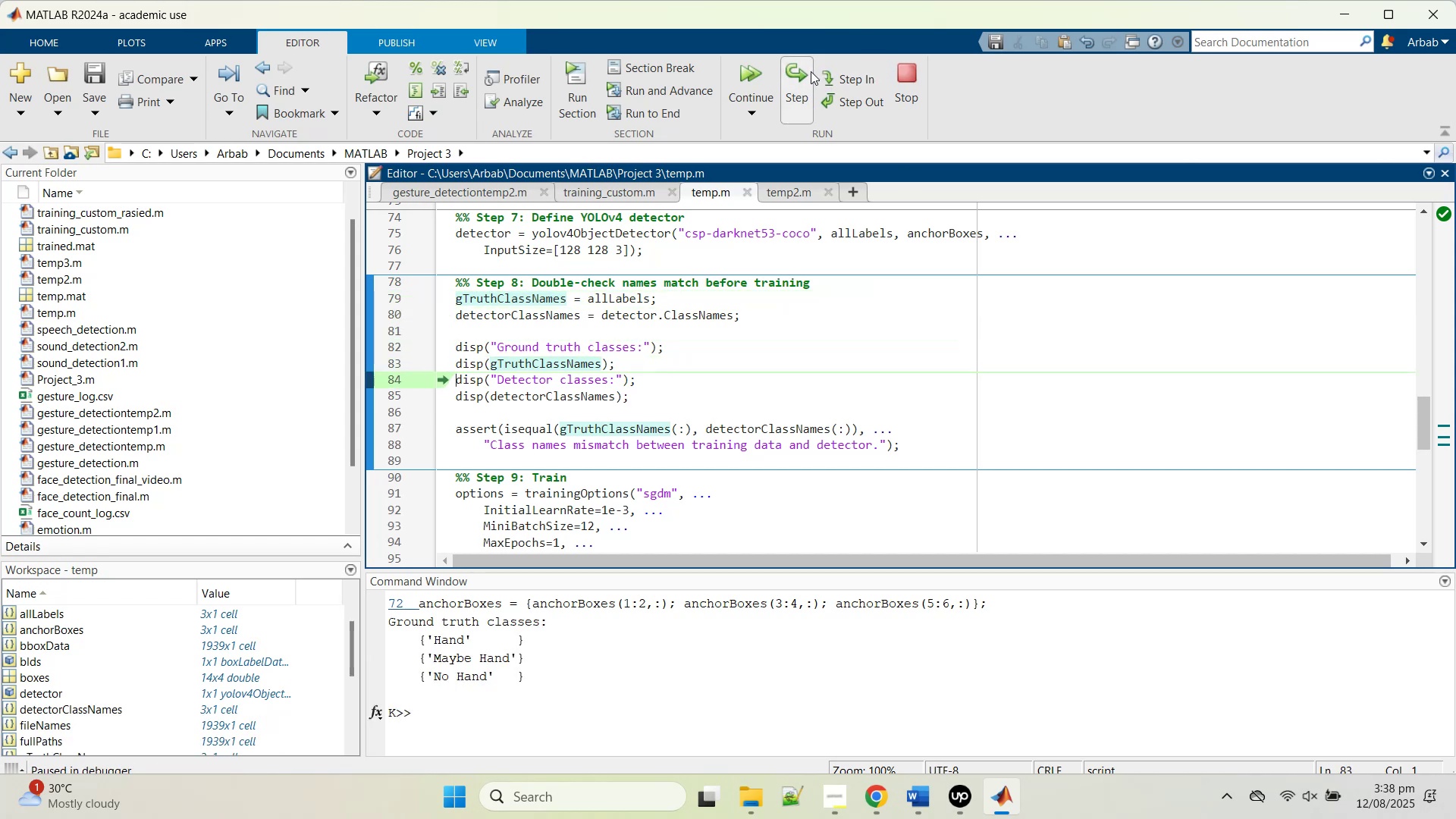 
double_click([811, 71])
 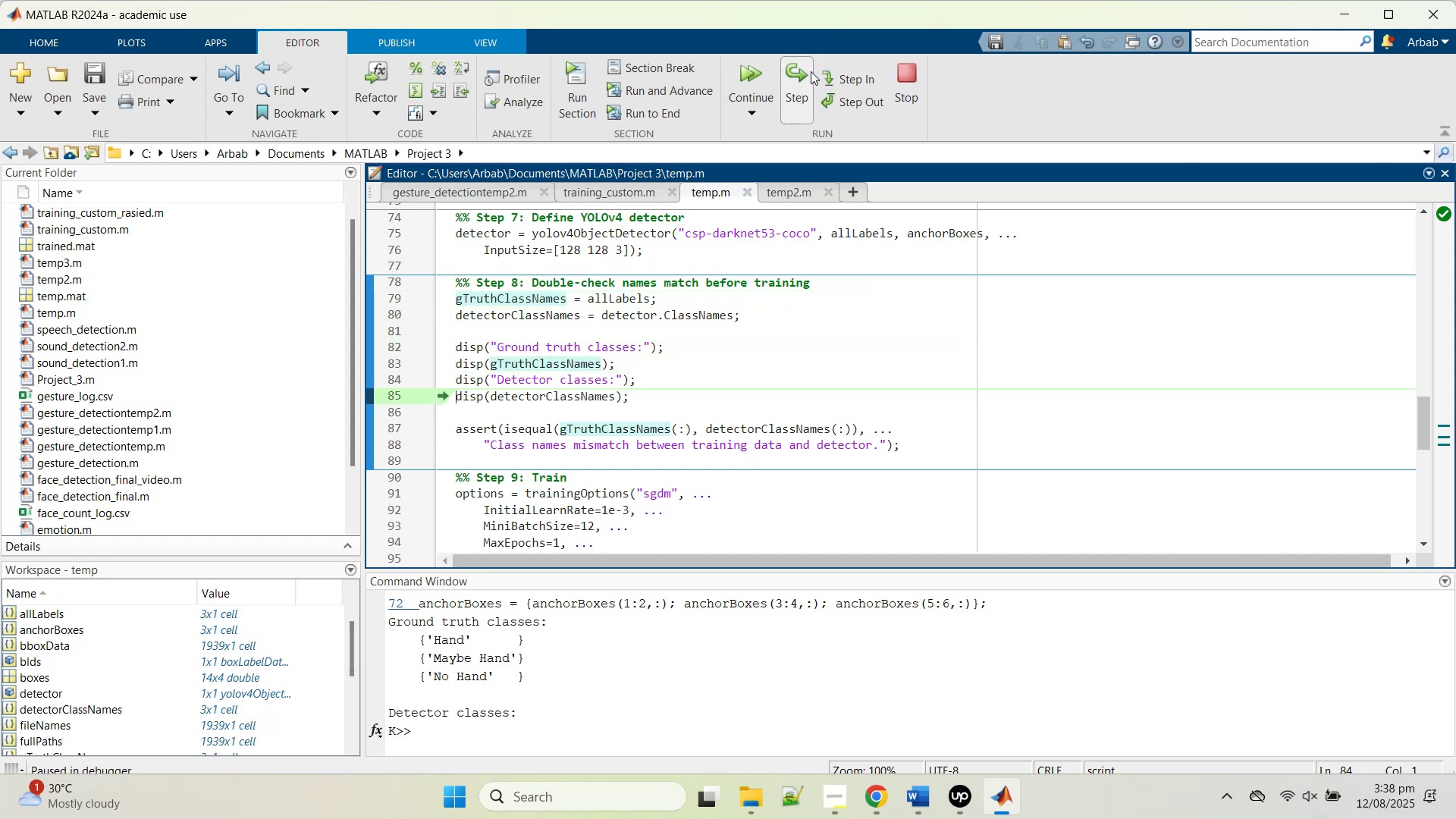 
triple_click([811, 71])
 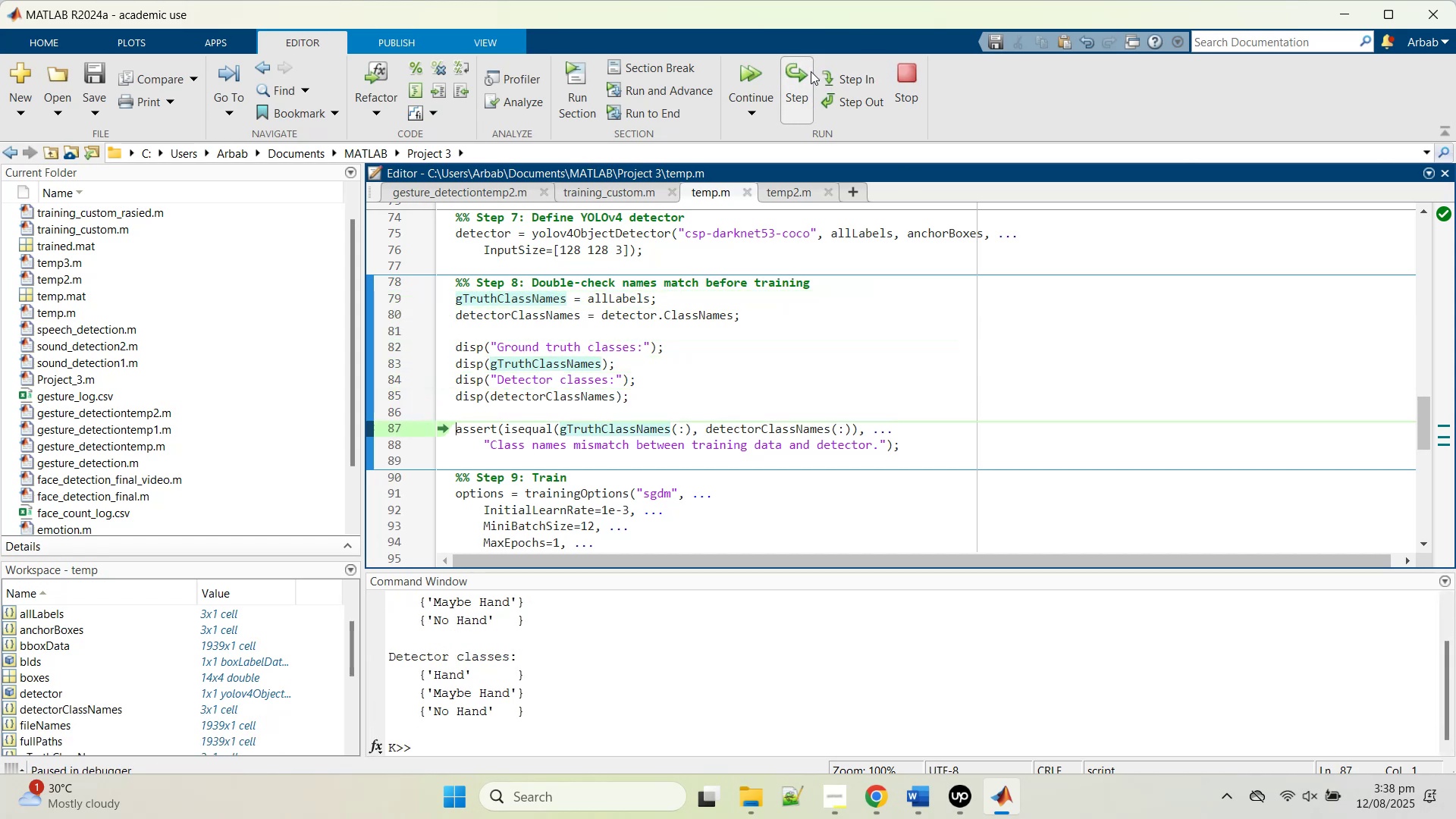 
left_click([811, 71])
 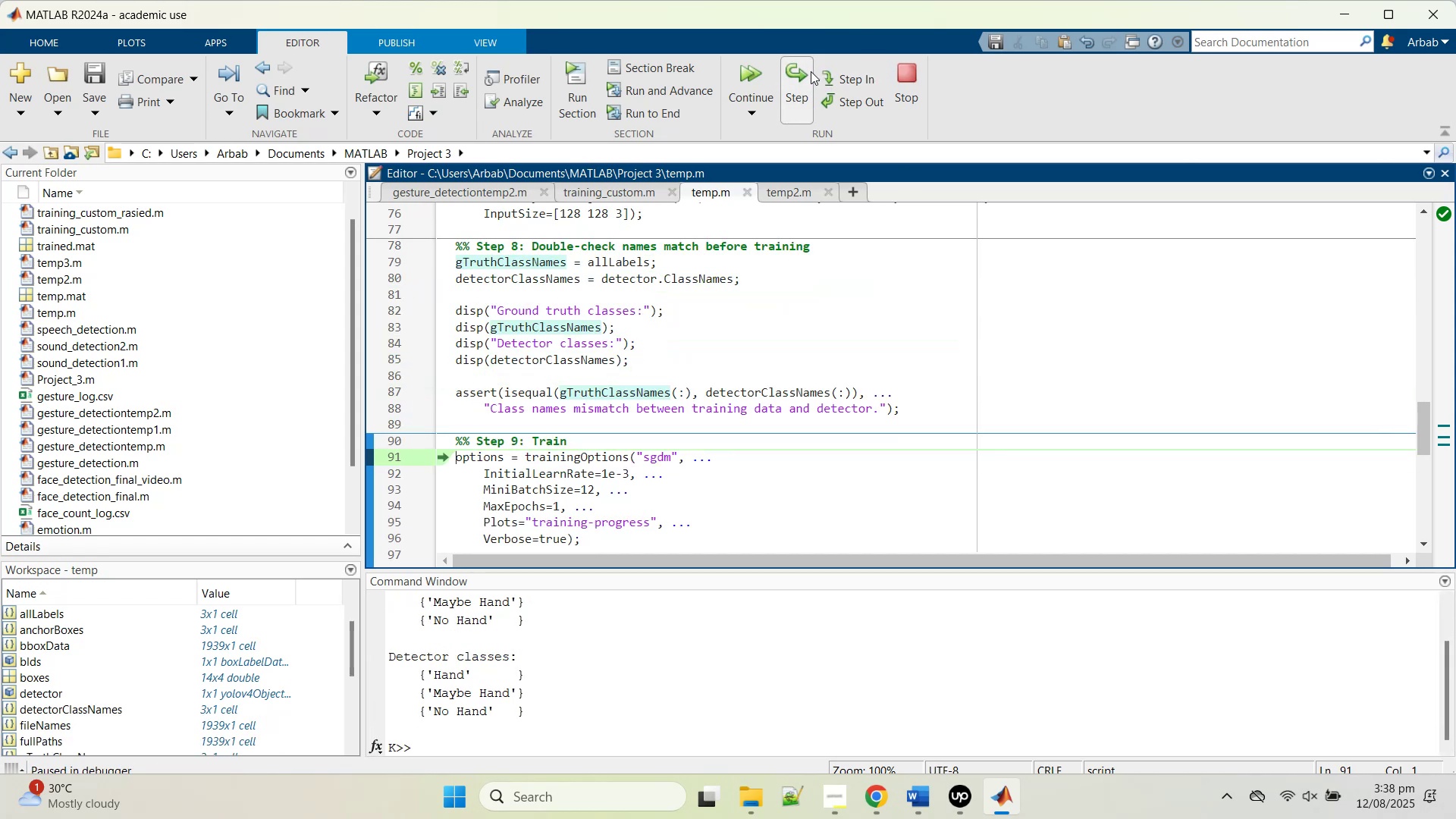 
left_click([811, 71])
 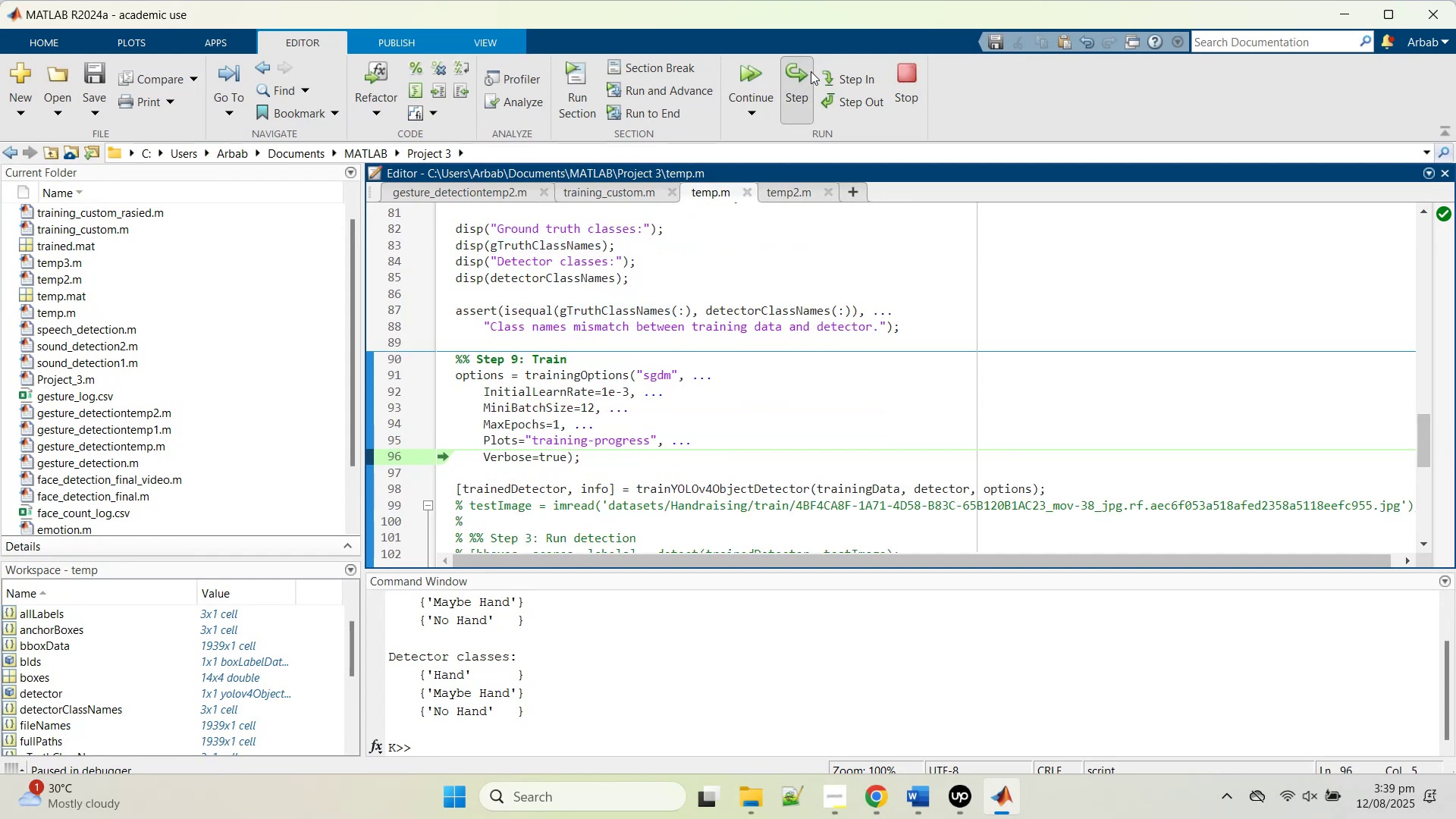 
wait(6.24)
 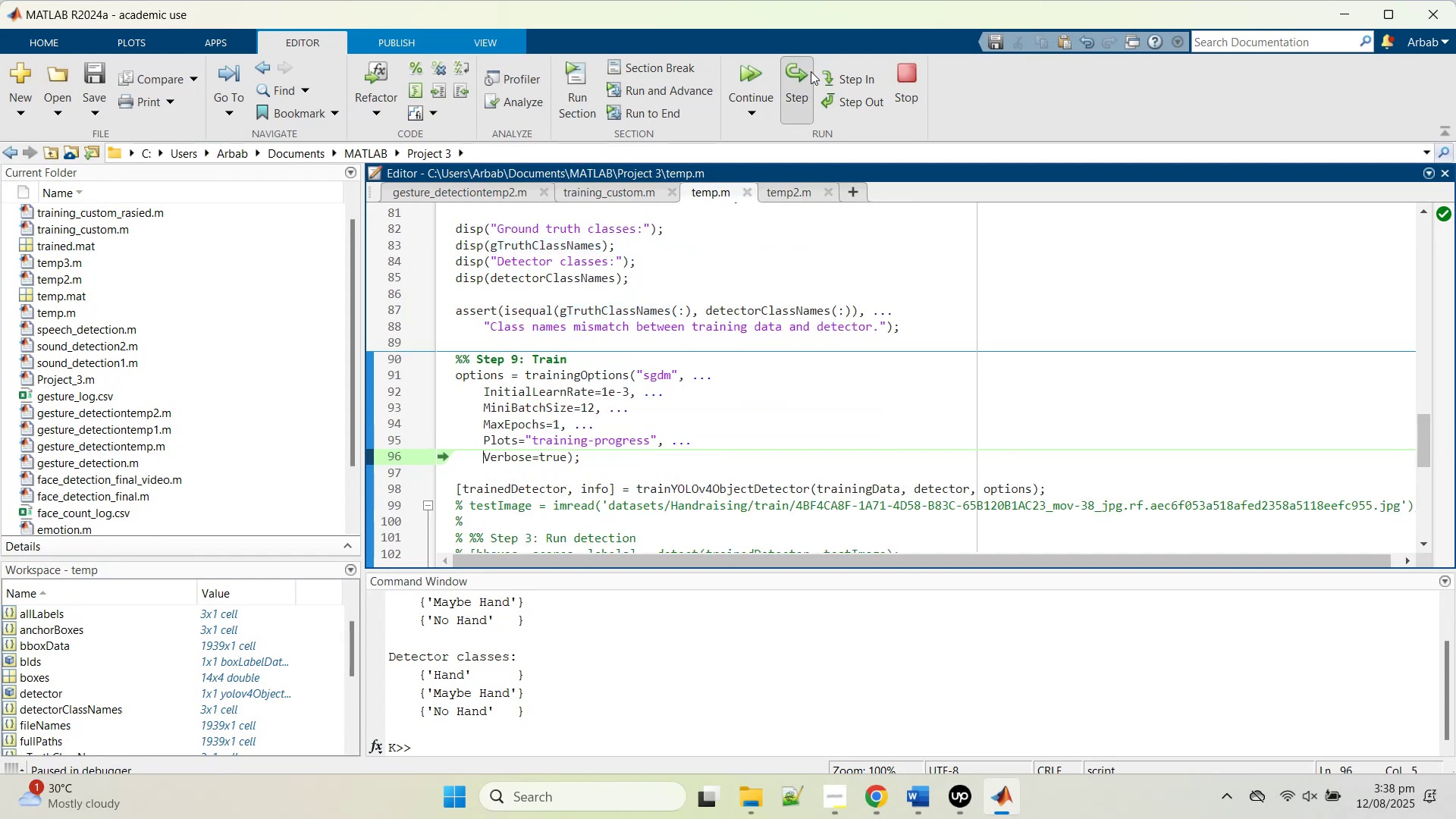 
left_click([811, 71])
 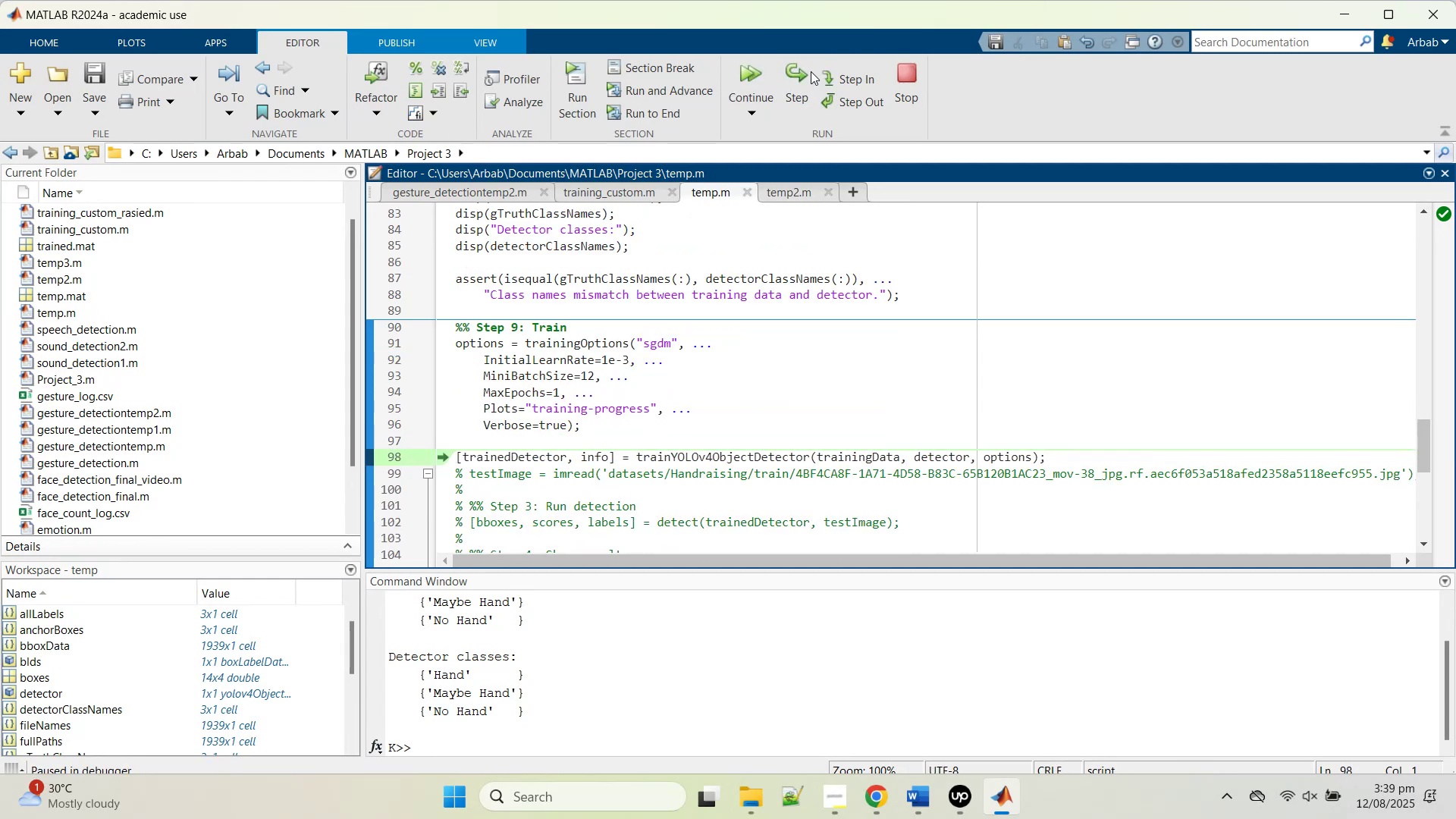 
left_click([811, 71])
 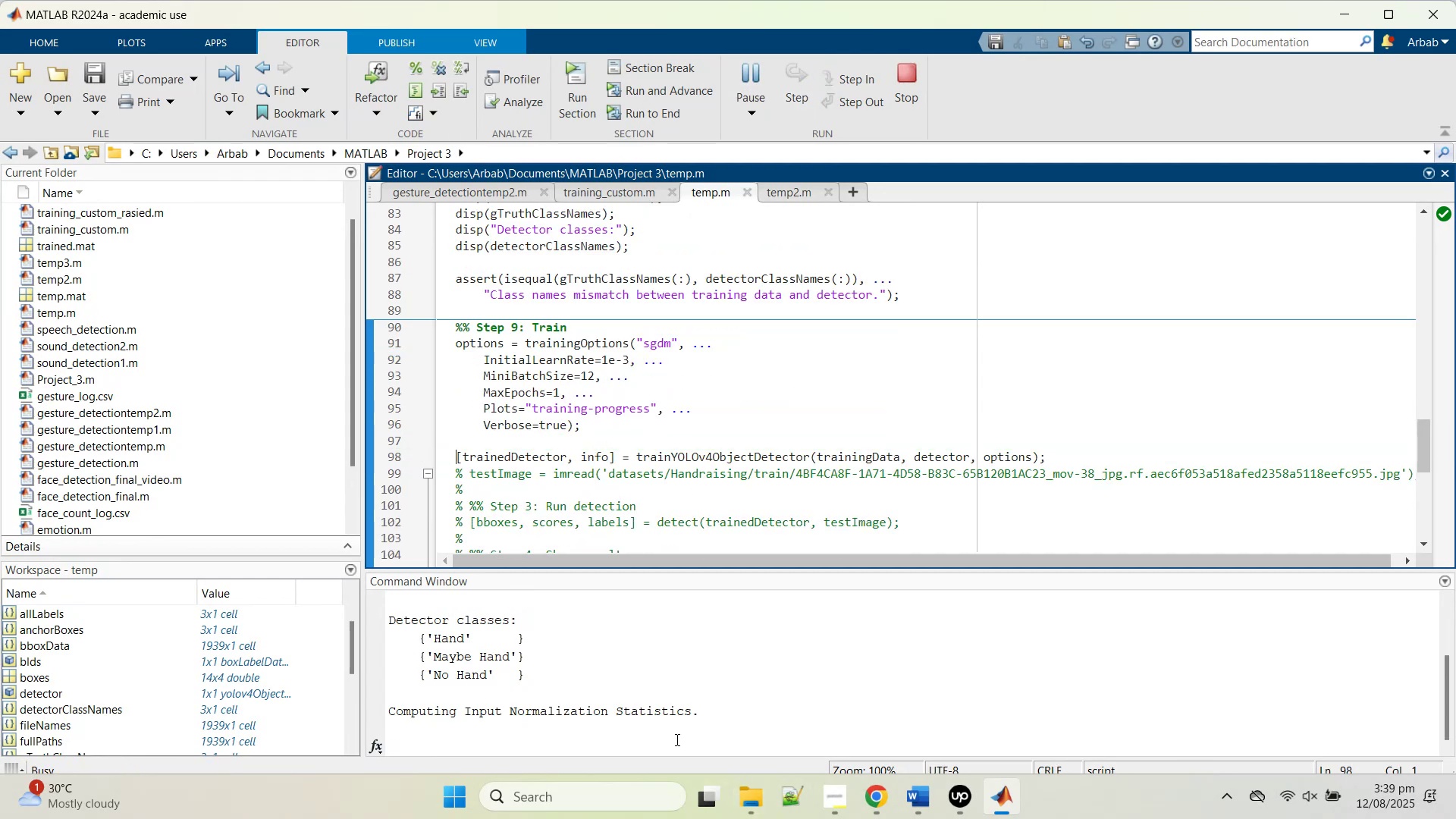 
left_click([683, 730])
 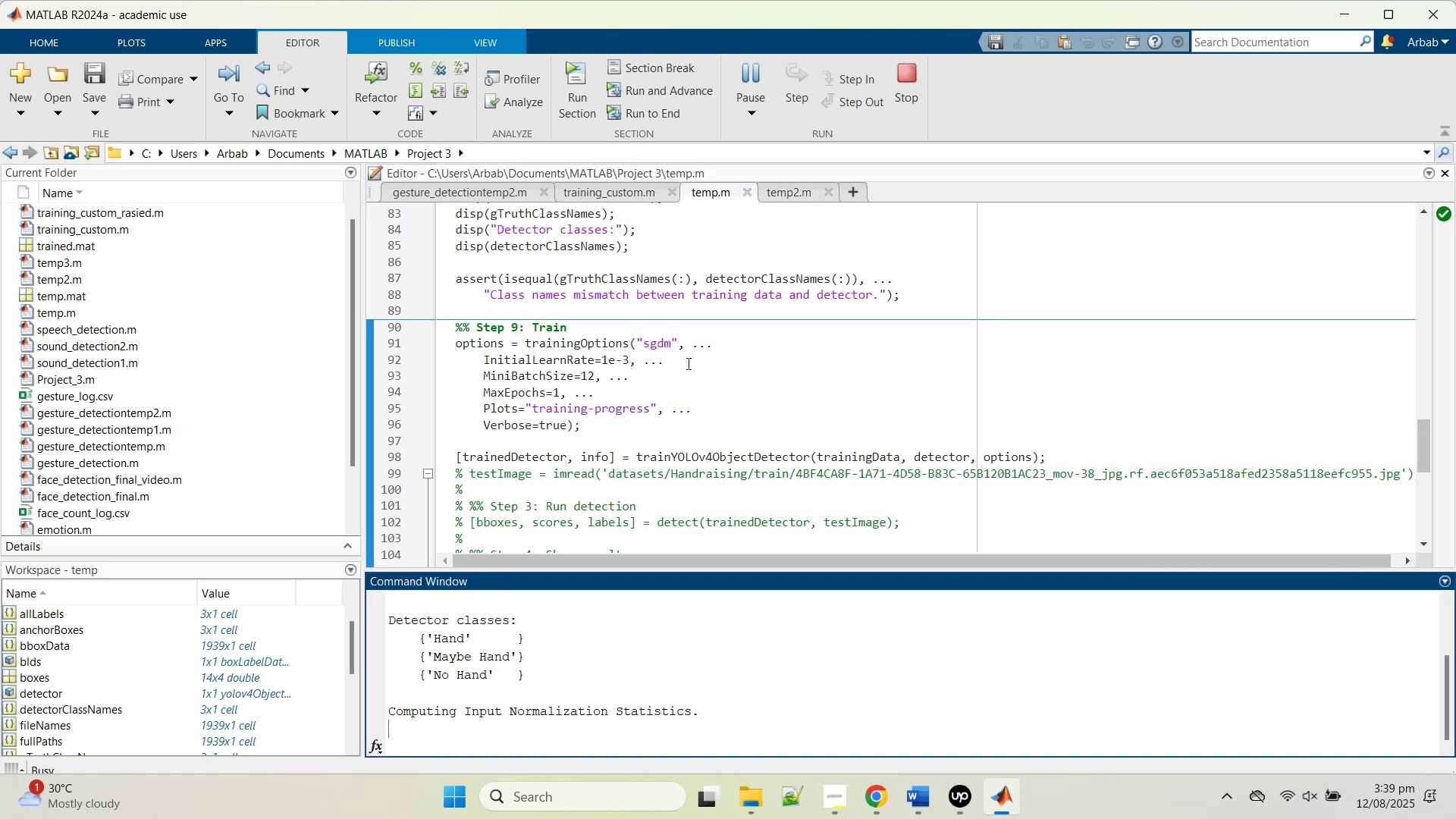 
scroll: coordinate [687, 375], scroll_direction: down, amount: 1.0
 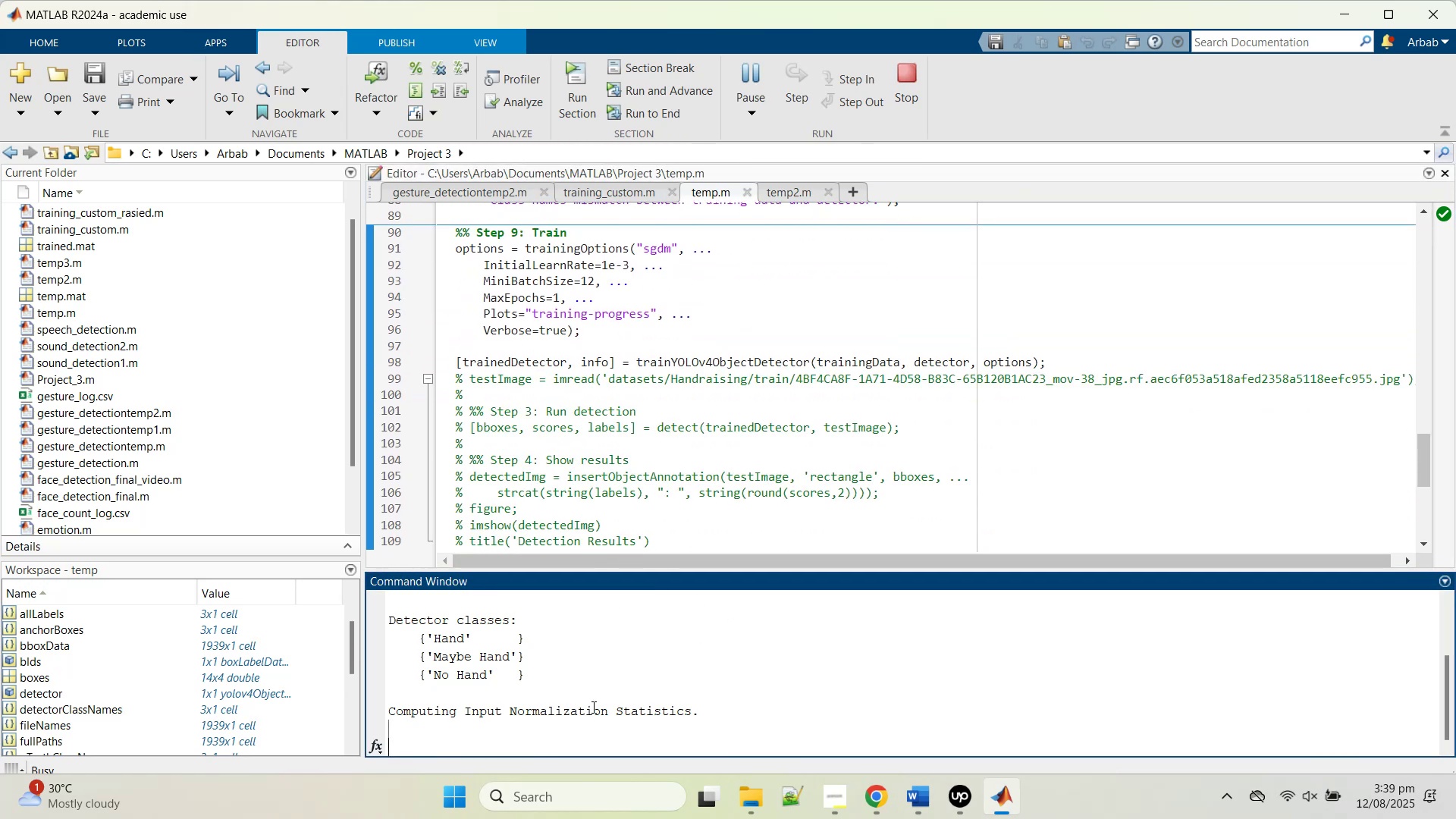 
left_click([593, 704])
 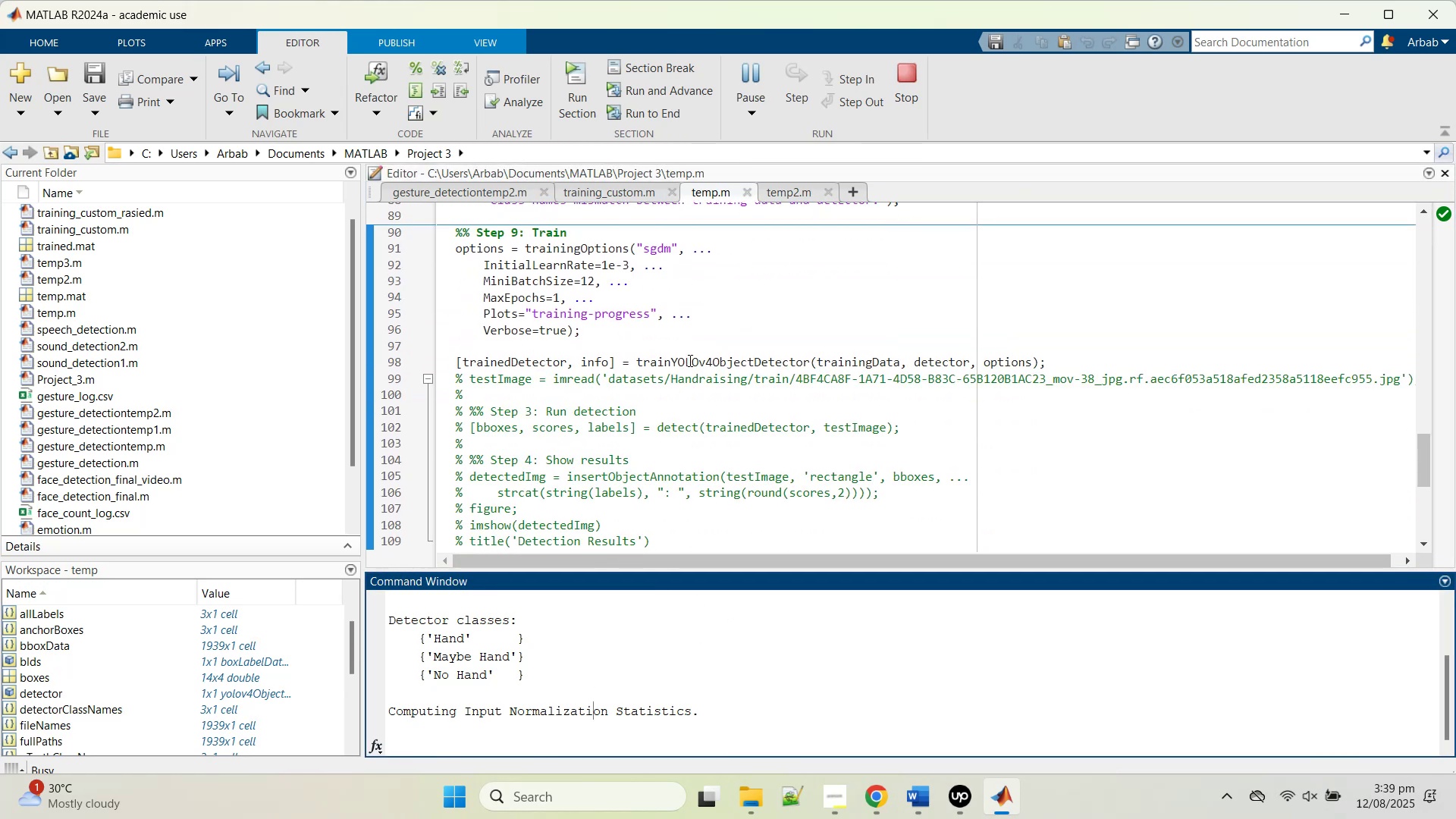 
scroll: coordinate [689, 360], scroll_direction: up, amount: 2.0
 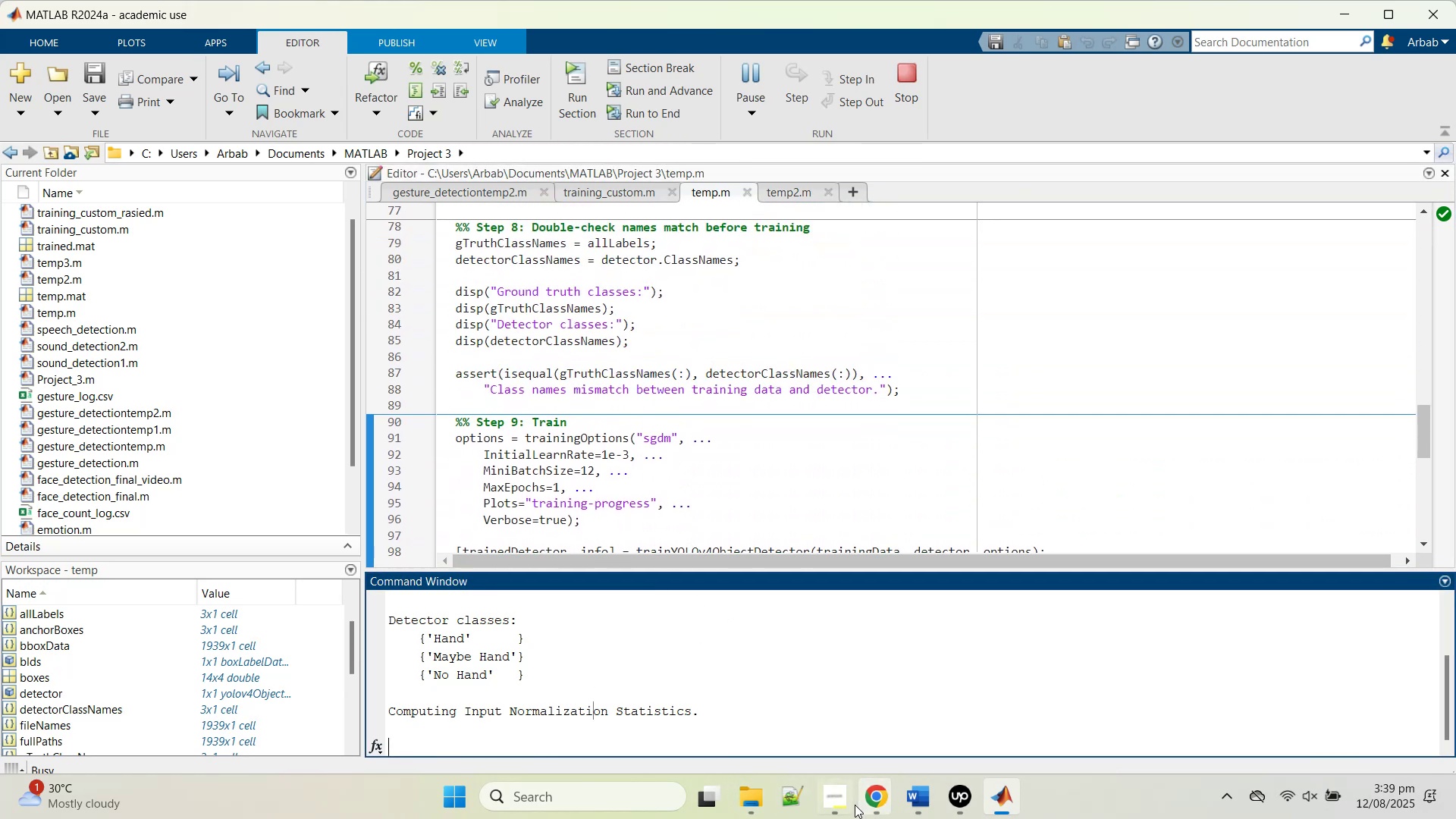 
left_click([868, 804])
 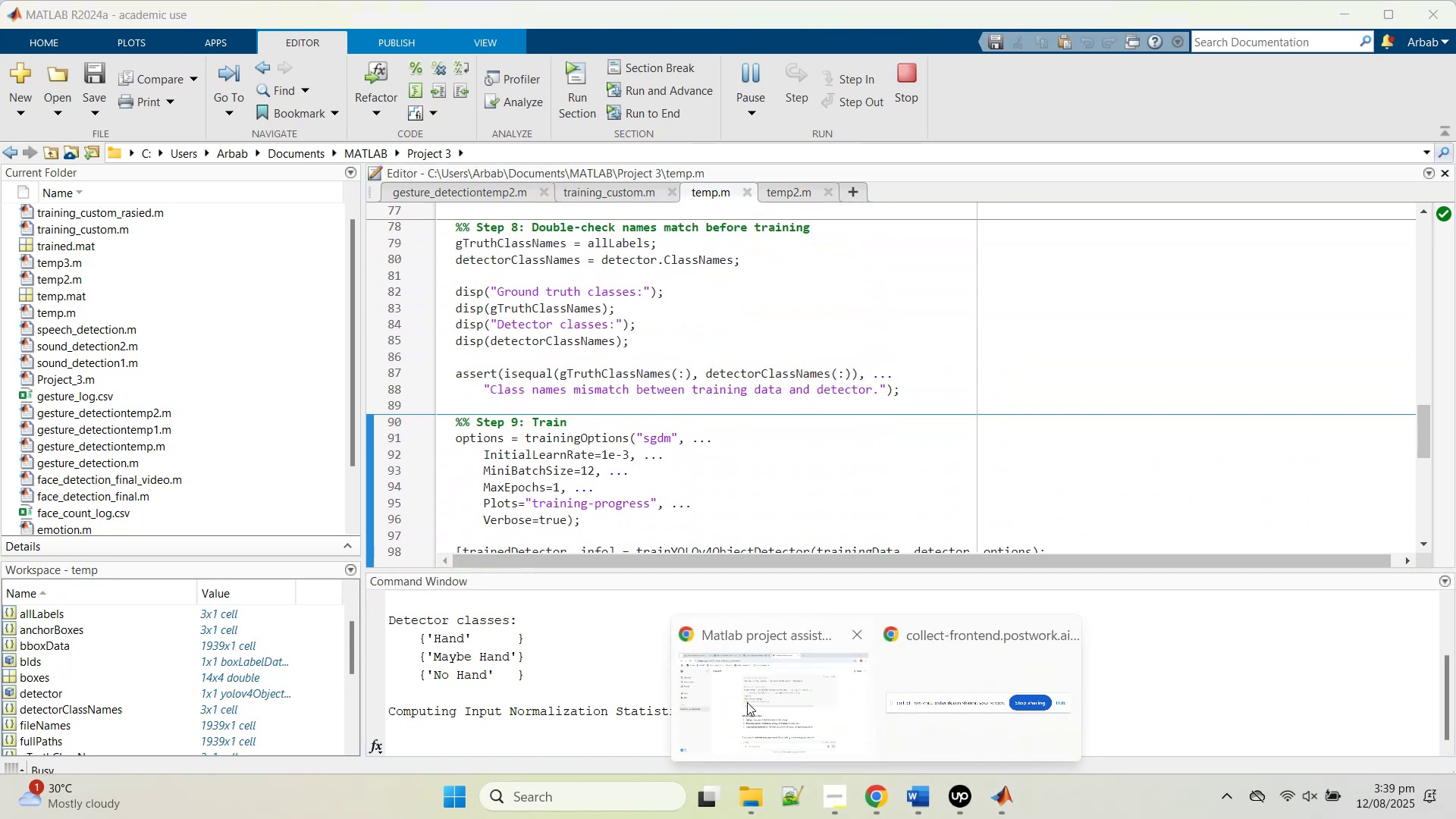 
left_click([746, 701])
 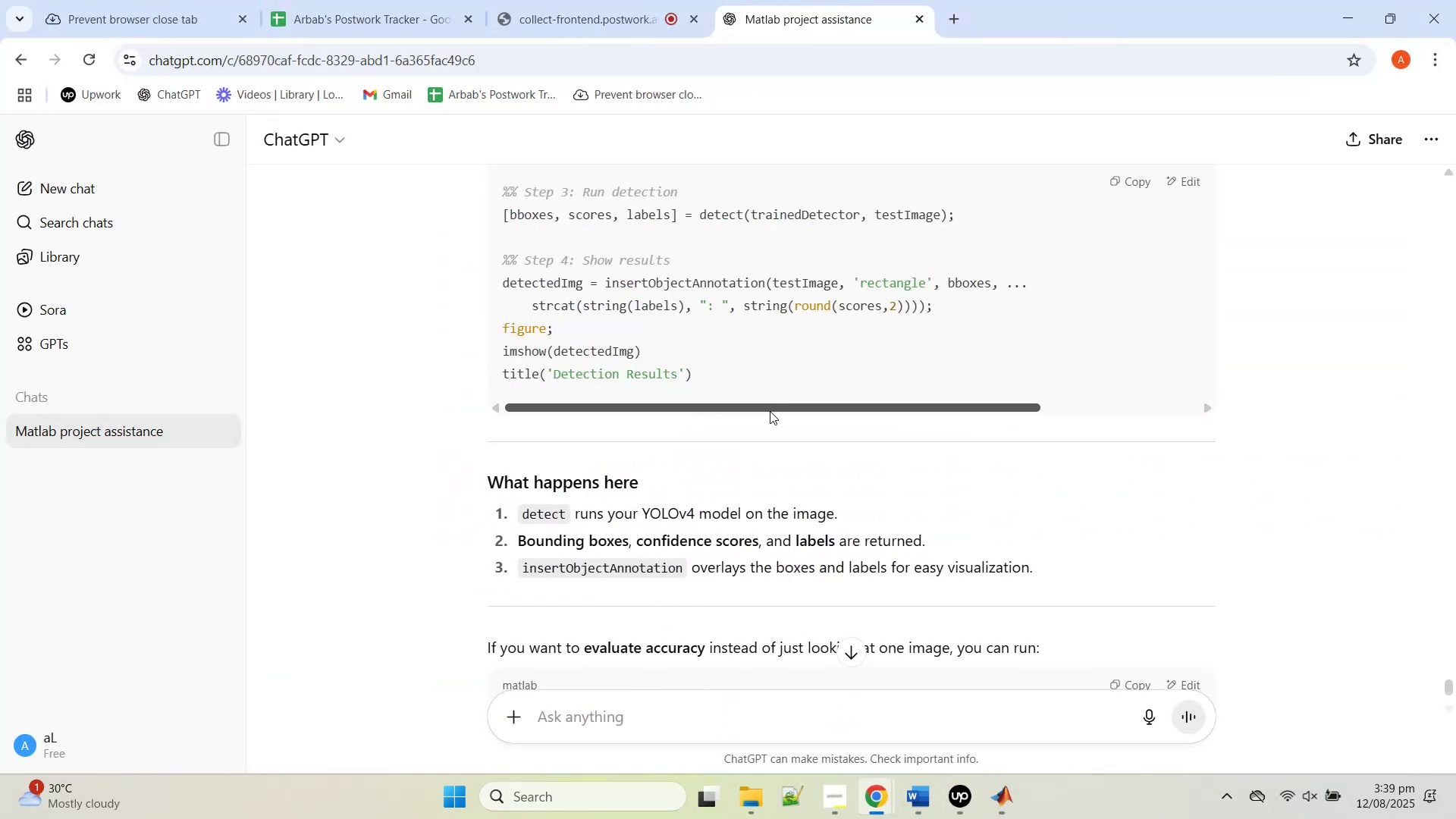 
scroll: coordinate [770, 411], scroll_direction: up, amount: 7.0
 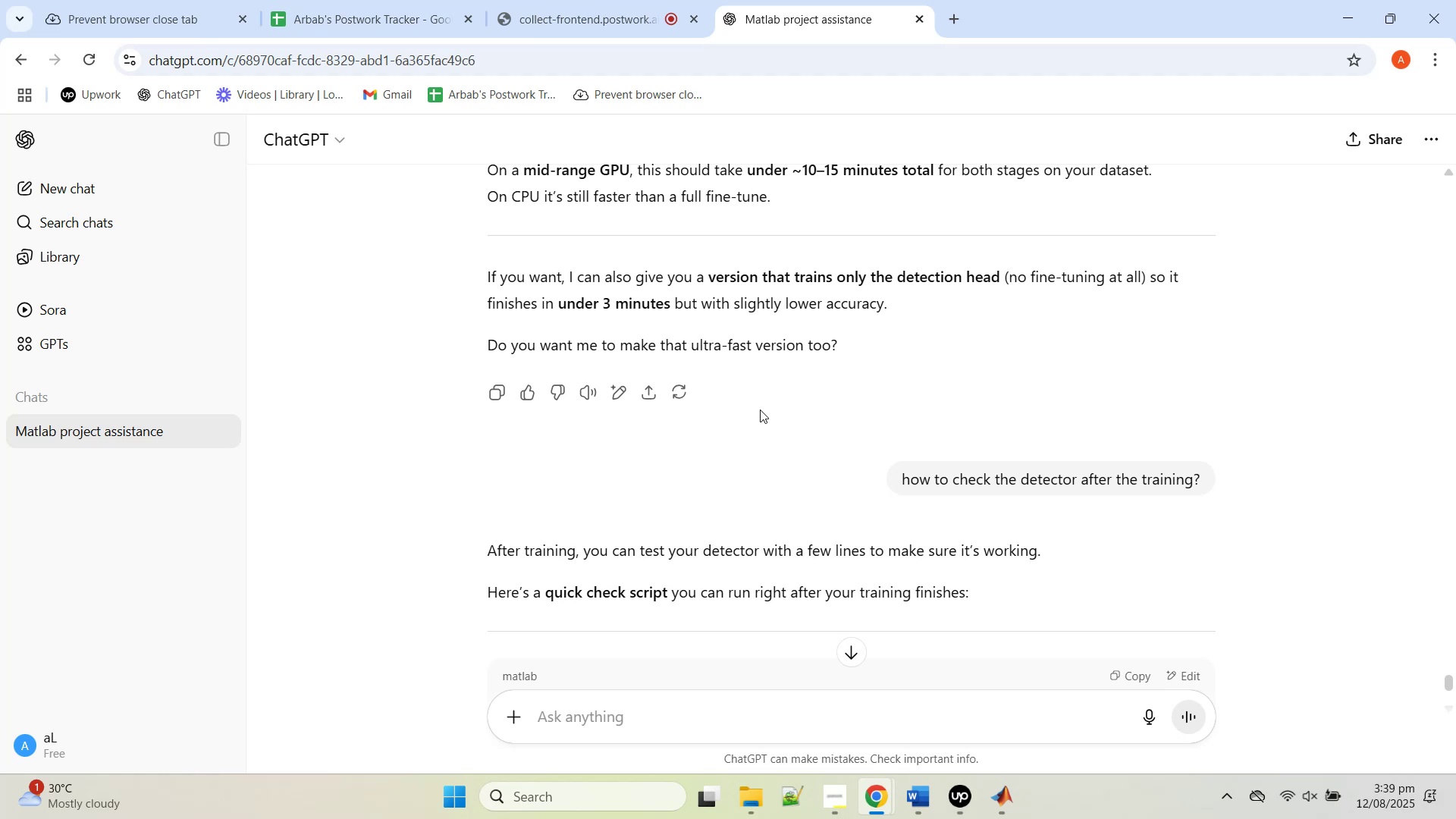 
left_click([760, 405])
 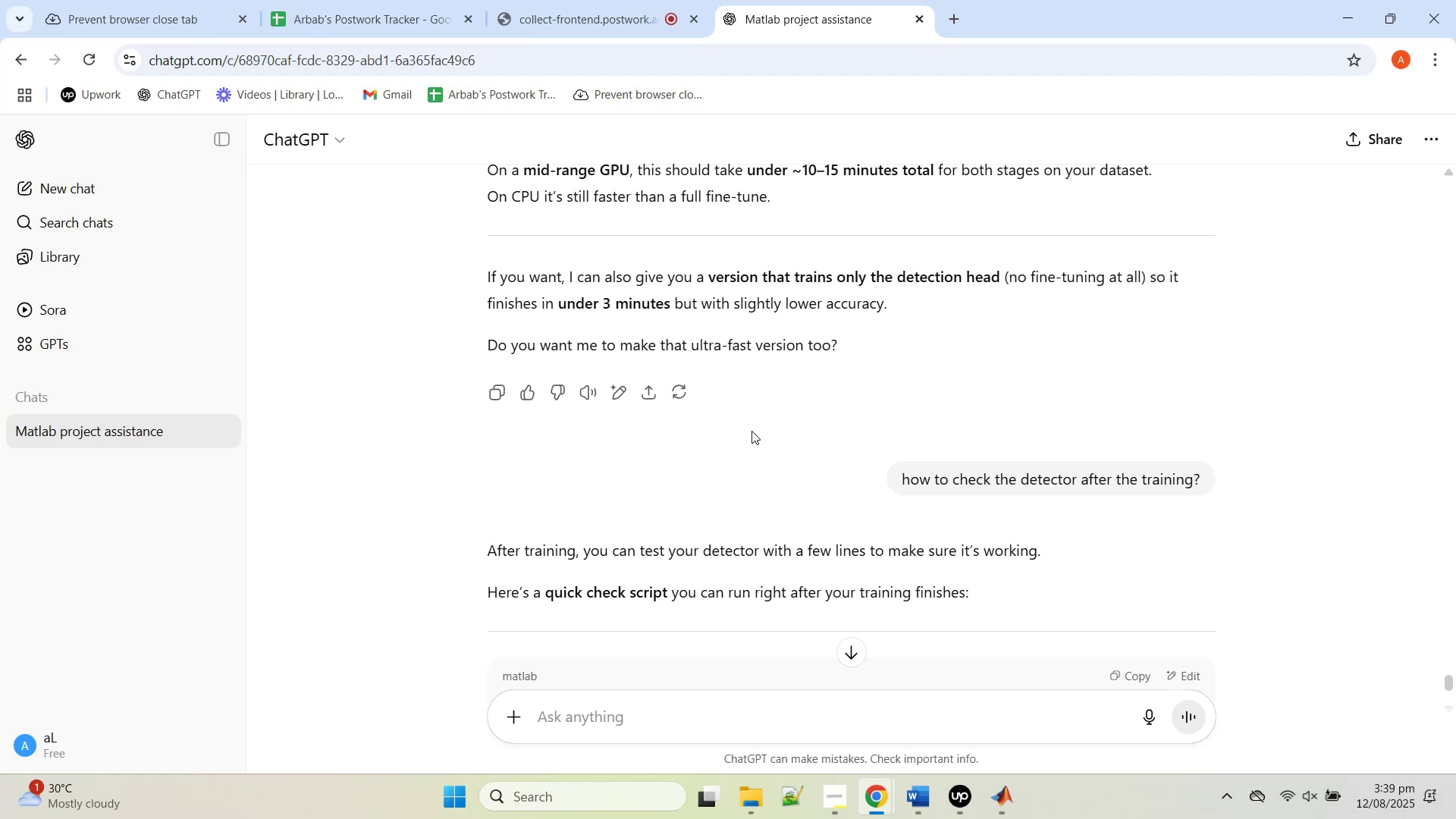 
scroll: coordinate [754, 428], scroll_direction: down, amount: 2.0
 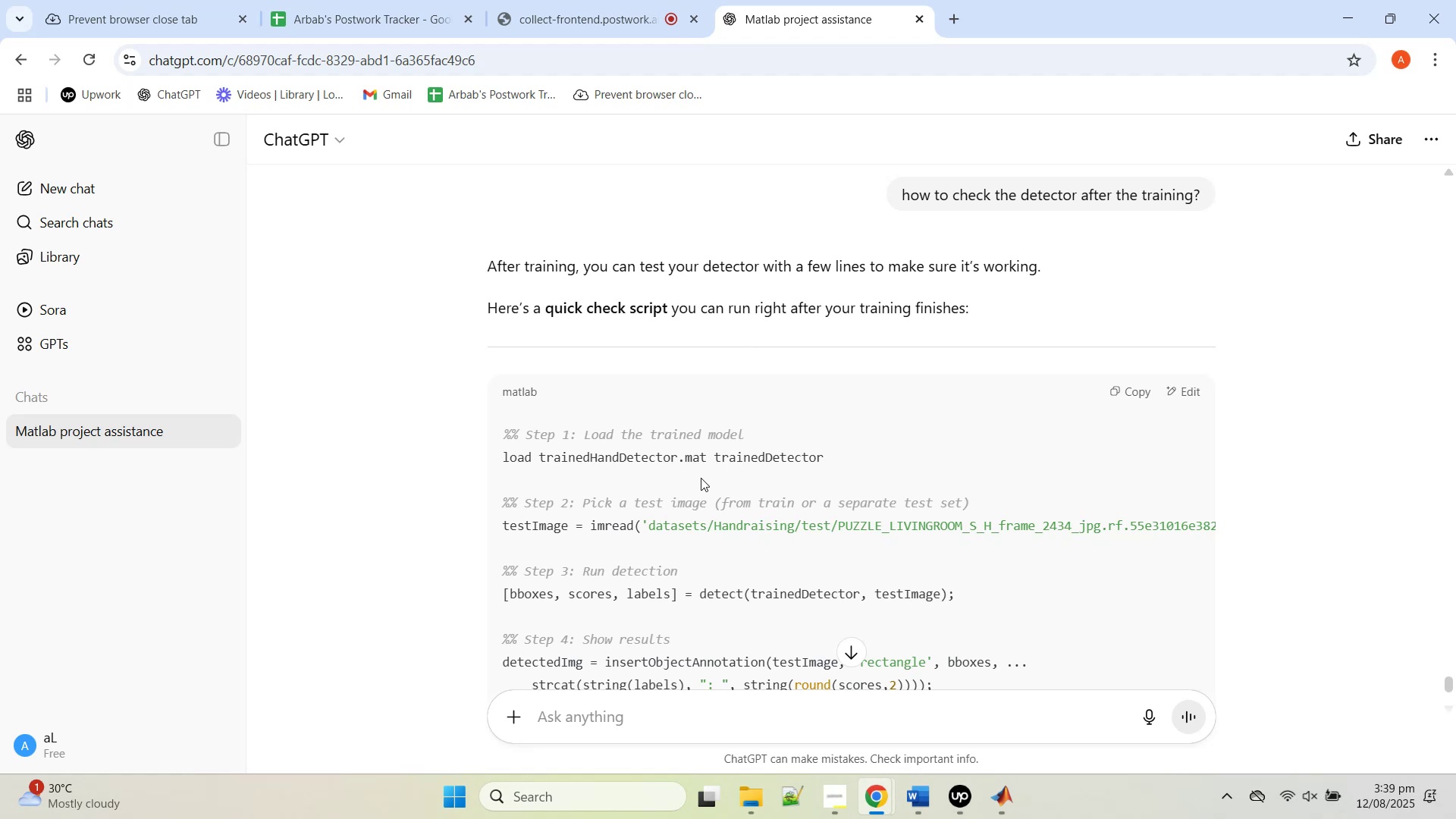 
wait(12.02)
 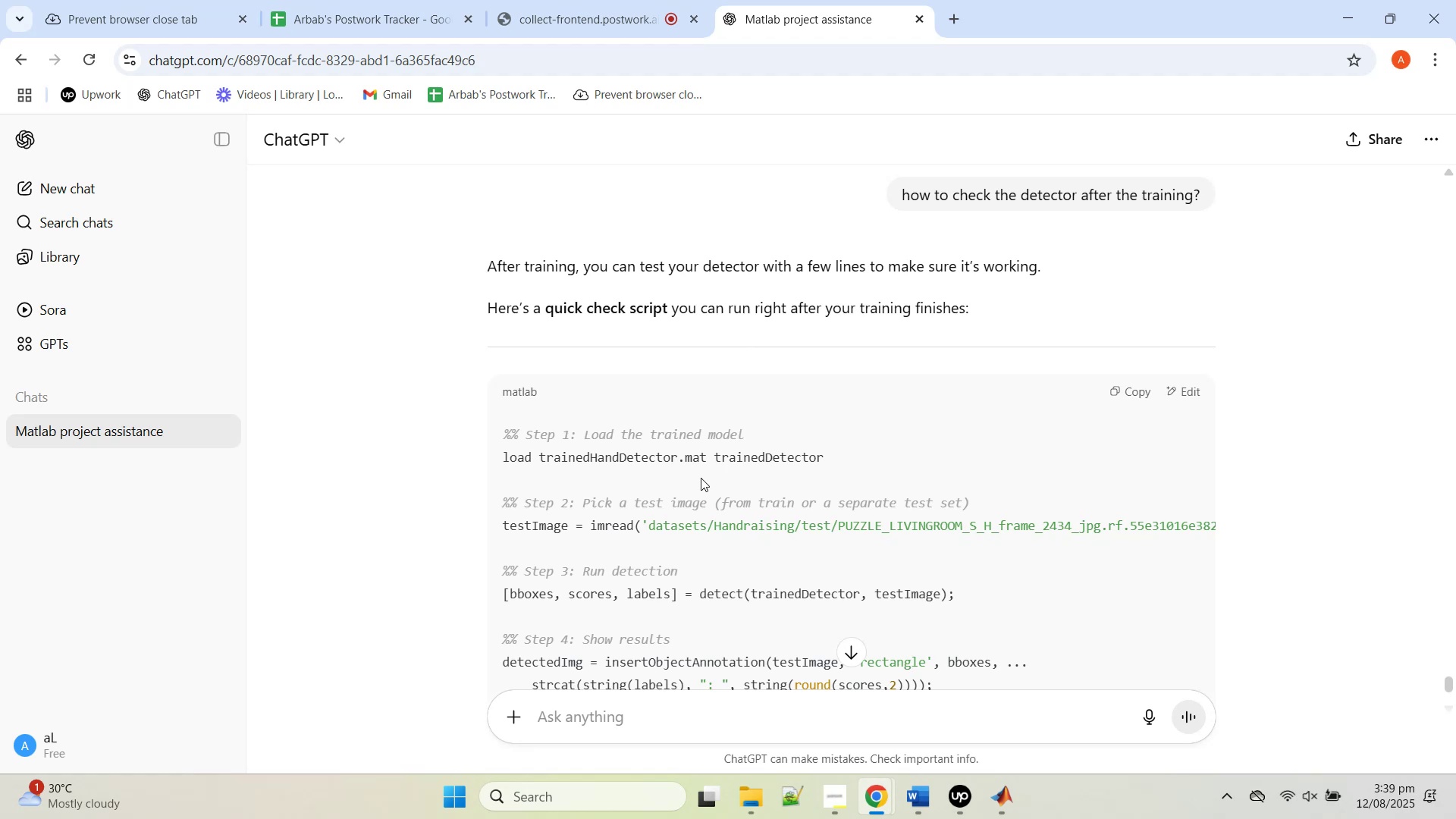 
scroll: coordinate [596, 344], scroll_direction: down, amount: 1.0
 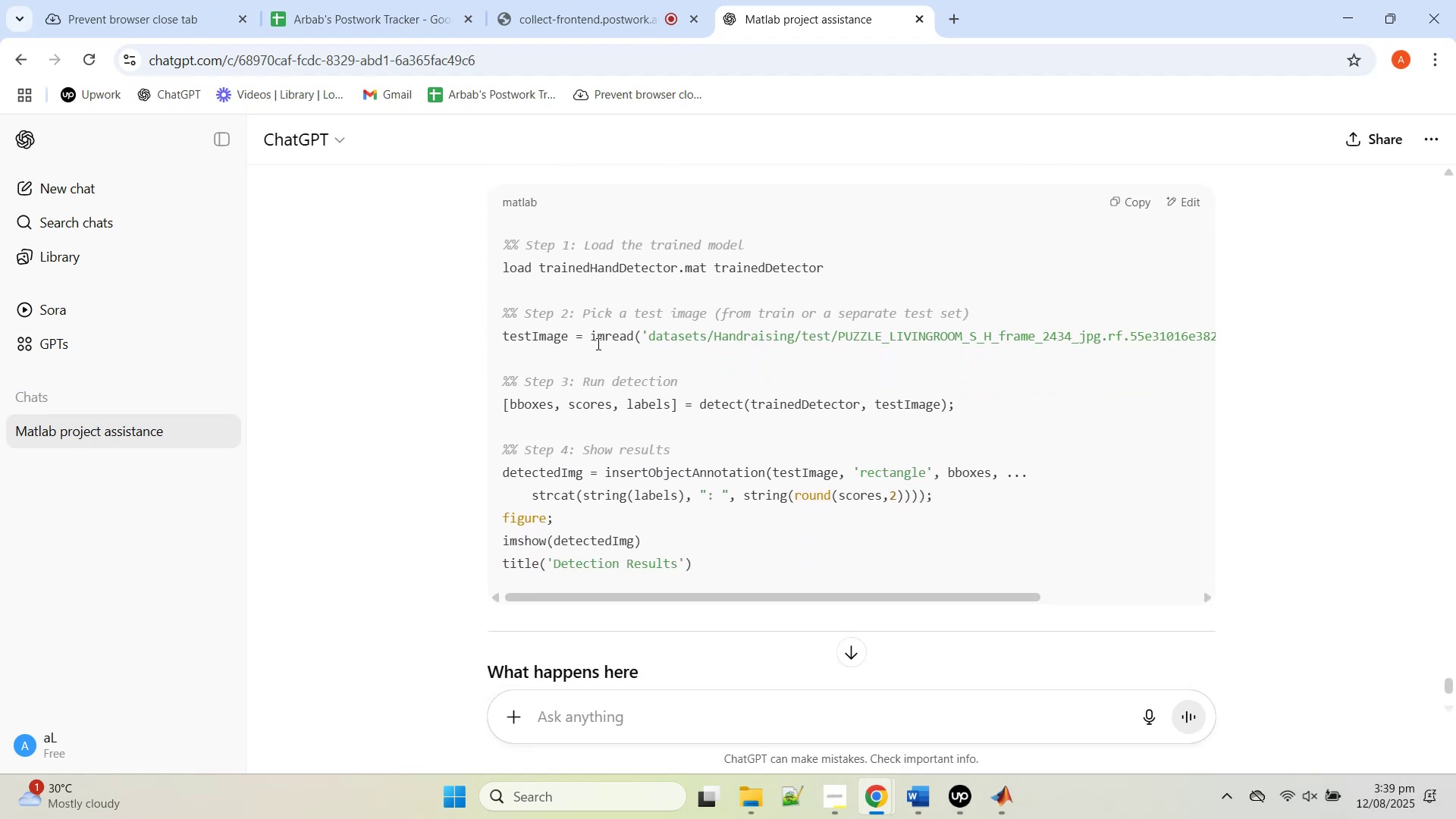 
left_click([598, 341])
 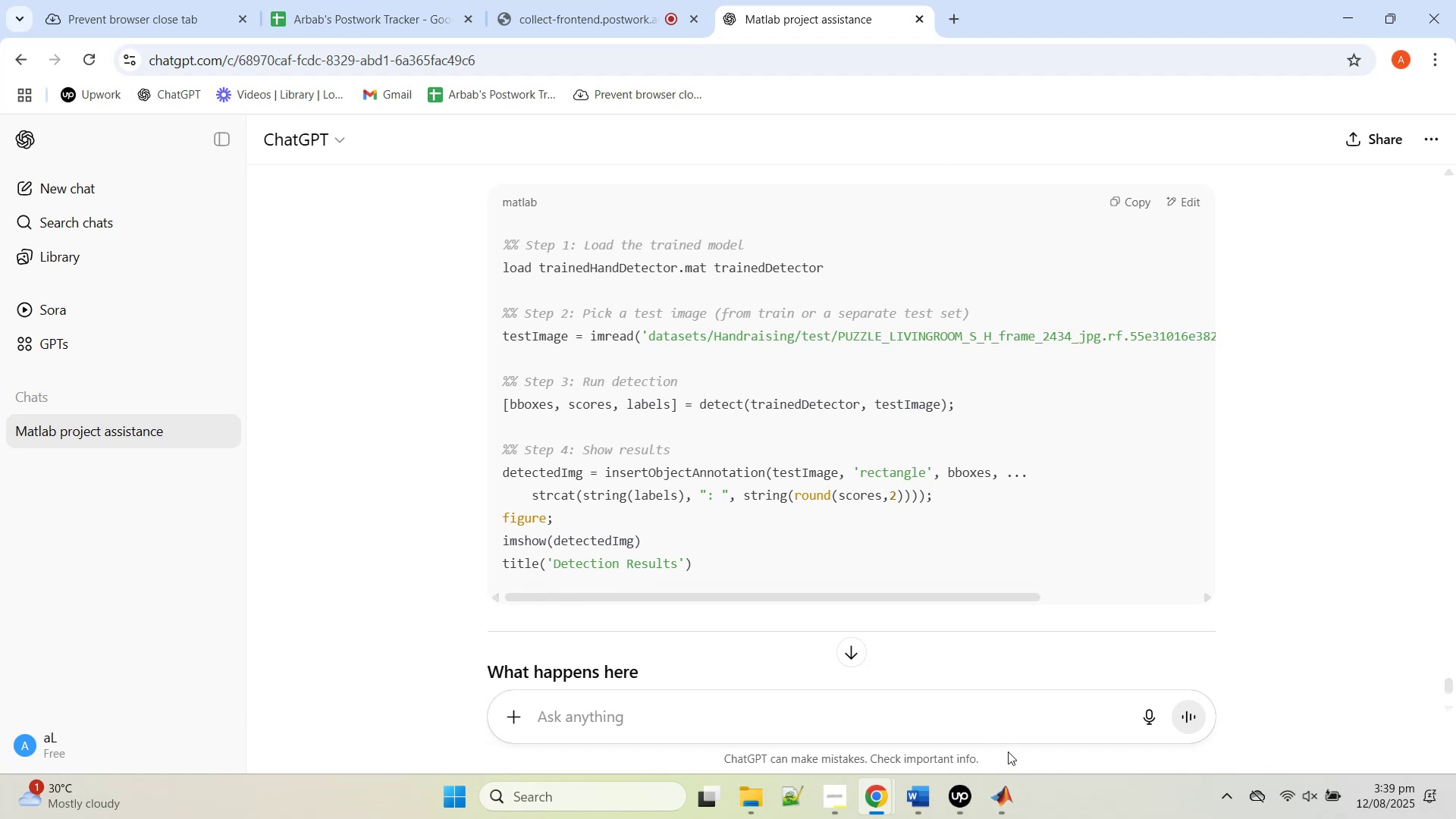 
left_click([1069, 640])
 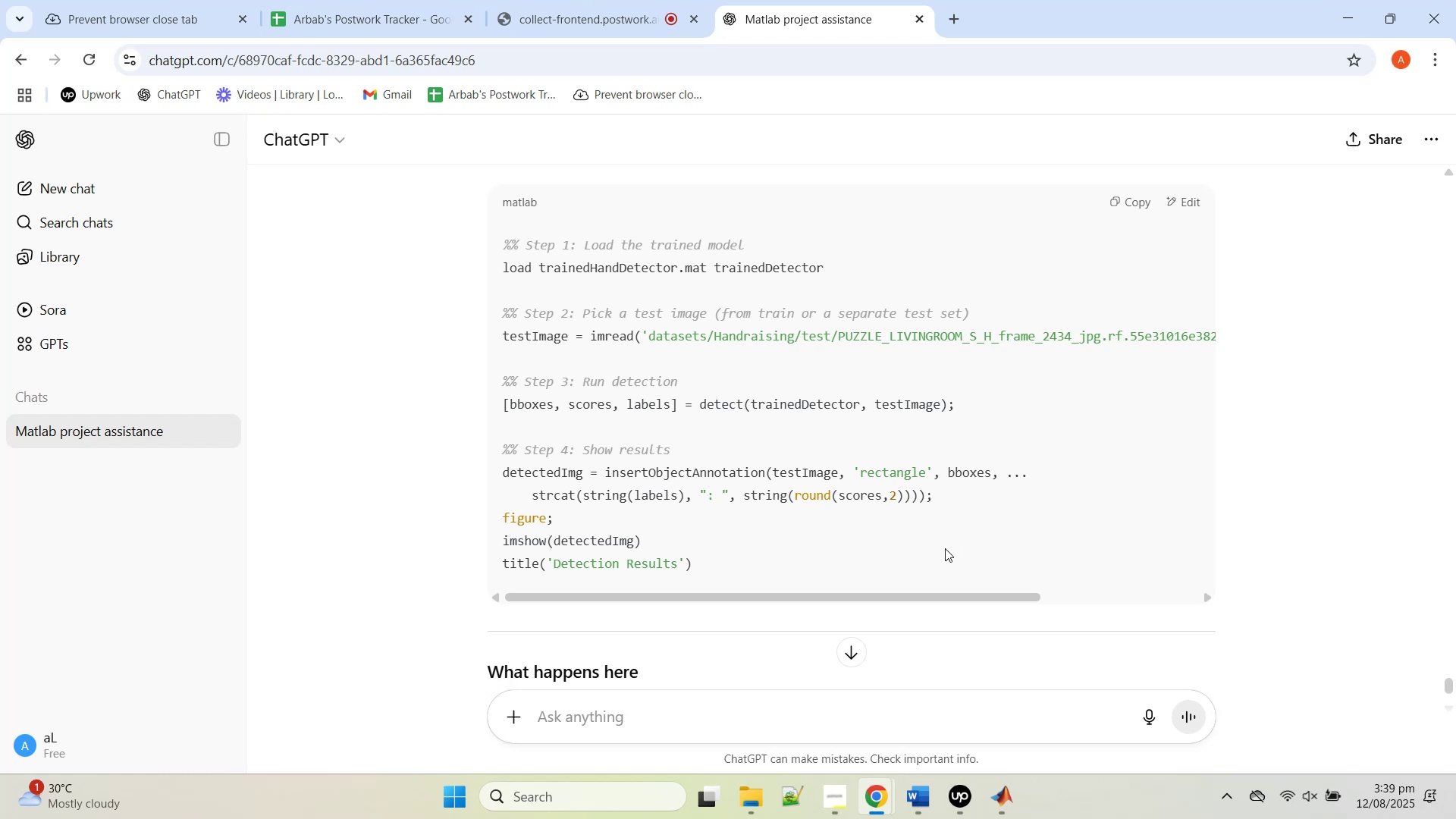 
wait(19.55)
 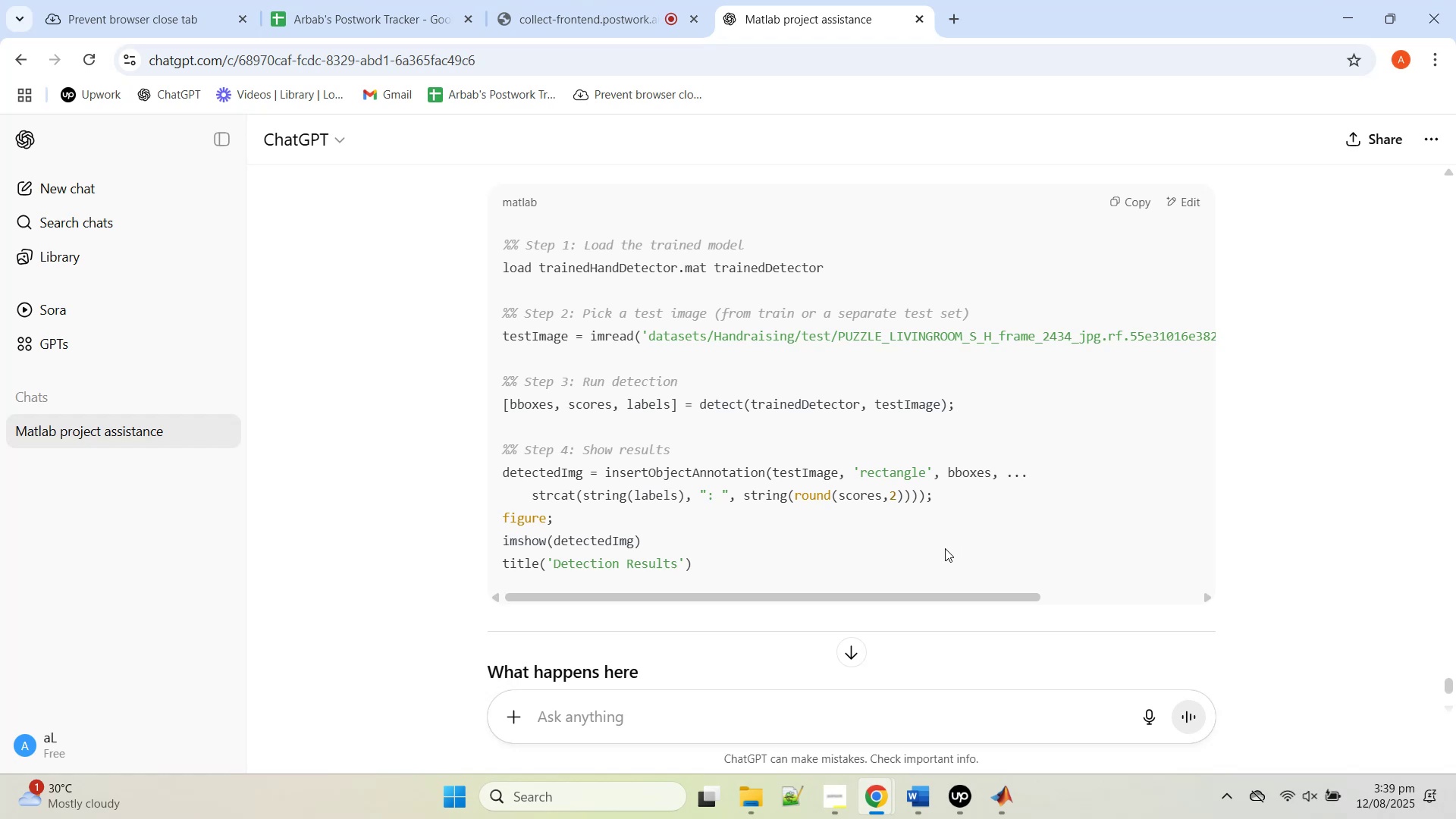 
scroll: coordinate [974, 477], scroll_direction: down, amount: 10.0
 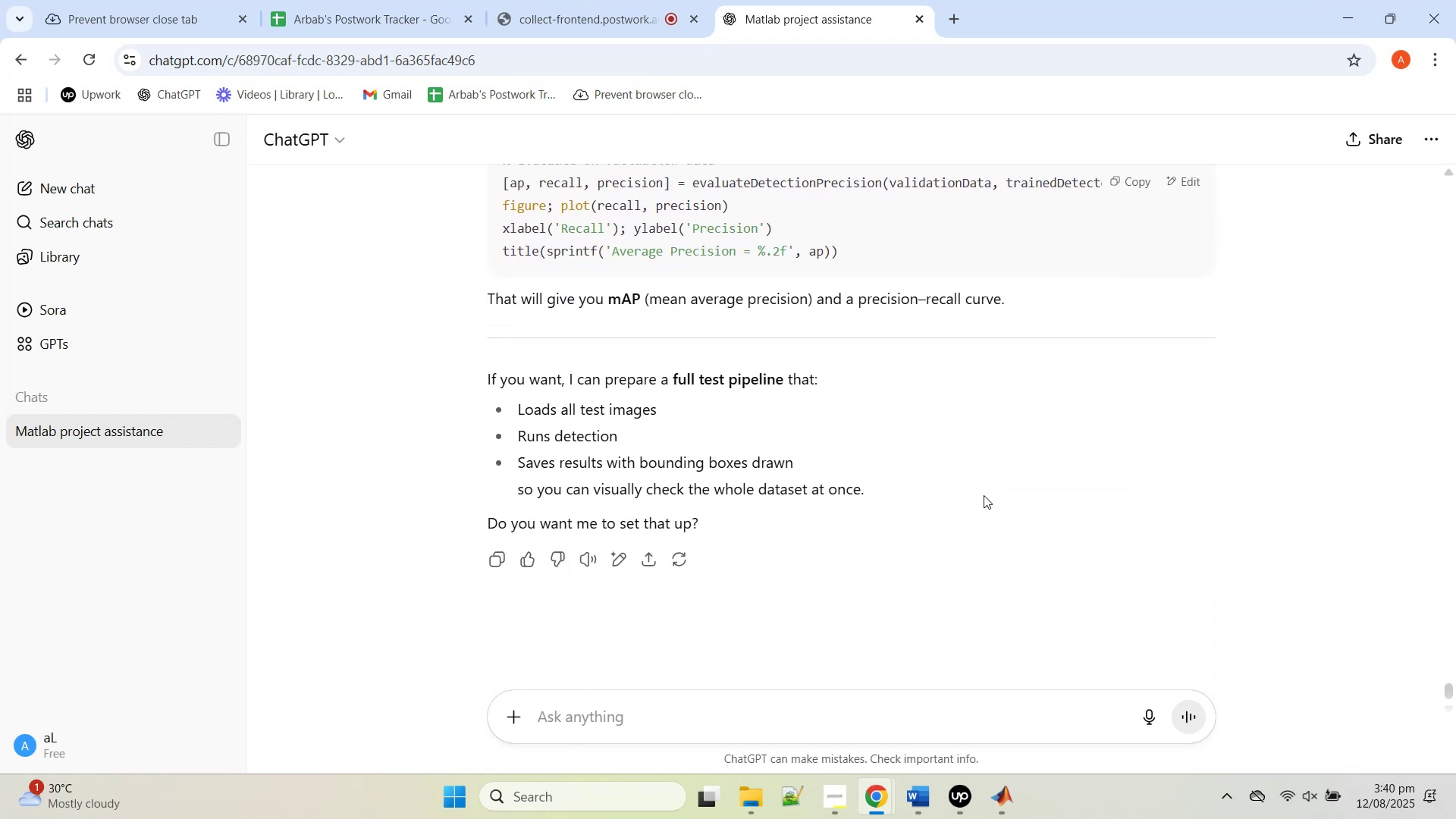 
left_click([990, 506])
 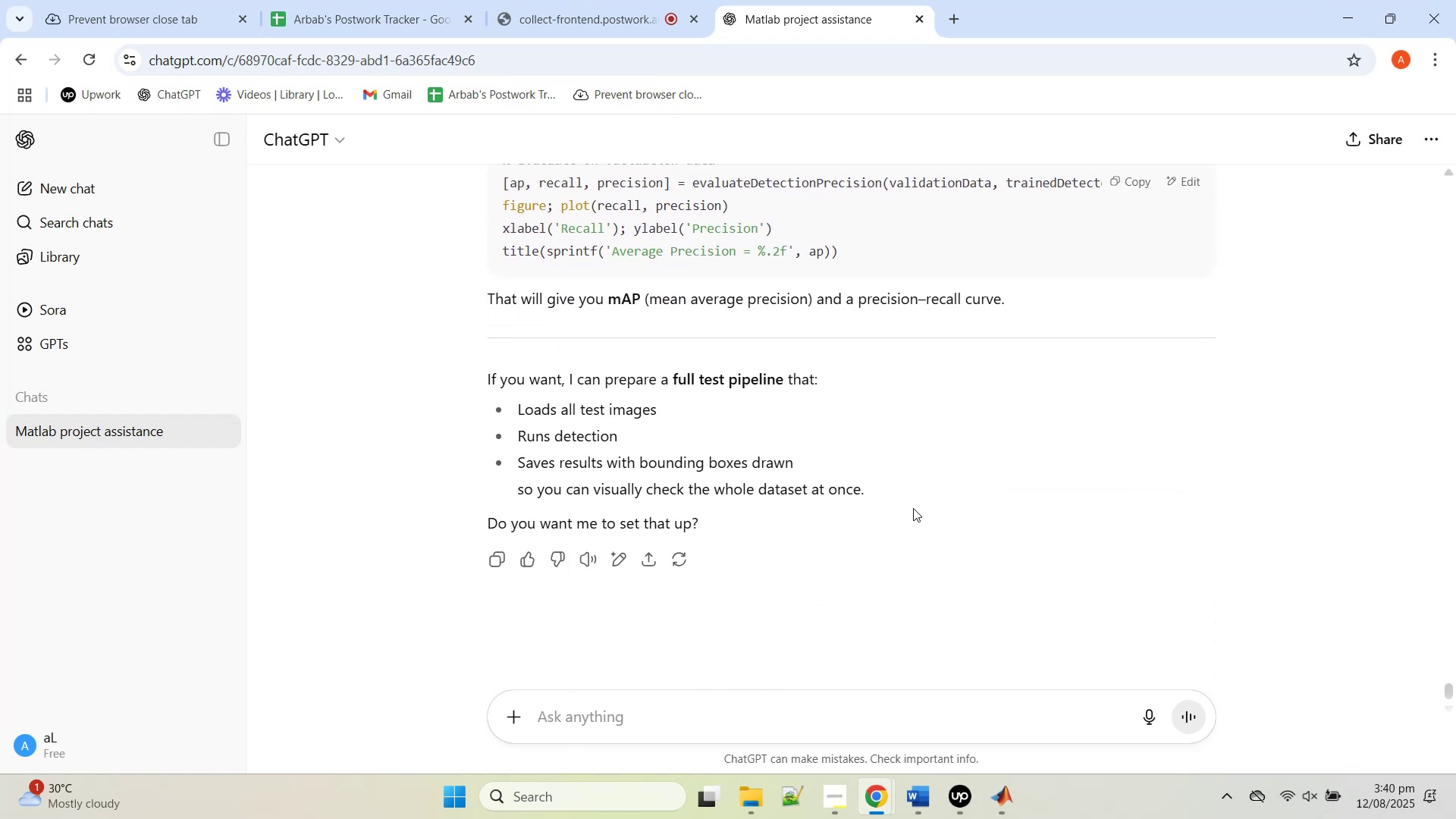 
scroll: coordinate [913, 508], scroll_direction: up, amount: 1.0
 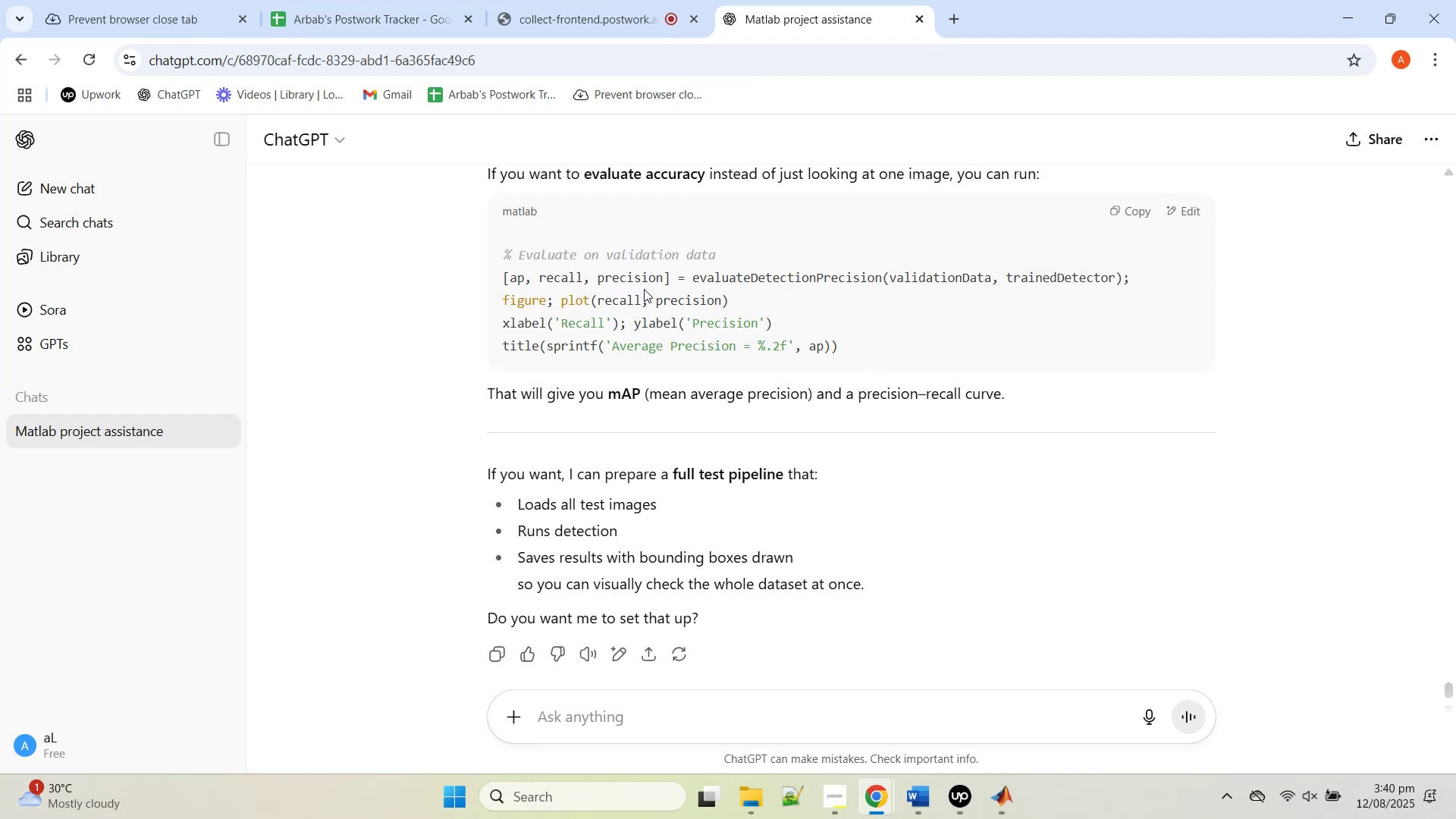 
wait(7.52)
 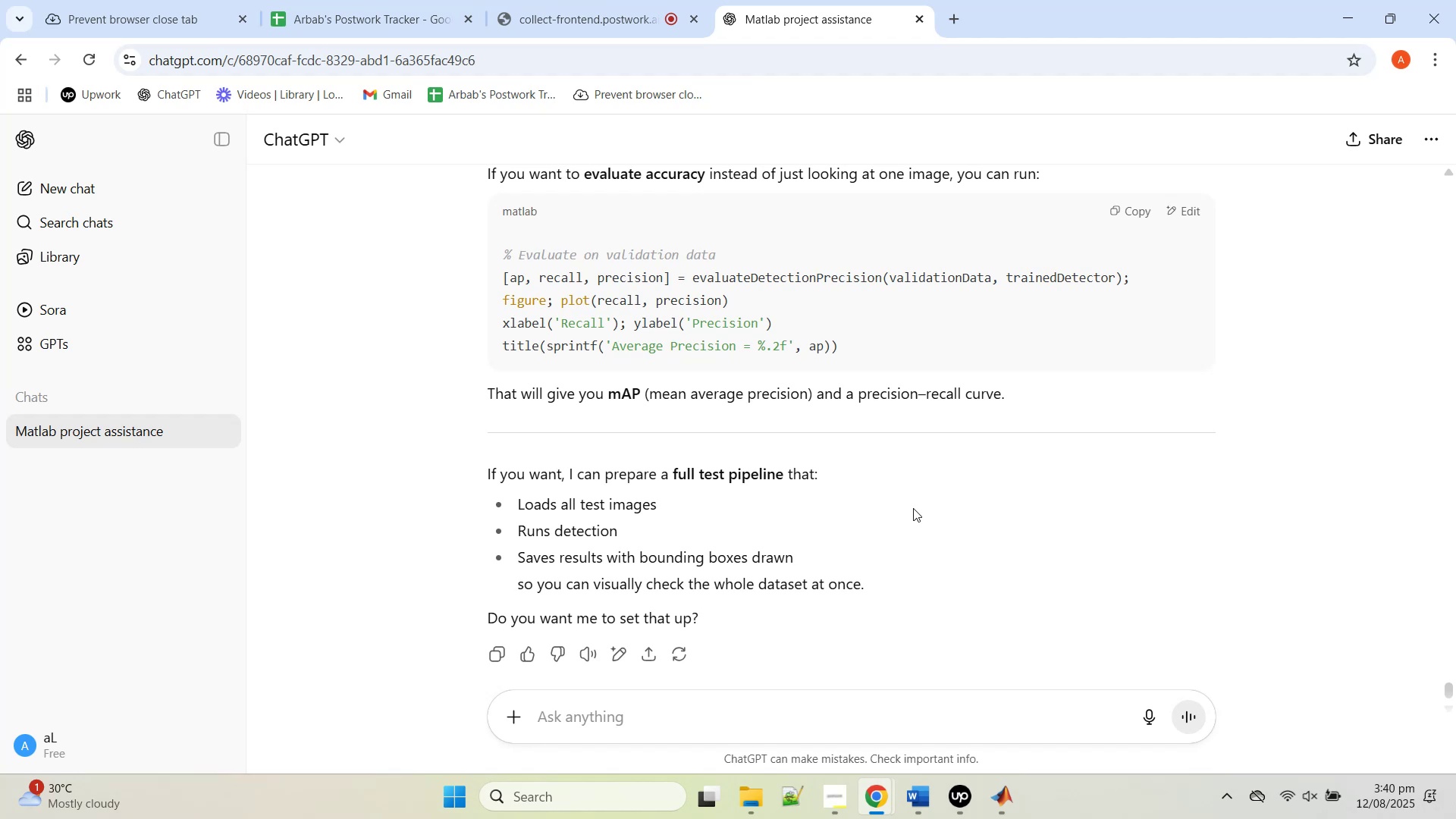 
left_click_drag(start_coordinate=[855, 359], to_coordinate=[494, 283])
 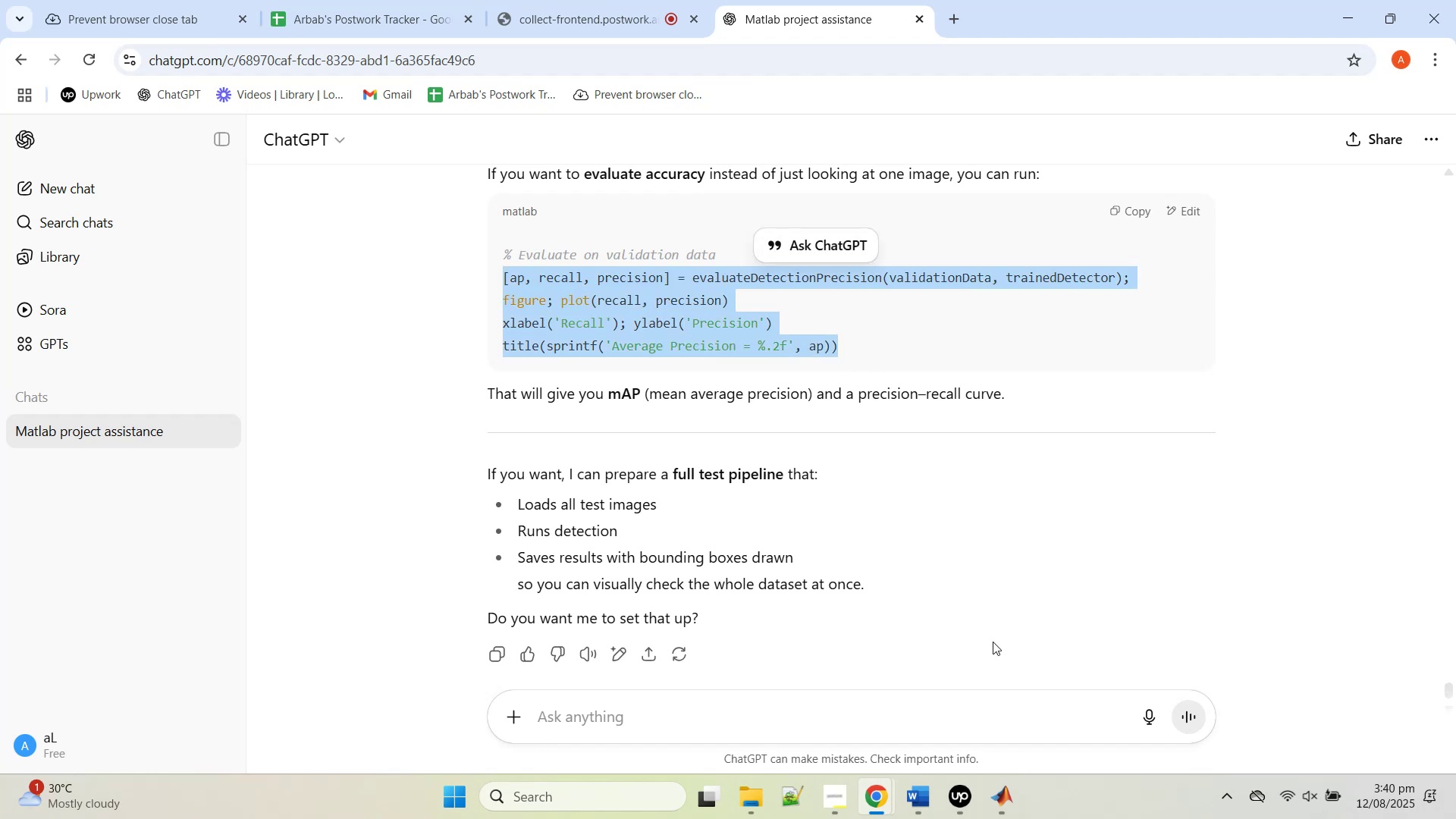 
left_click([974, 577])
 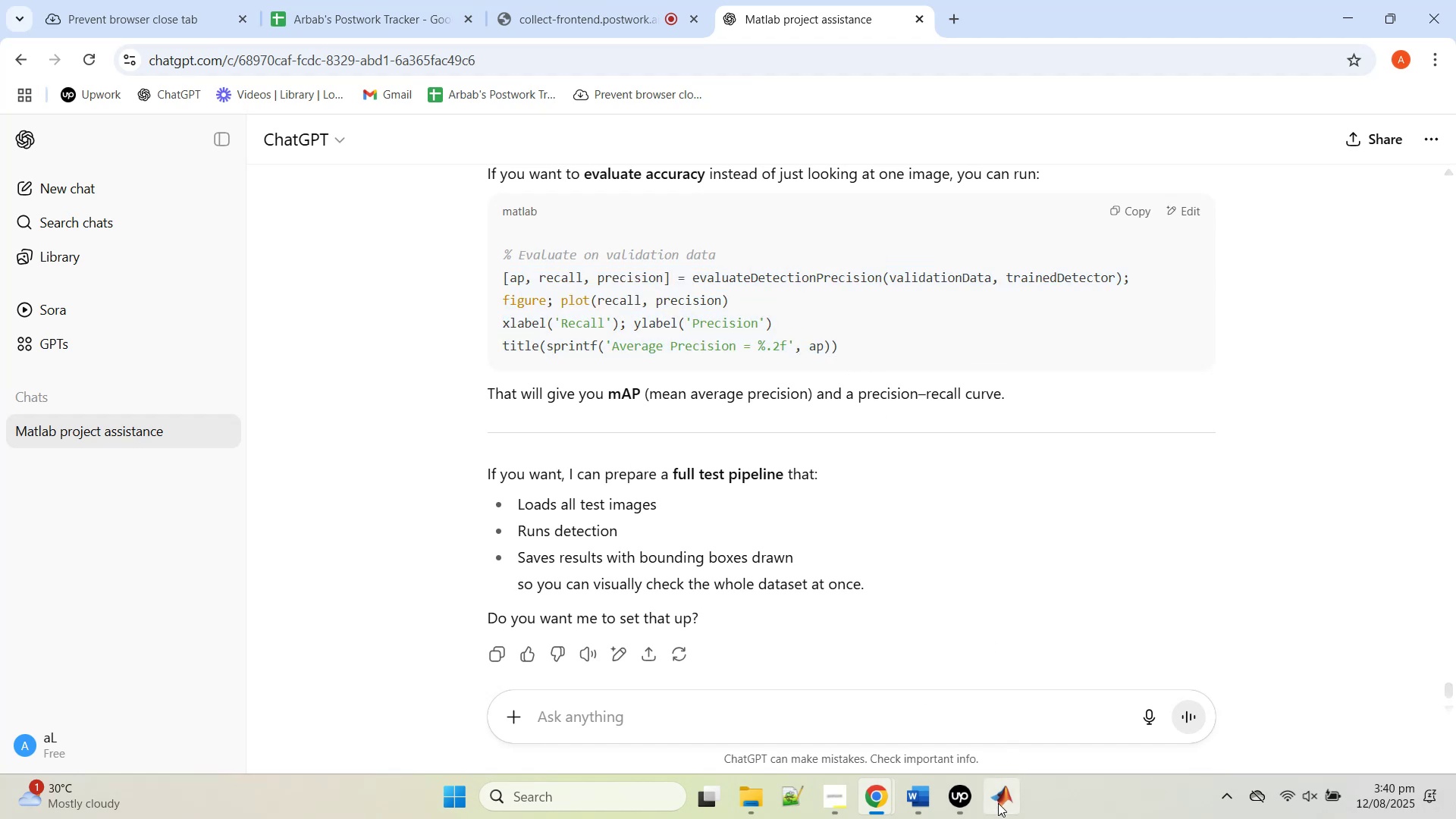 
left_click([997, 803])
 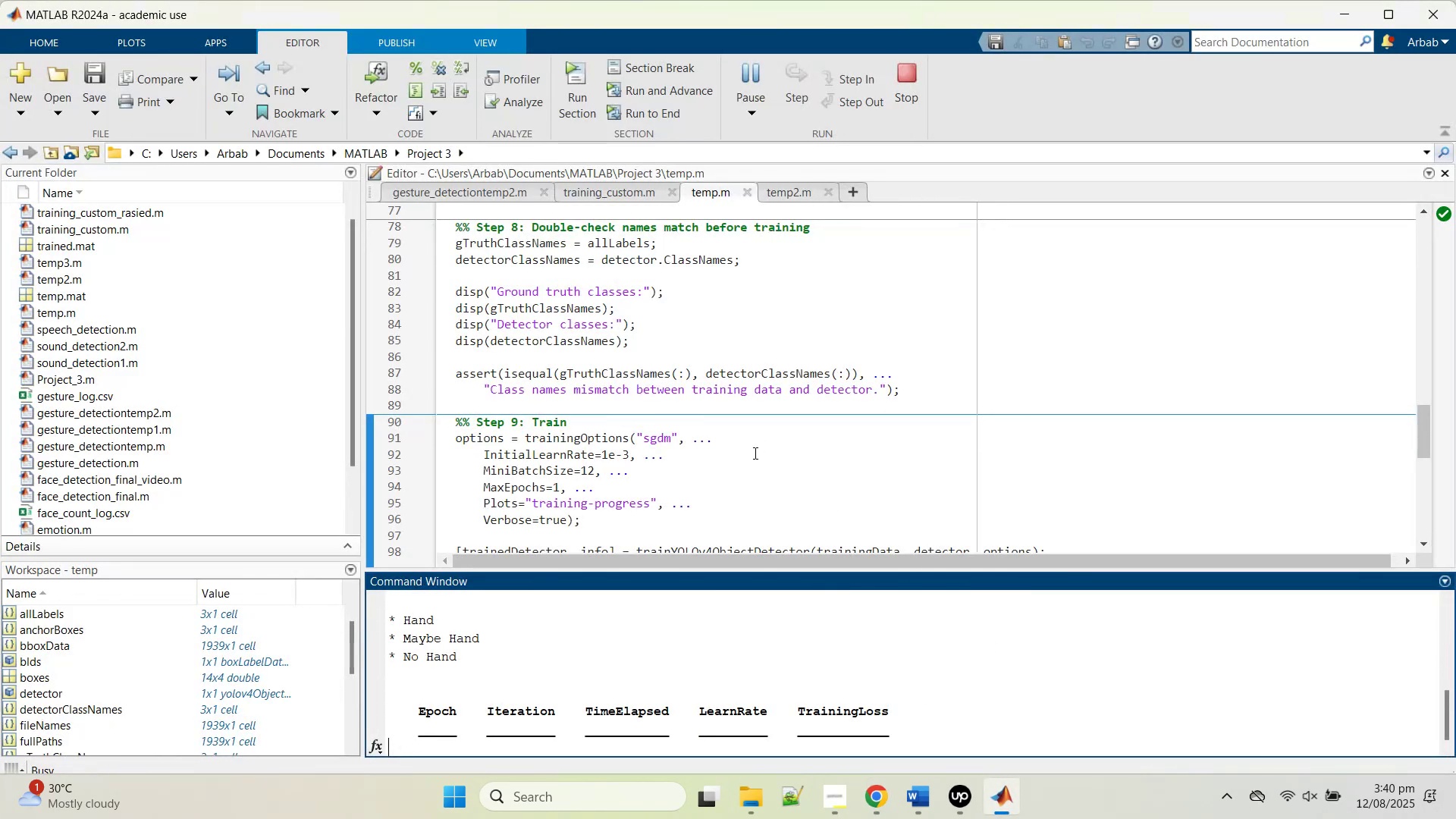 
scroll: coordinate [732, 428], scroll_direction: down, amount: 1.0
 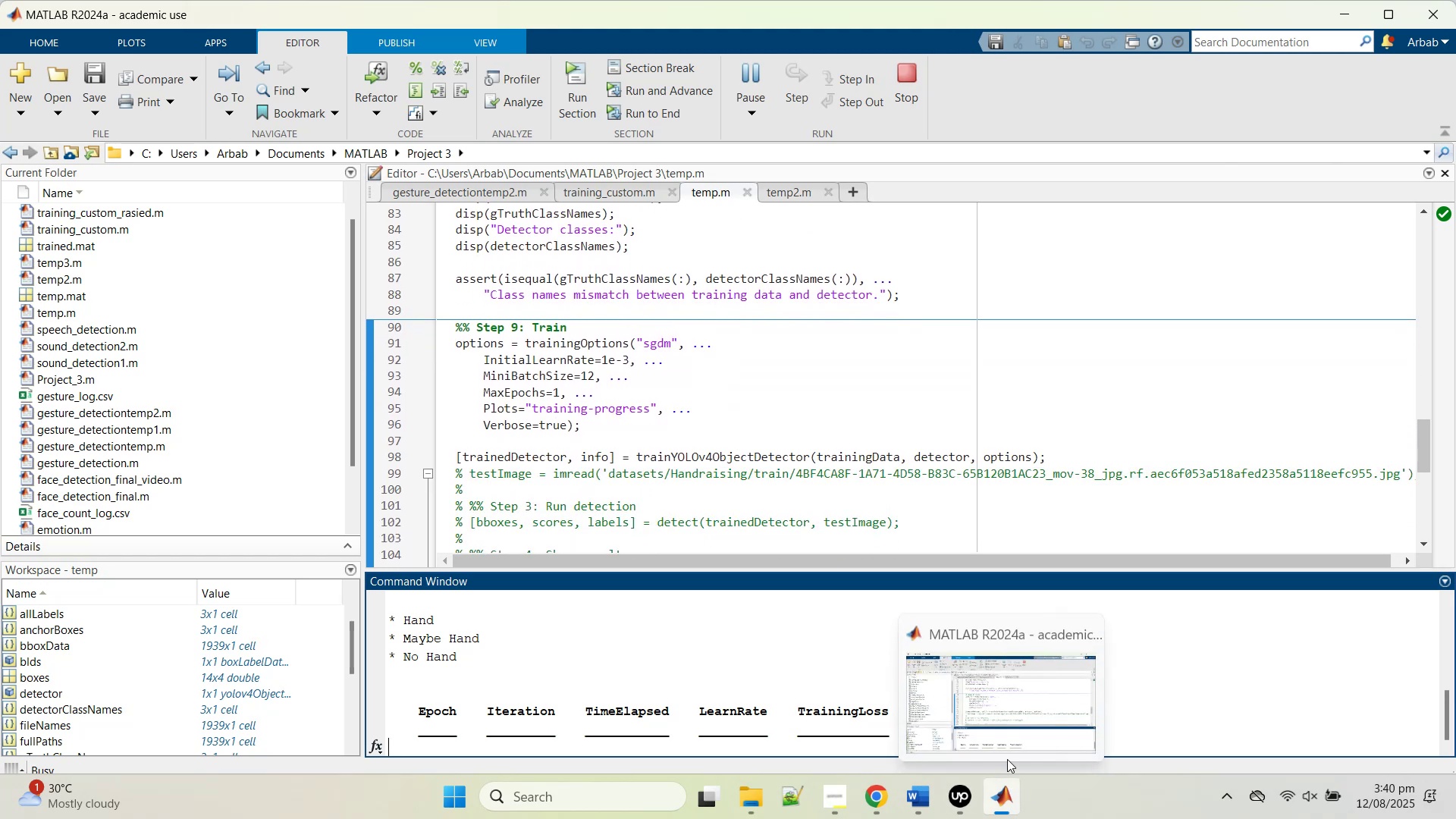 
left_click([670, 266])
 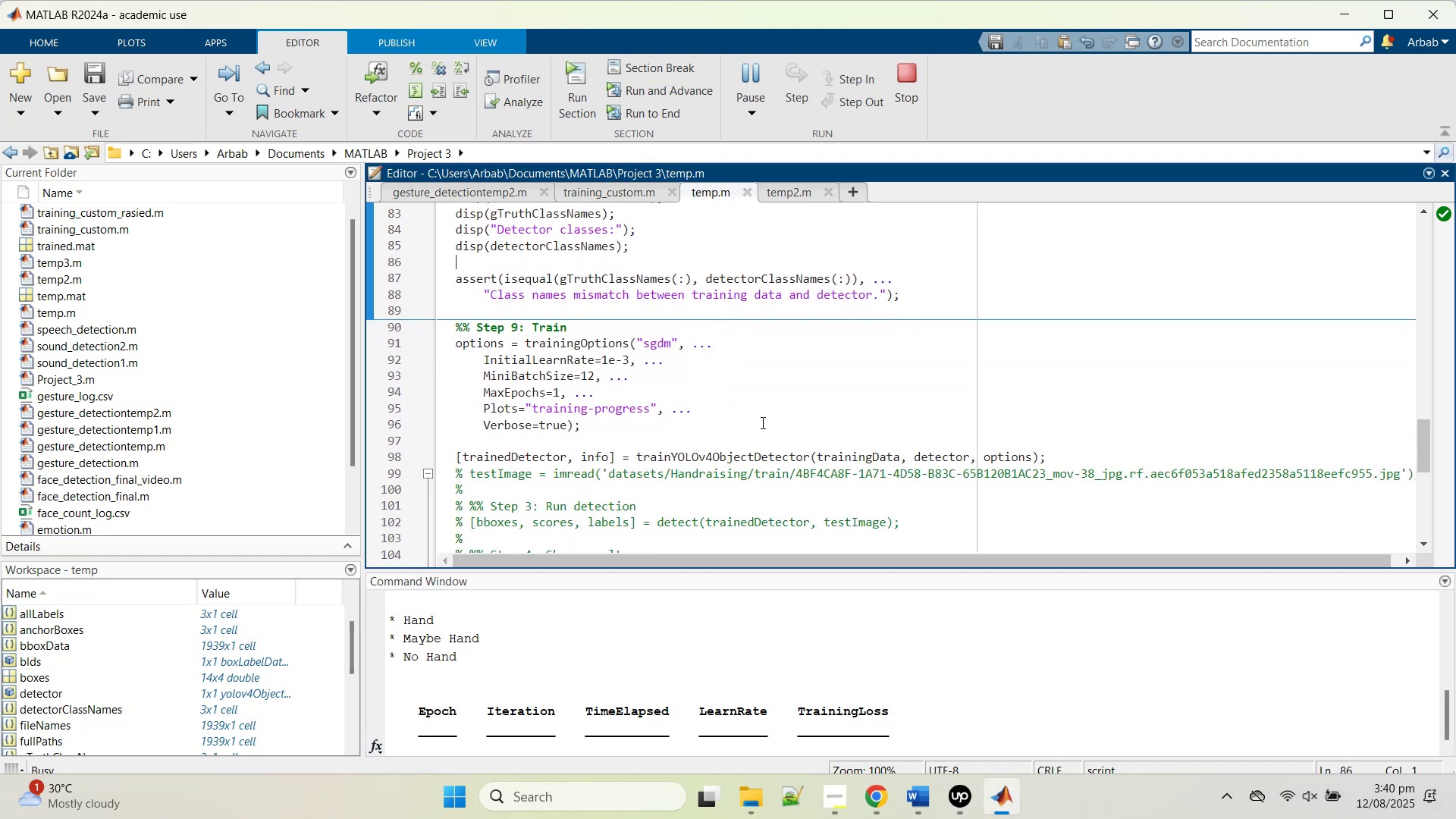 
left_click([752, 421])
 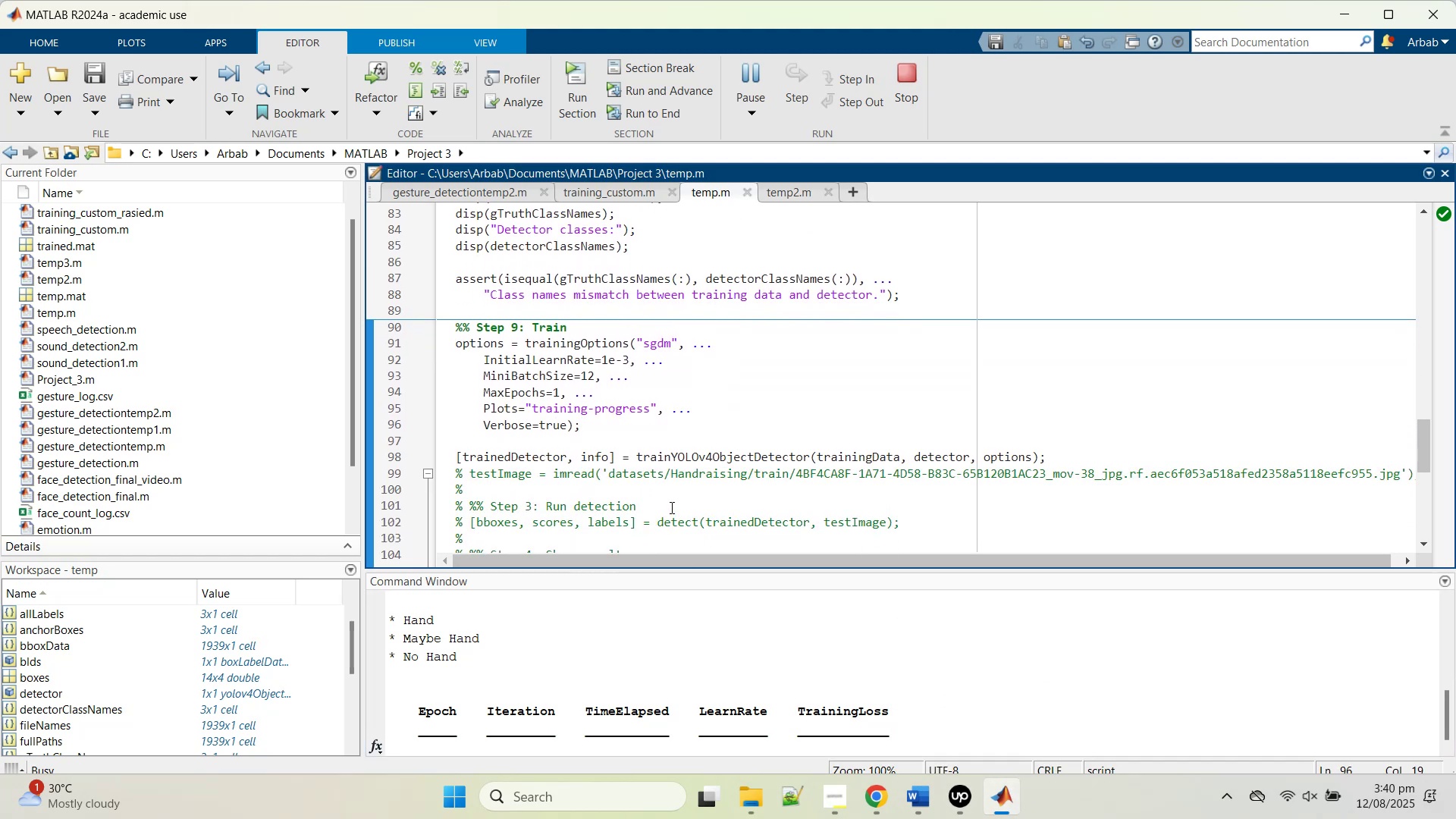 
scroll: coordinate [670, 506], scroll_direction: up, amount: 2.0
 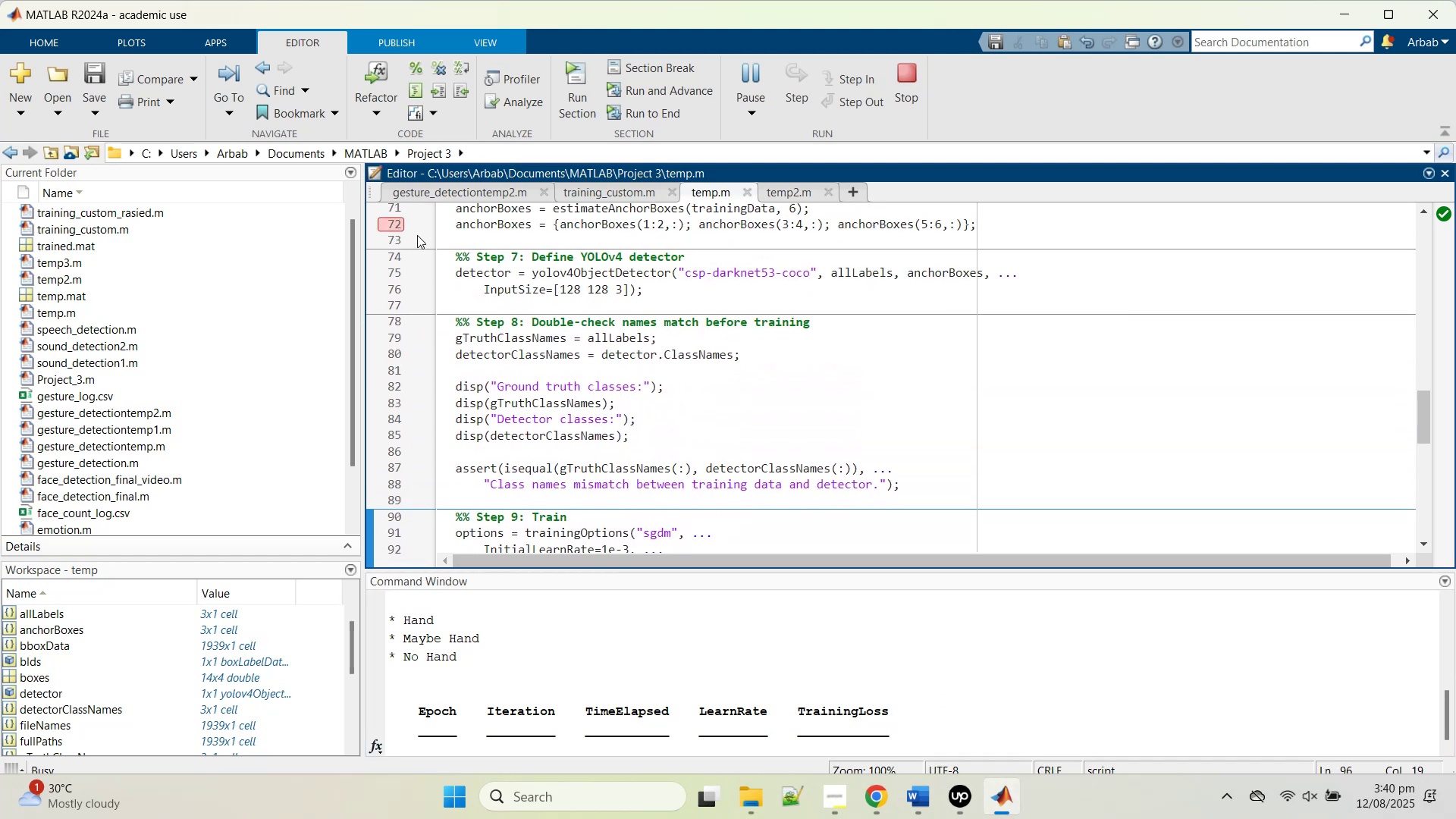 
left_click([396, 225])
 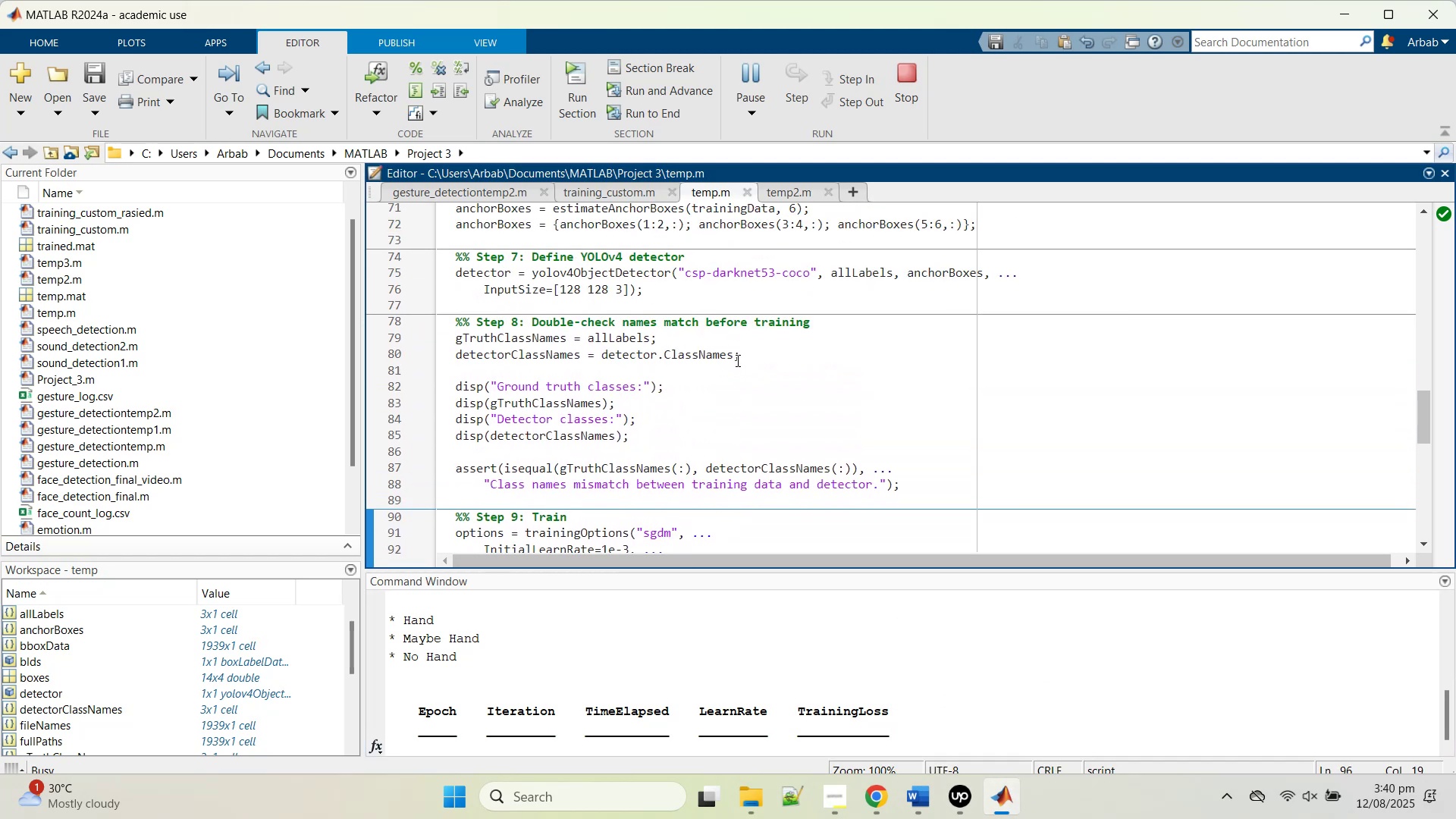 
scroll: coordinate [735, 374], scroll_direction: down, amount: 3.0
 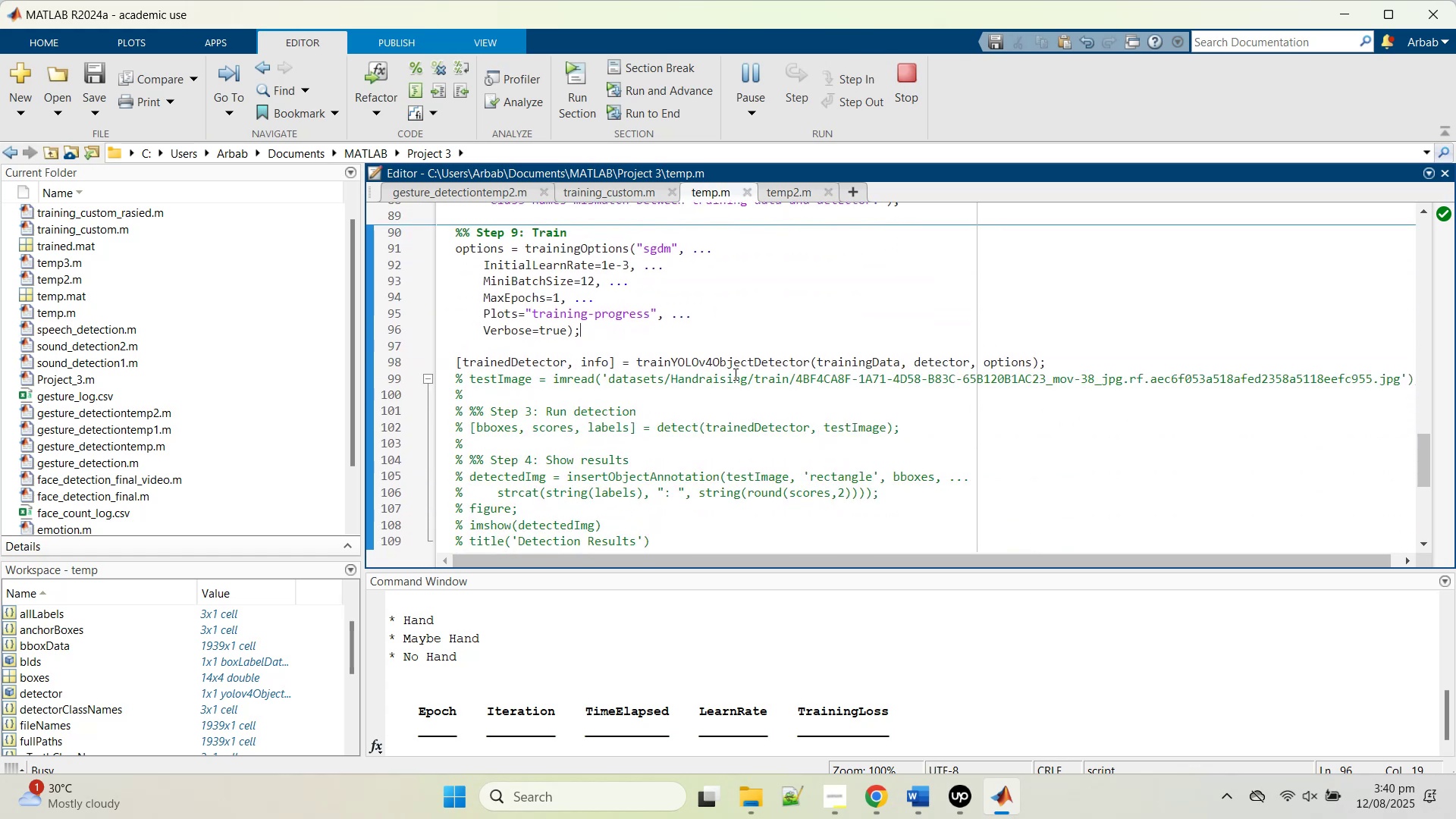 
left_click([886, 814])
 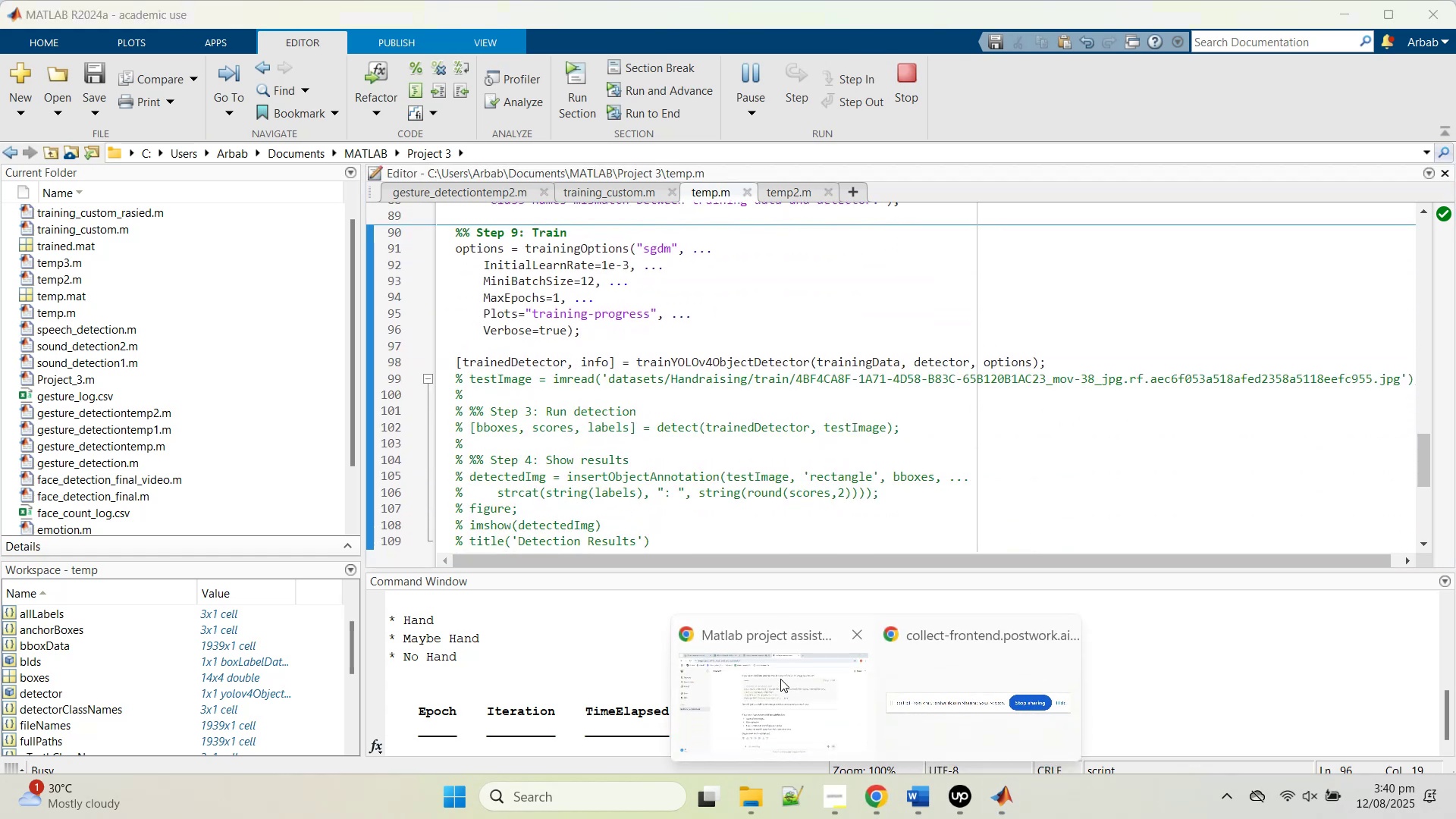 
left_click([781, 678])
 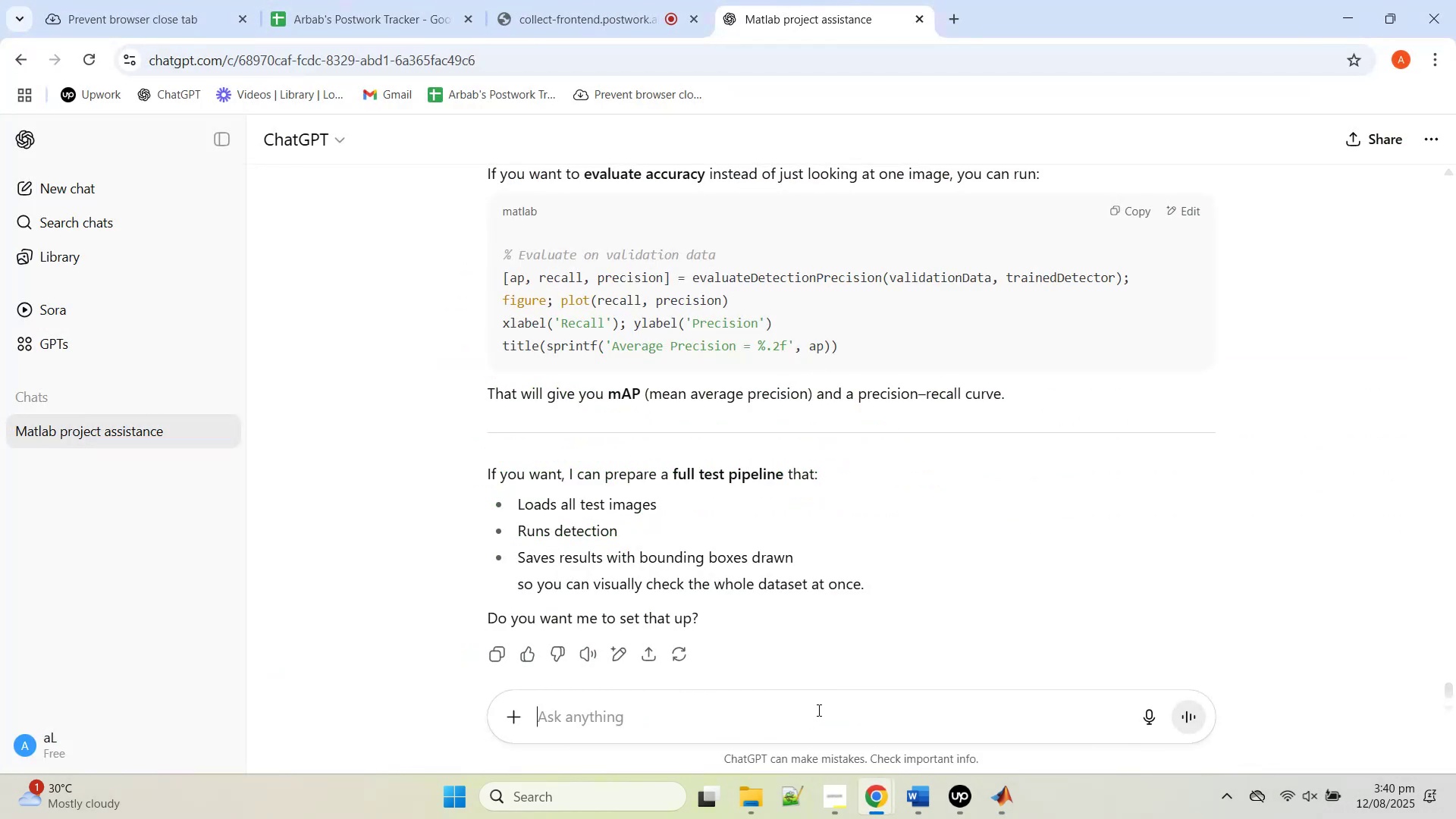 
scroll: coordinate [902, 560], scroll_direction: up, amount: 13.0
 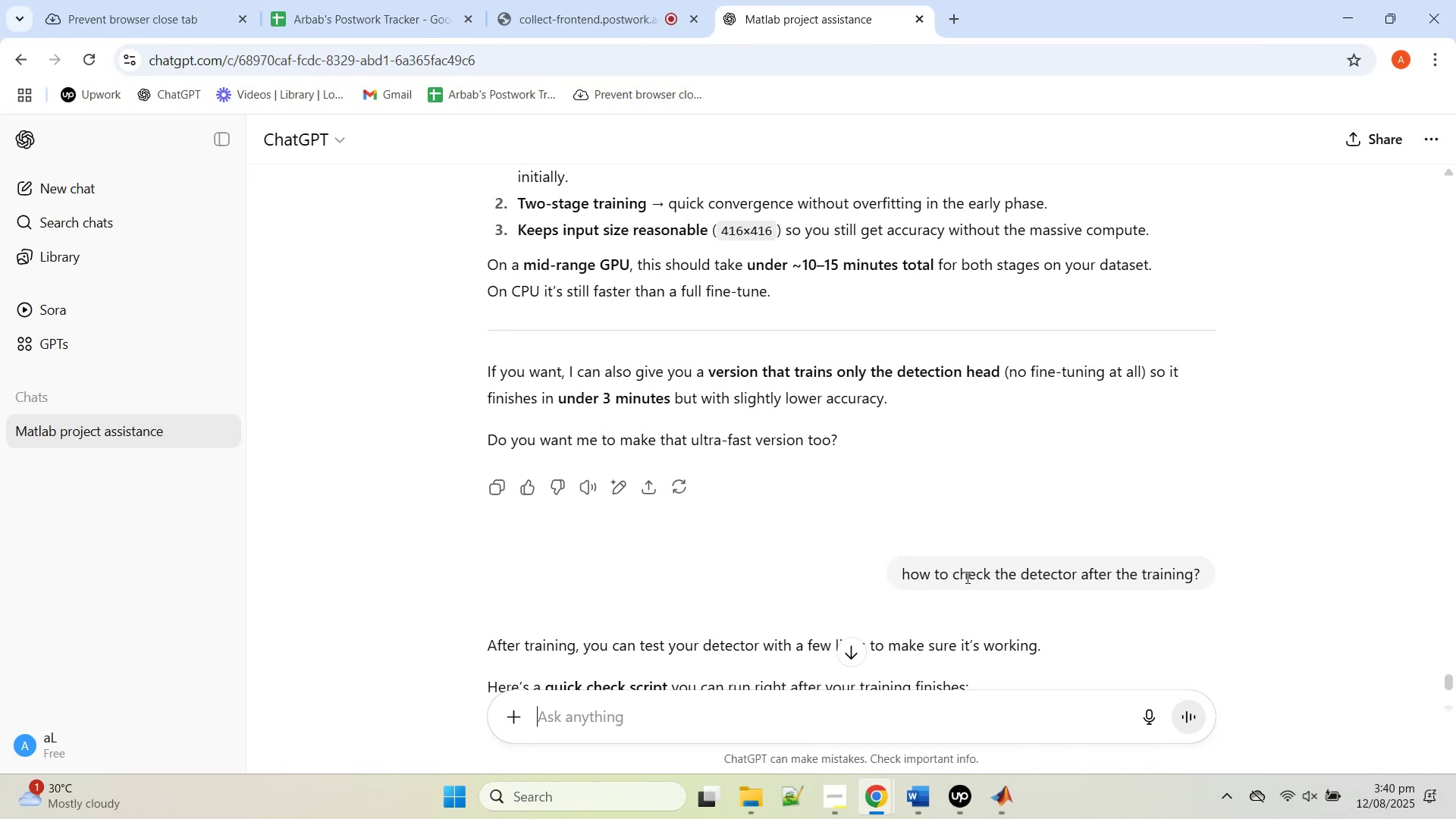 
scroll: coordinate [949, 582], scroll_direction: down, amount: 5.0
 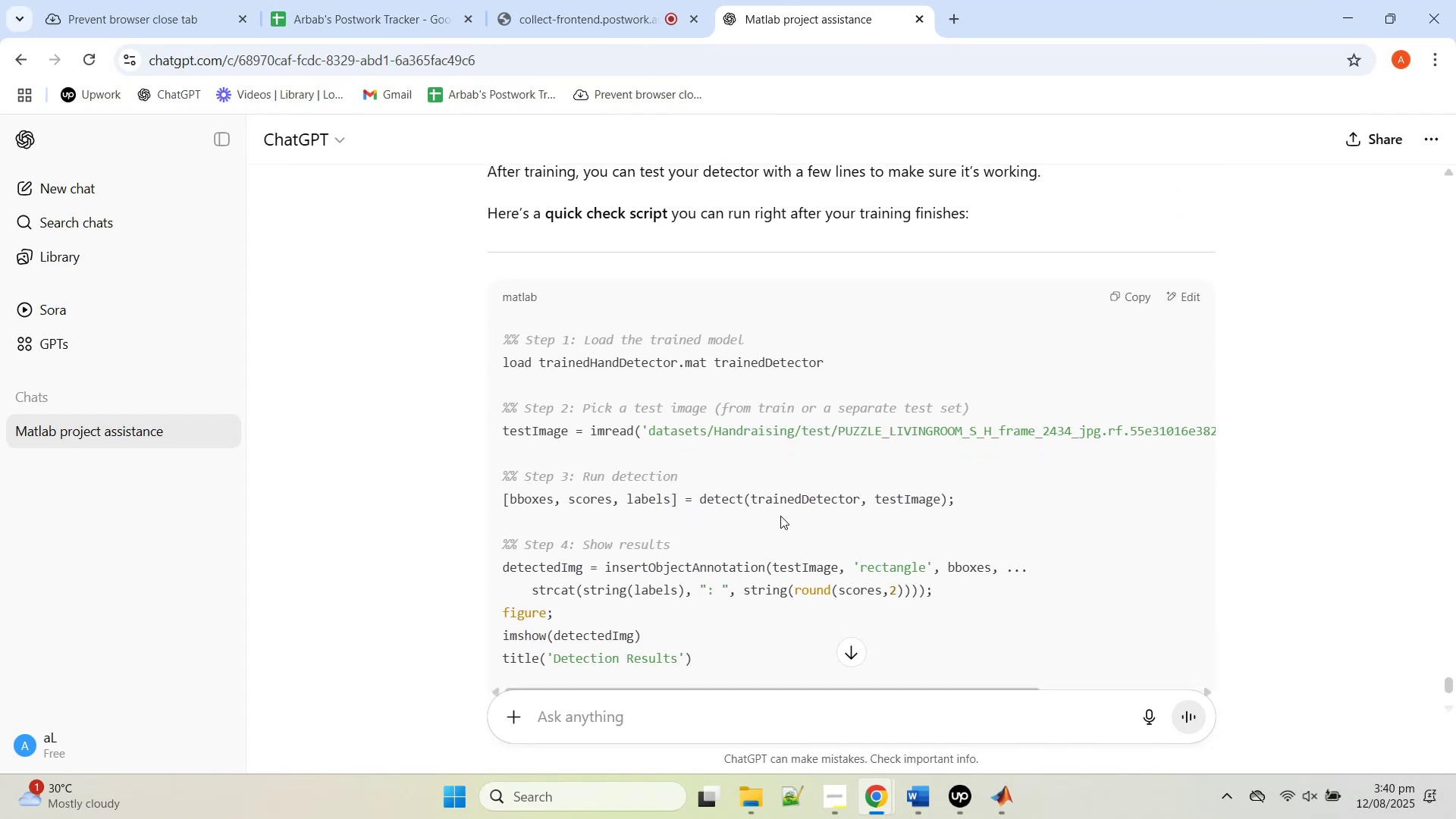 
left_click([779, 510])
 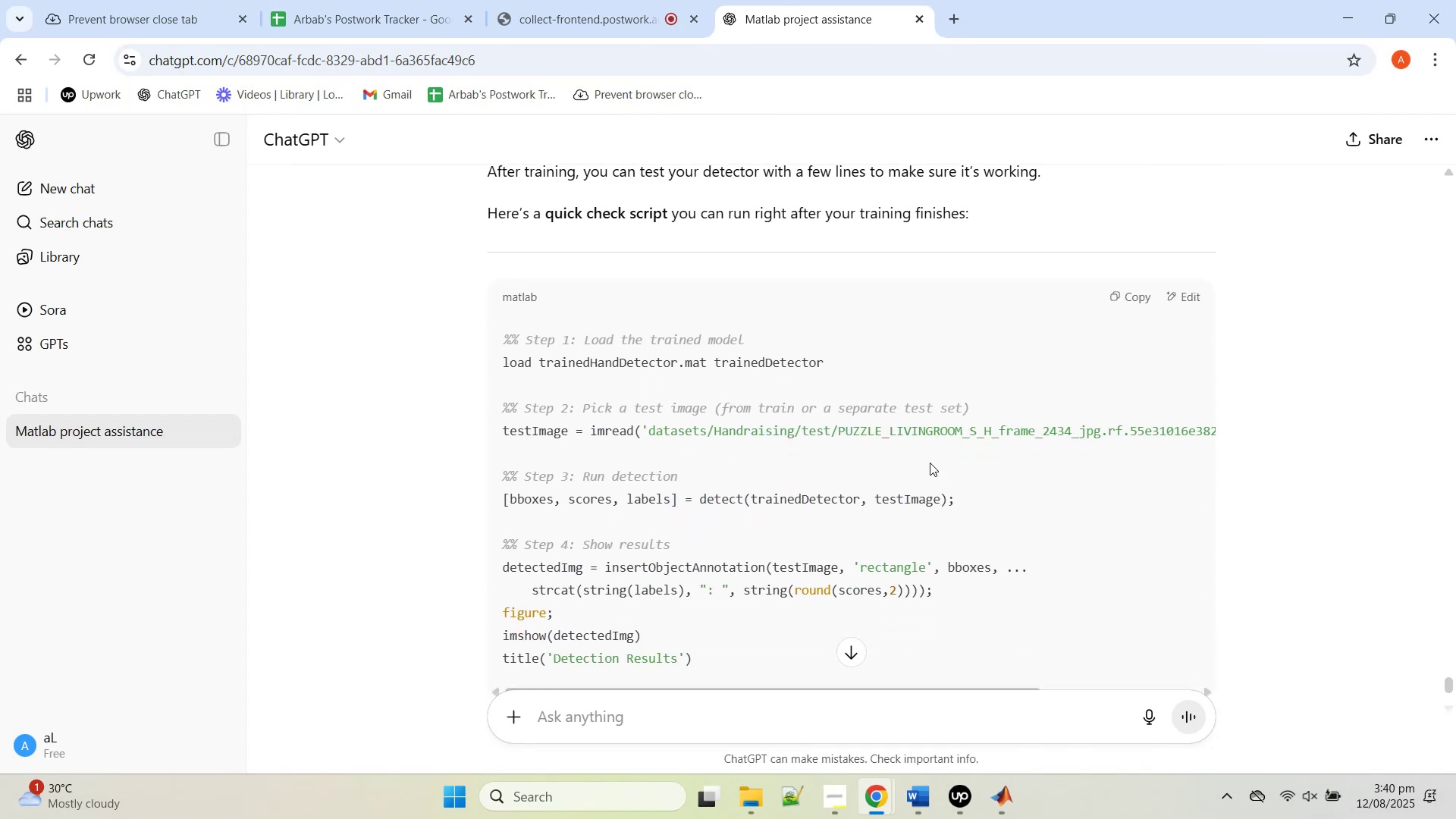 
scroll: coordinate [919, 472], scroll_direction: up, amount: 23.0
 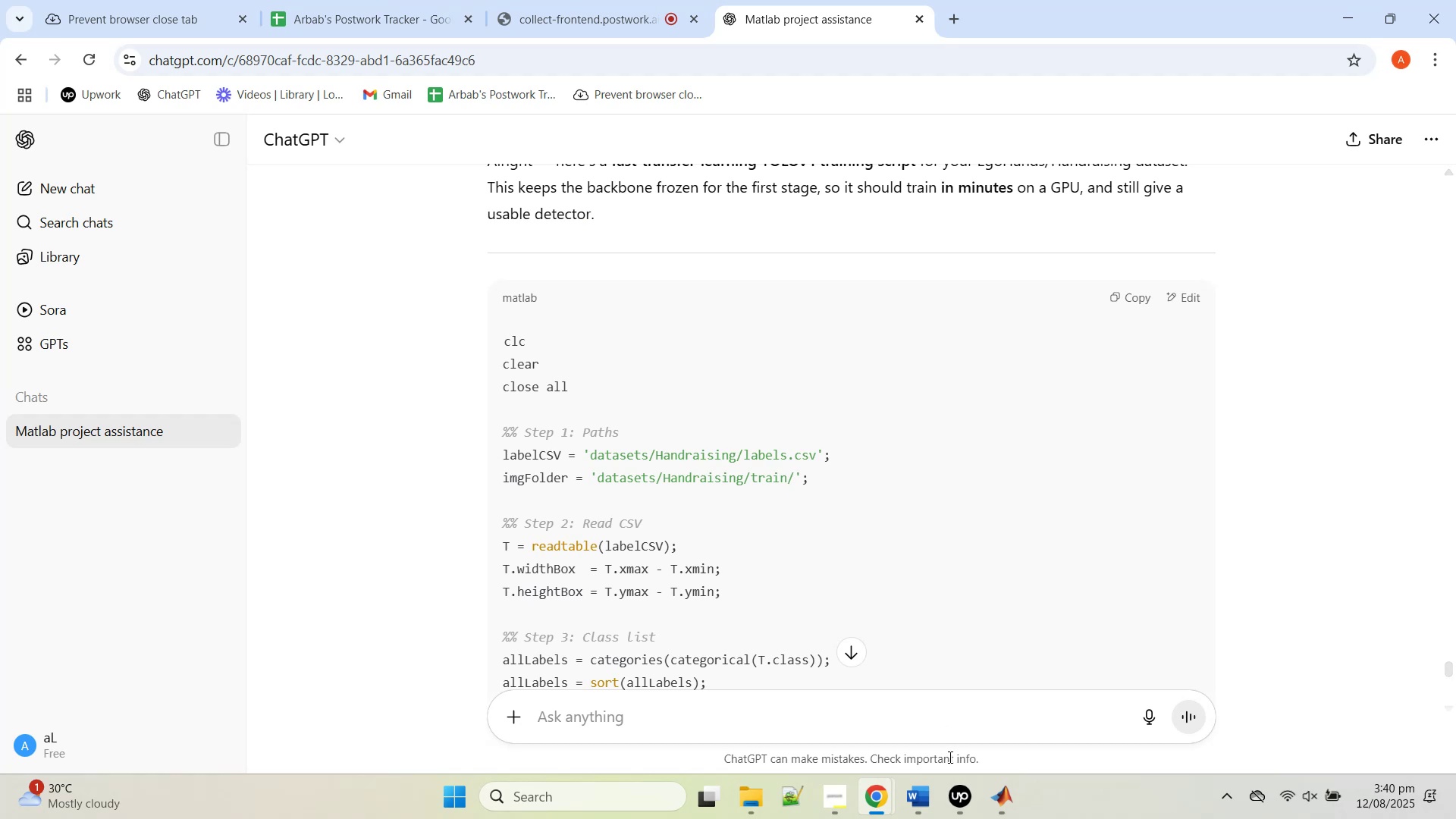 
mouse_move([1003, 786])
 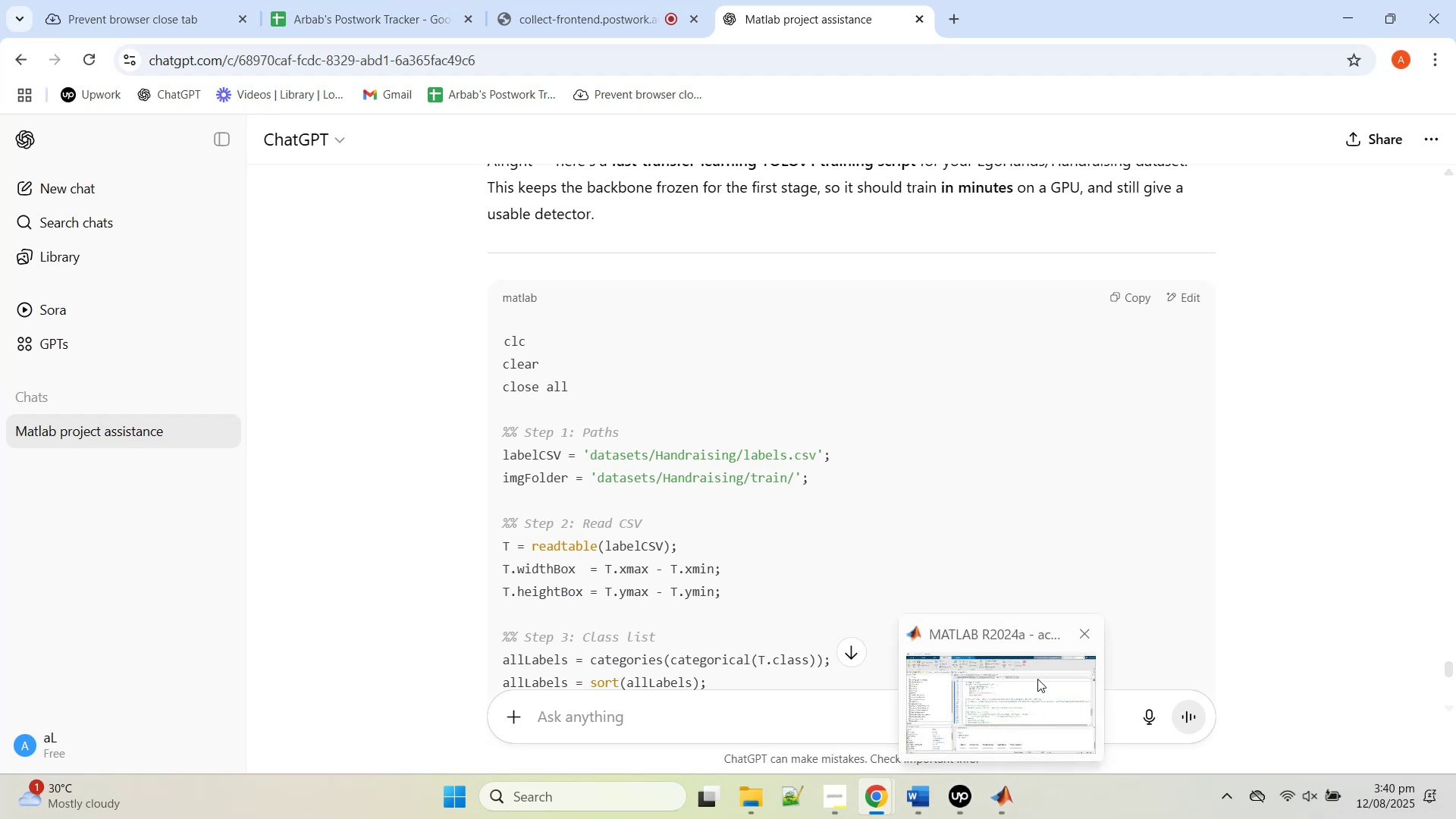 
left_click([1037, 679])
 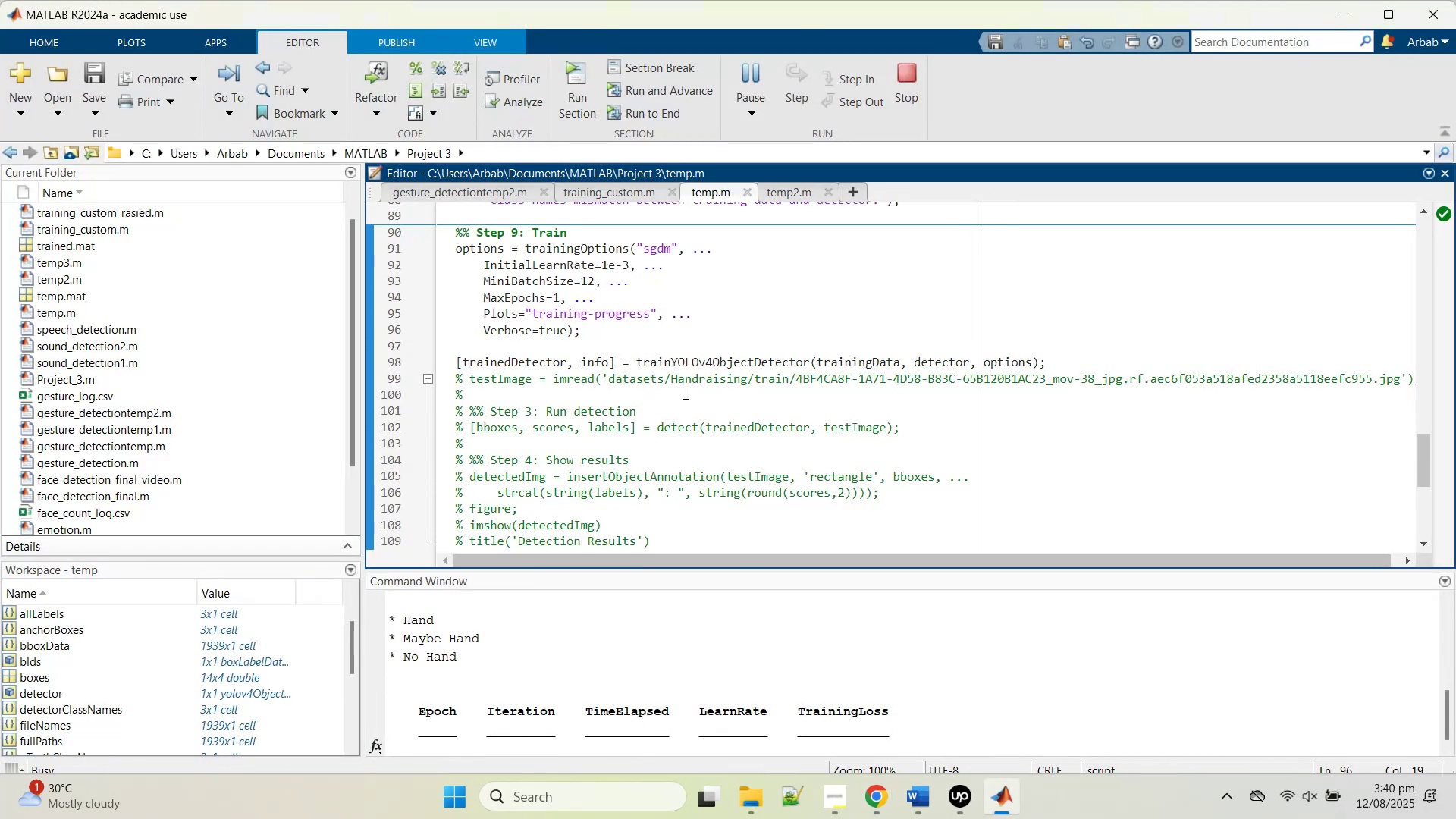 
scroll: coordinate [684, 391], scroll_direction: up, amount: 1.0
 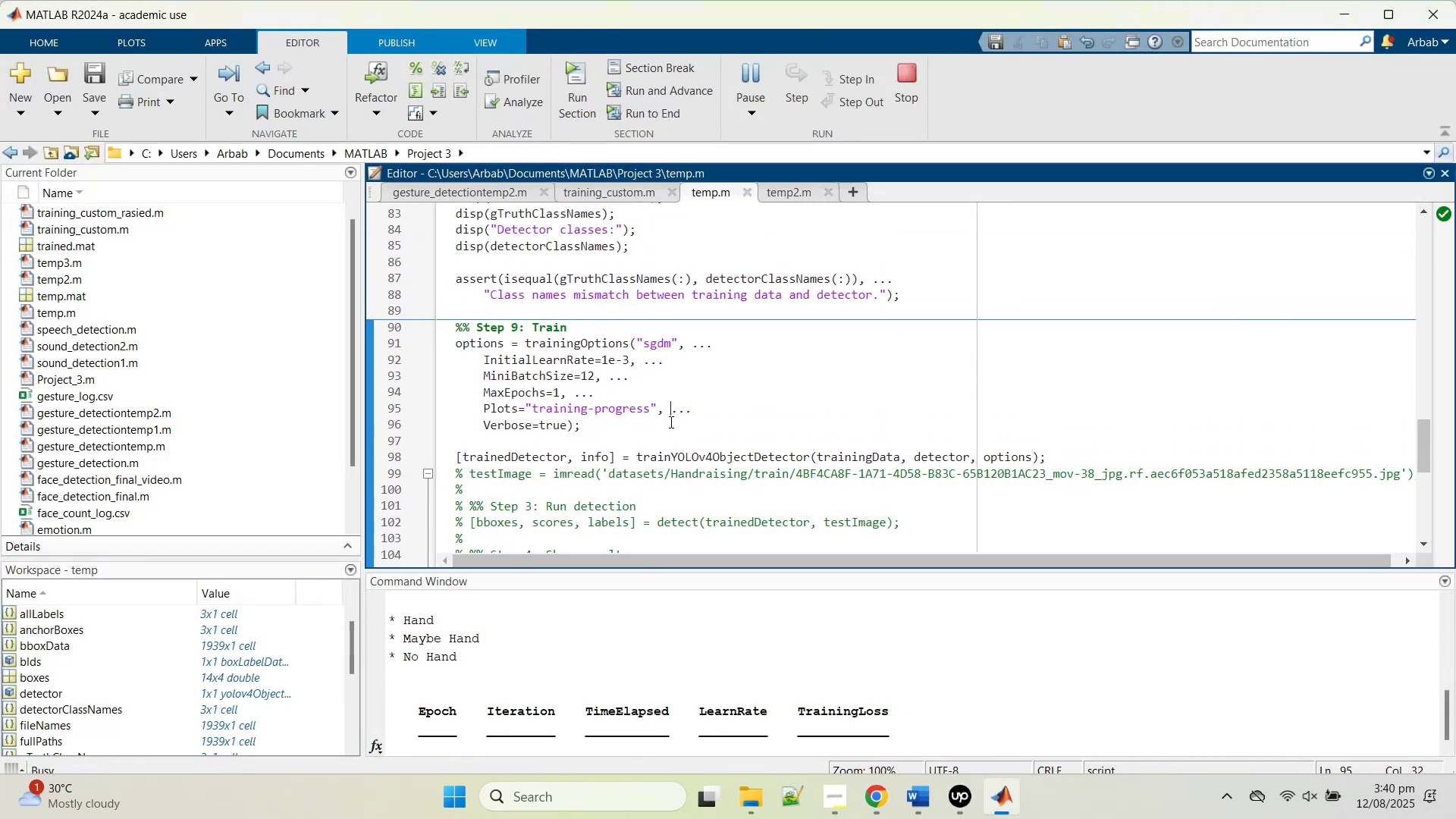 
hold_key(key=ControlLeft, duration=0.83)
 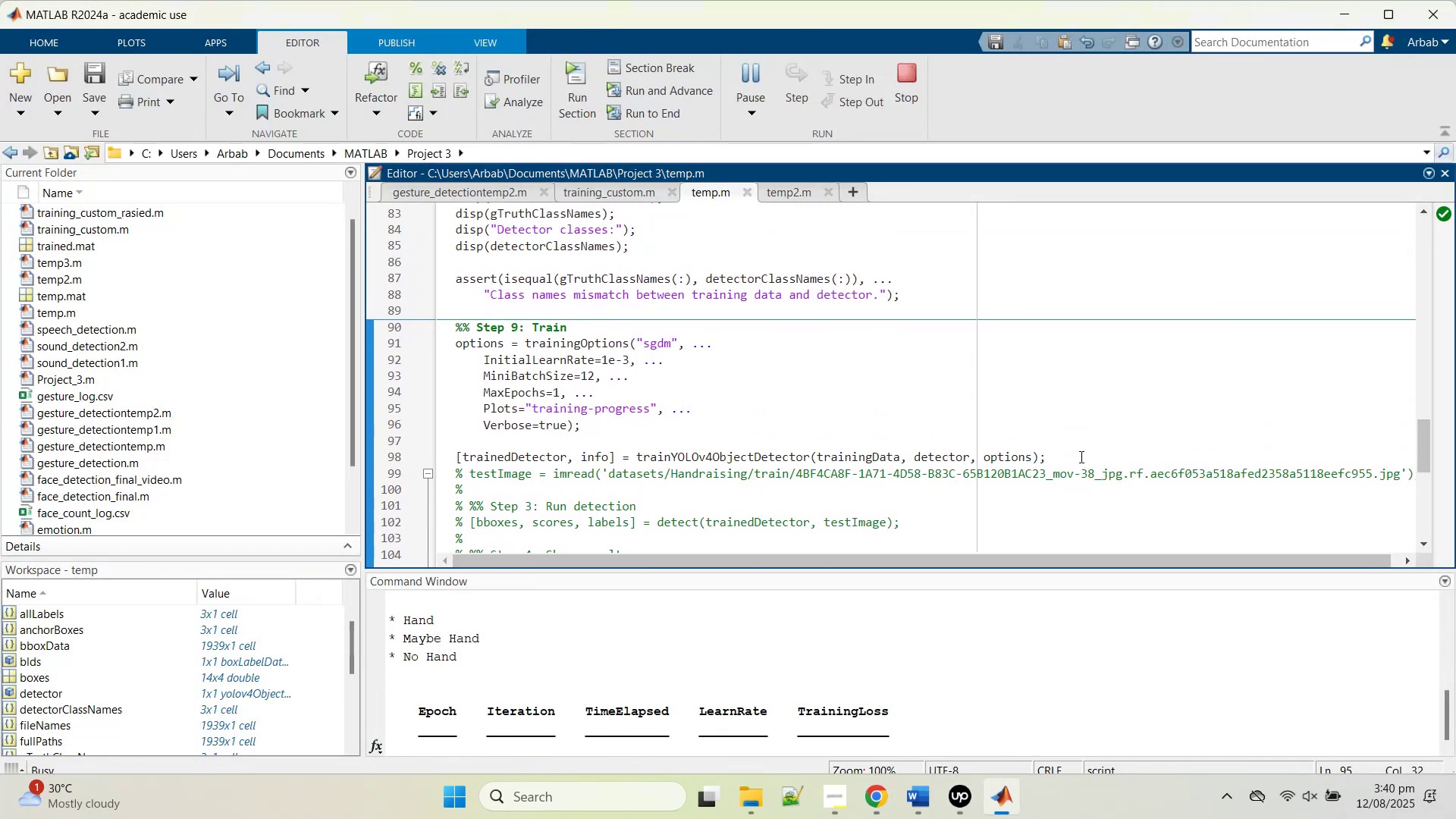 
left_click_drag(start_coordinate=[1078, 457], to_coordinate=[439, 486])
 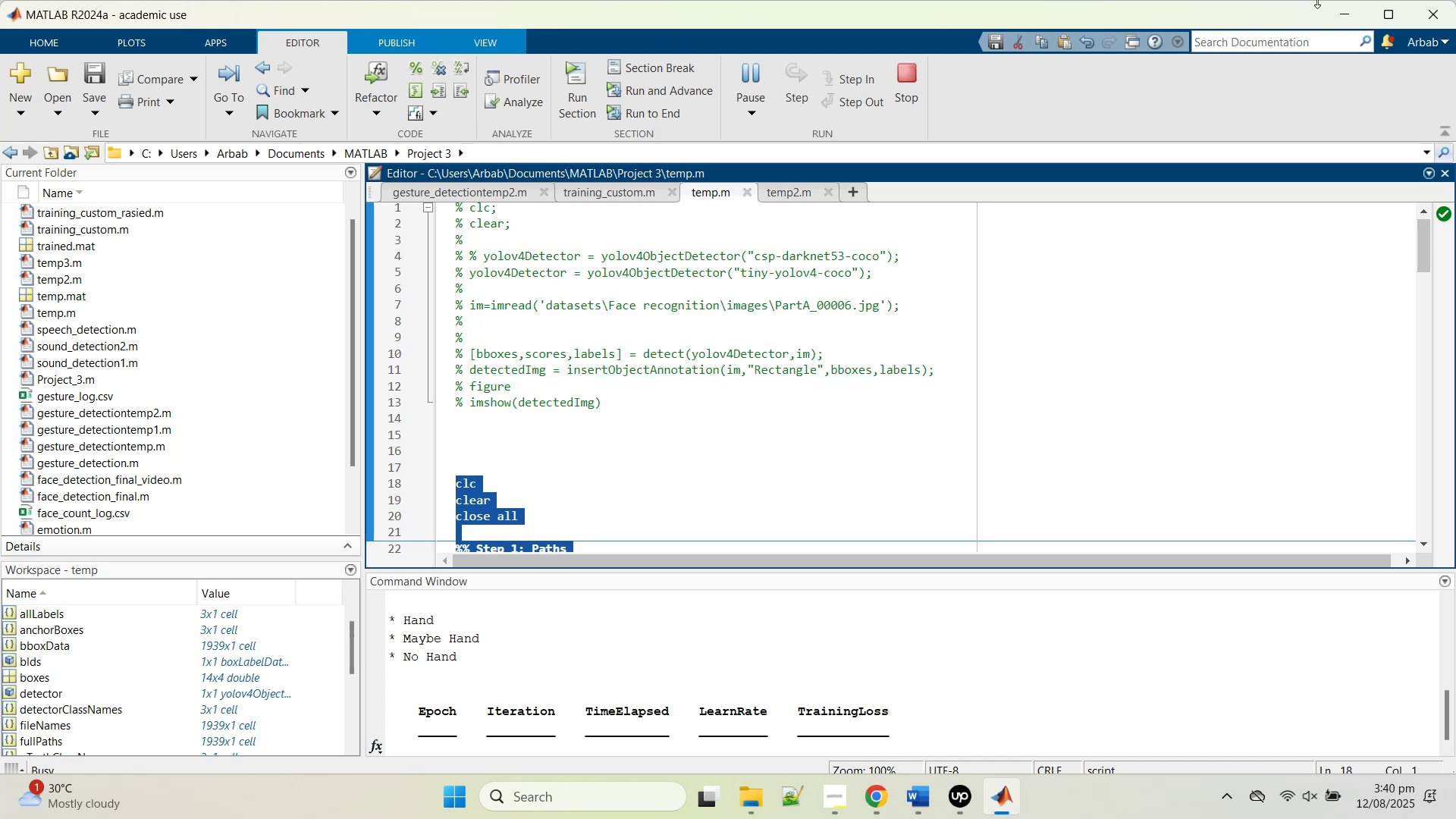 
scroll: coordinate [560, 293], scroll_direction: up, amount: 14.0
 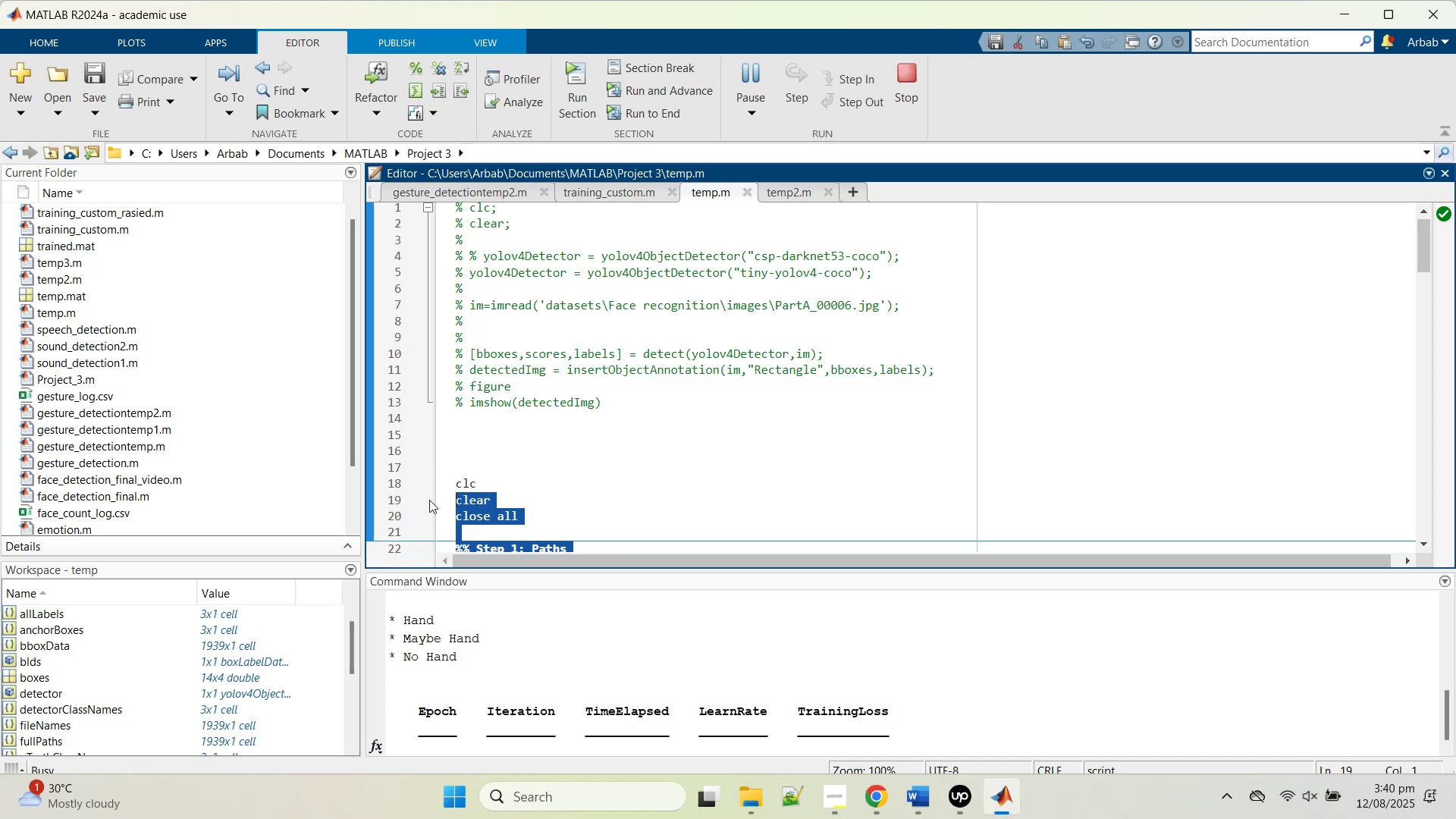 
key(Control+C)
 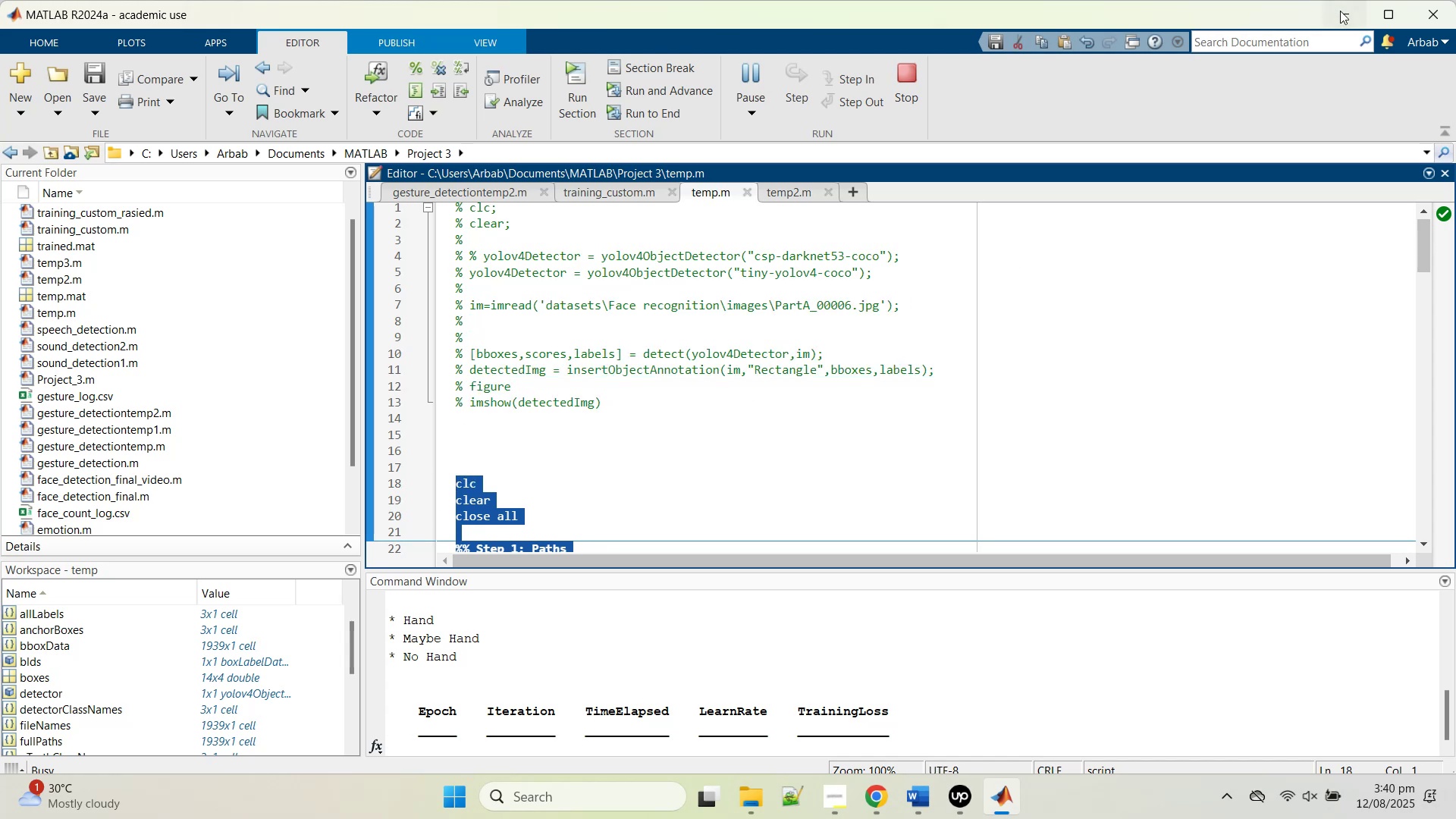 
left_click([1350, 13])
 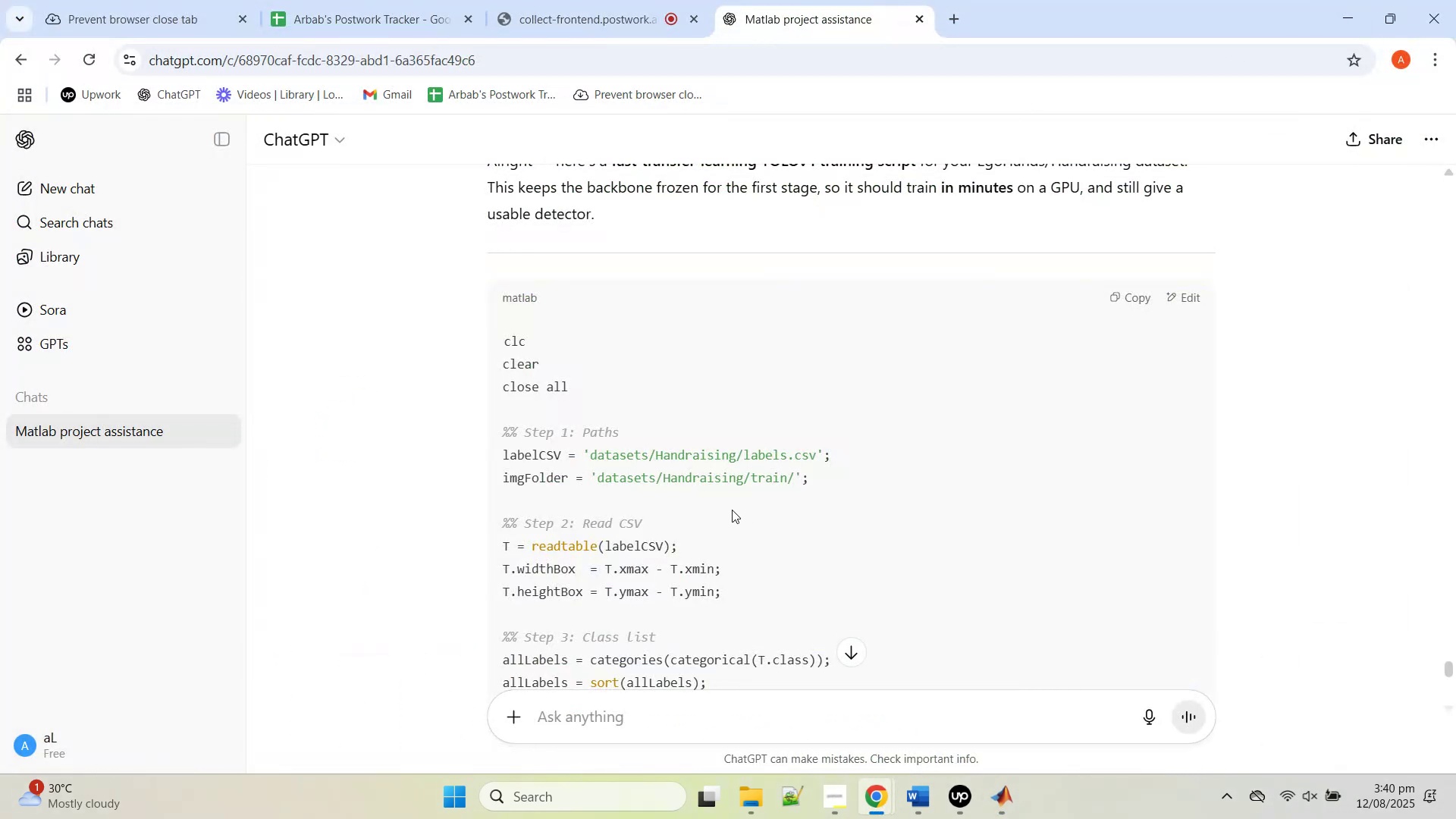 
scroll: coordinate [1082, 403], scroll_direction: up, amount: 4.0
 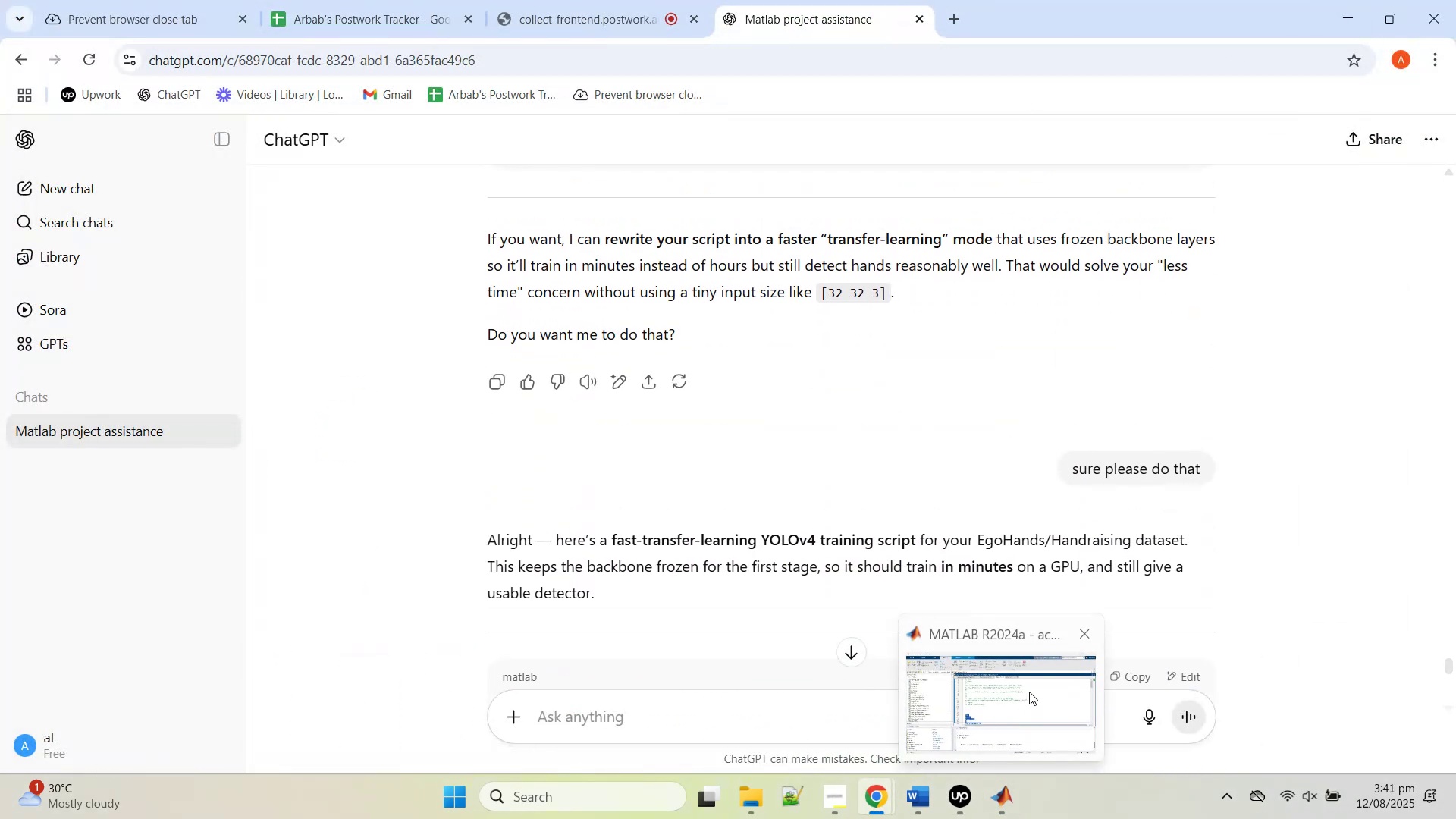 
wait(5.61)
 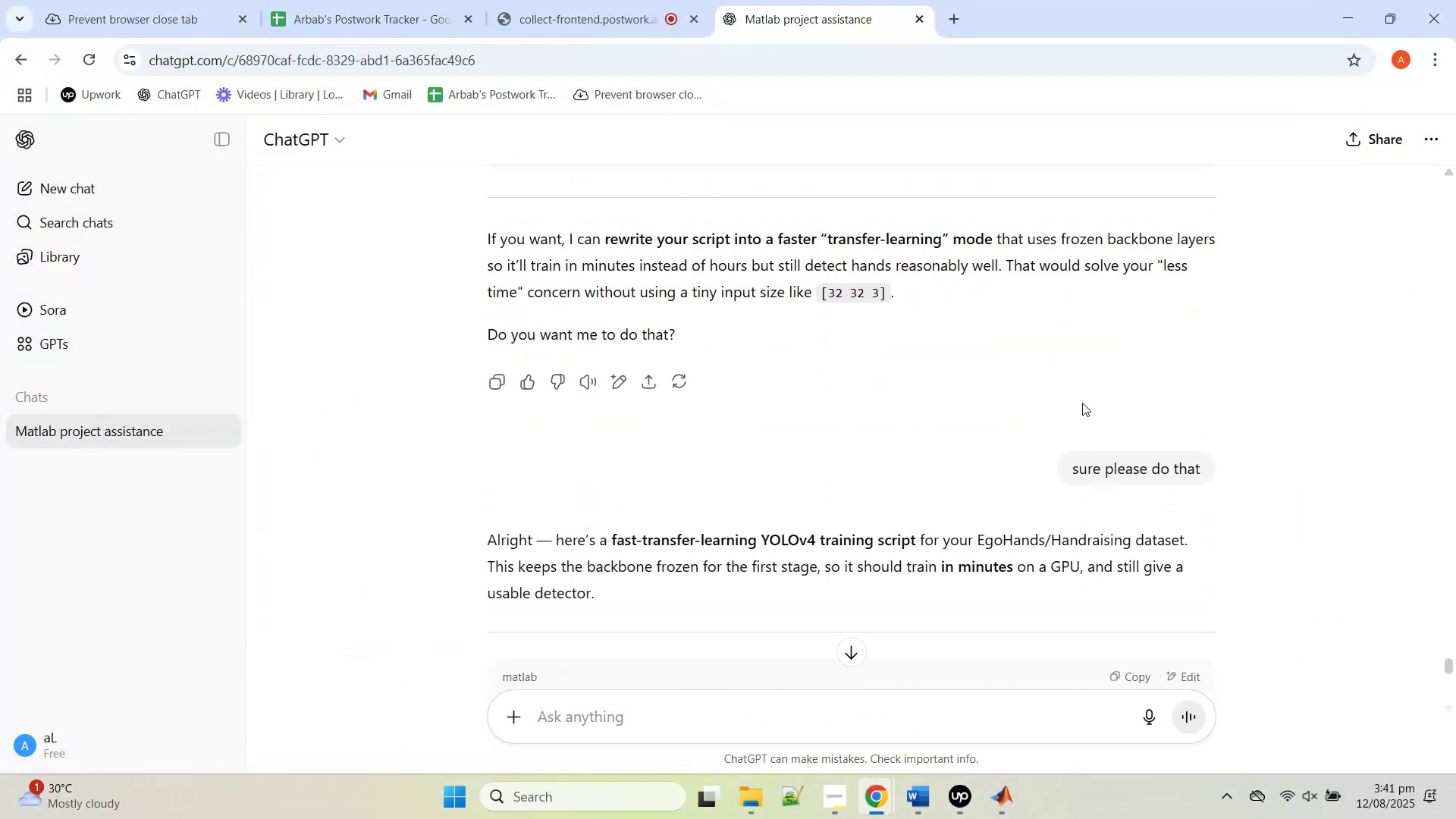 
left_click([1029, 692])
 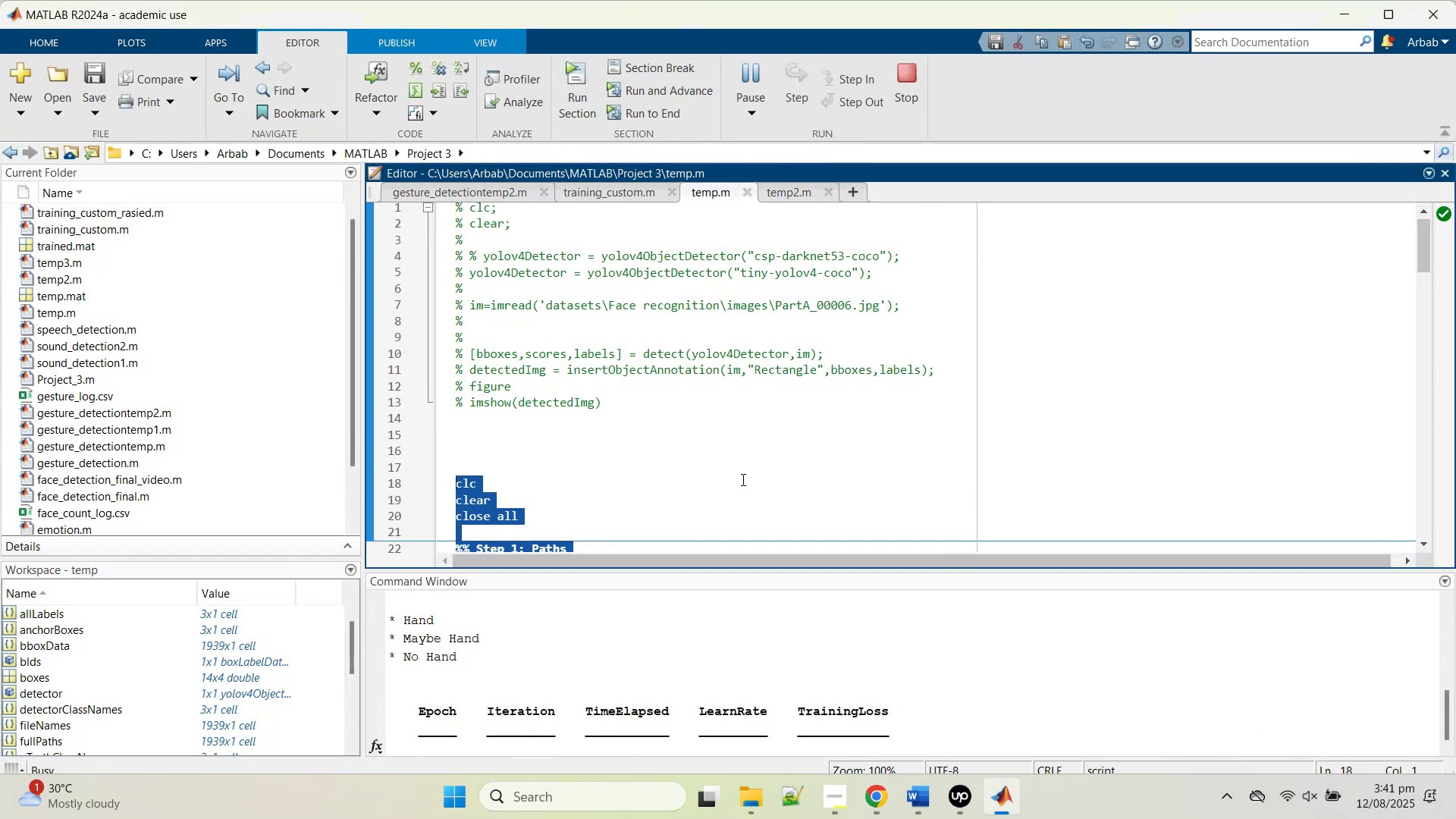 
scroll: coordinate [692, 482], scroll_direction: down, amount: 9.0
 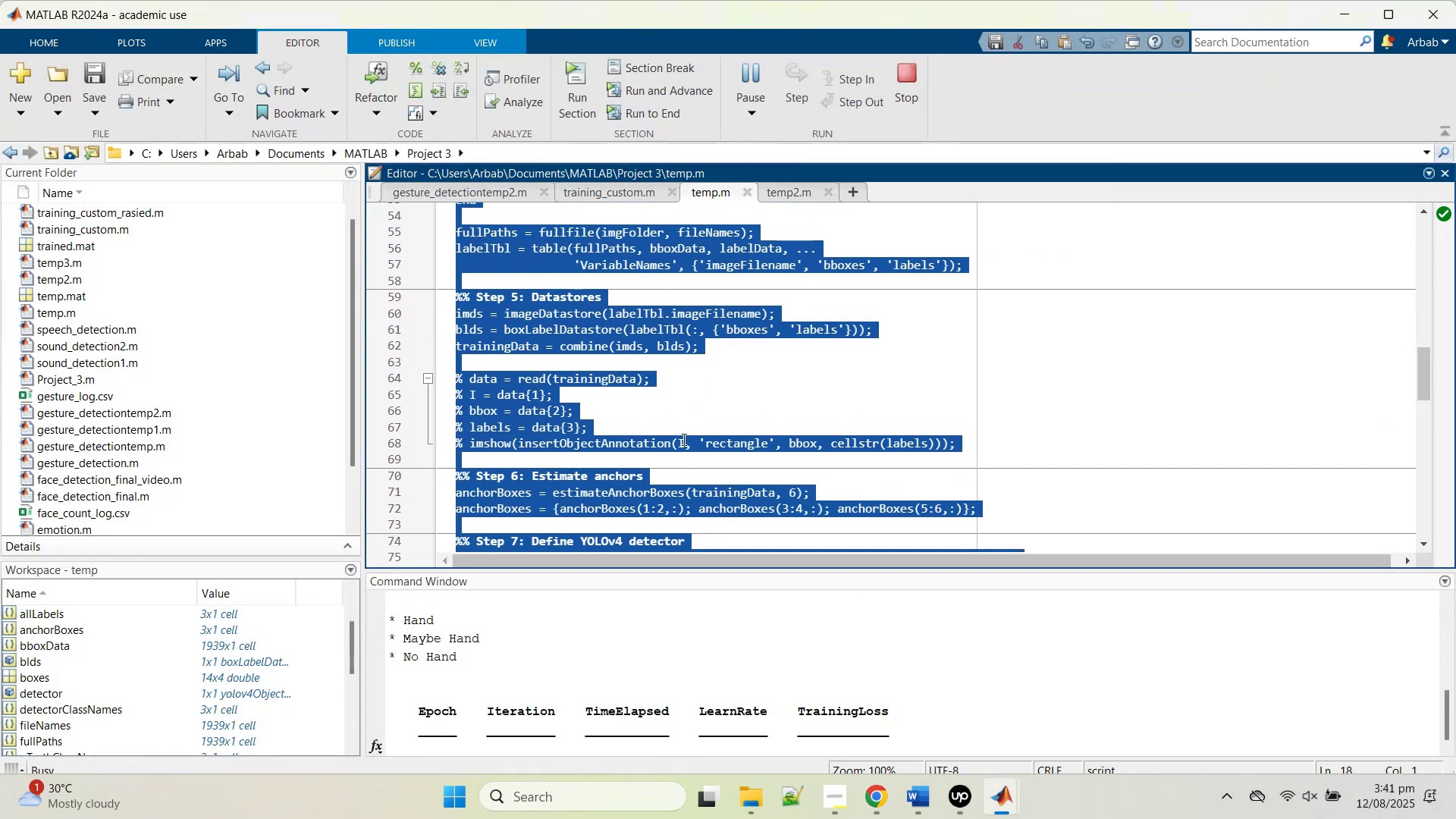 
left_click([675, 406])
 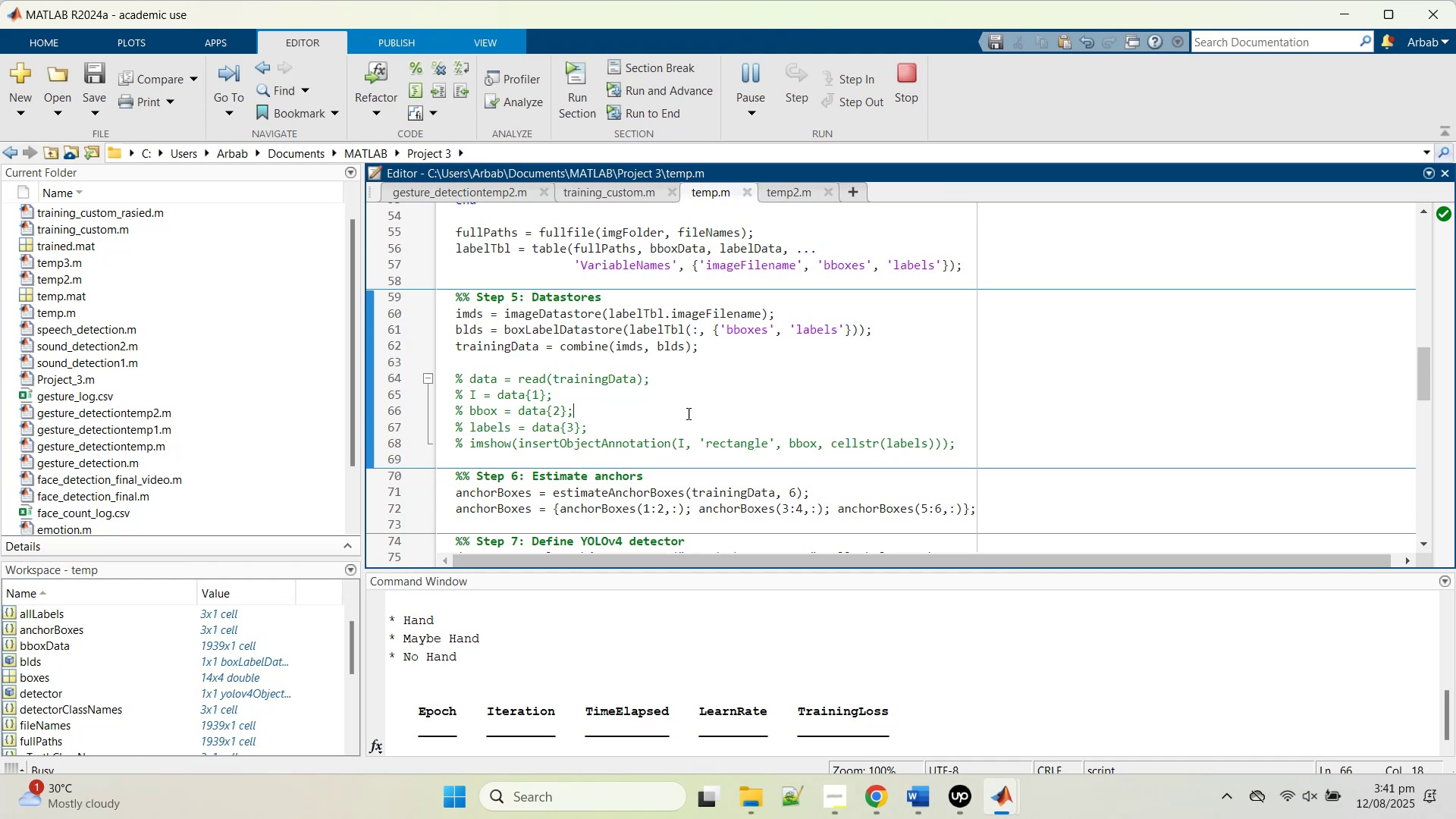 
scroll: coordinate [688, 413], scroll_direction: down, amount: 2.0
 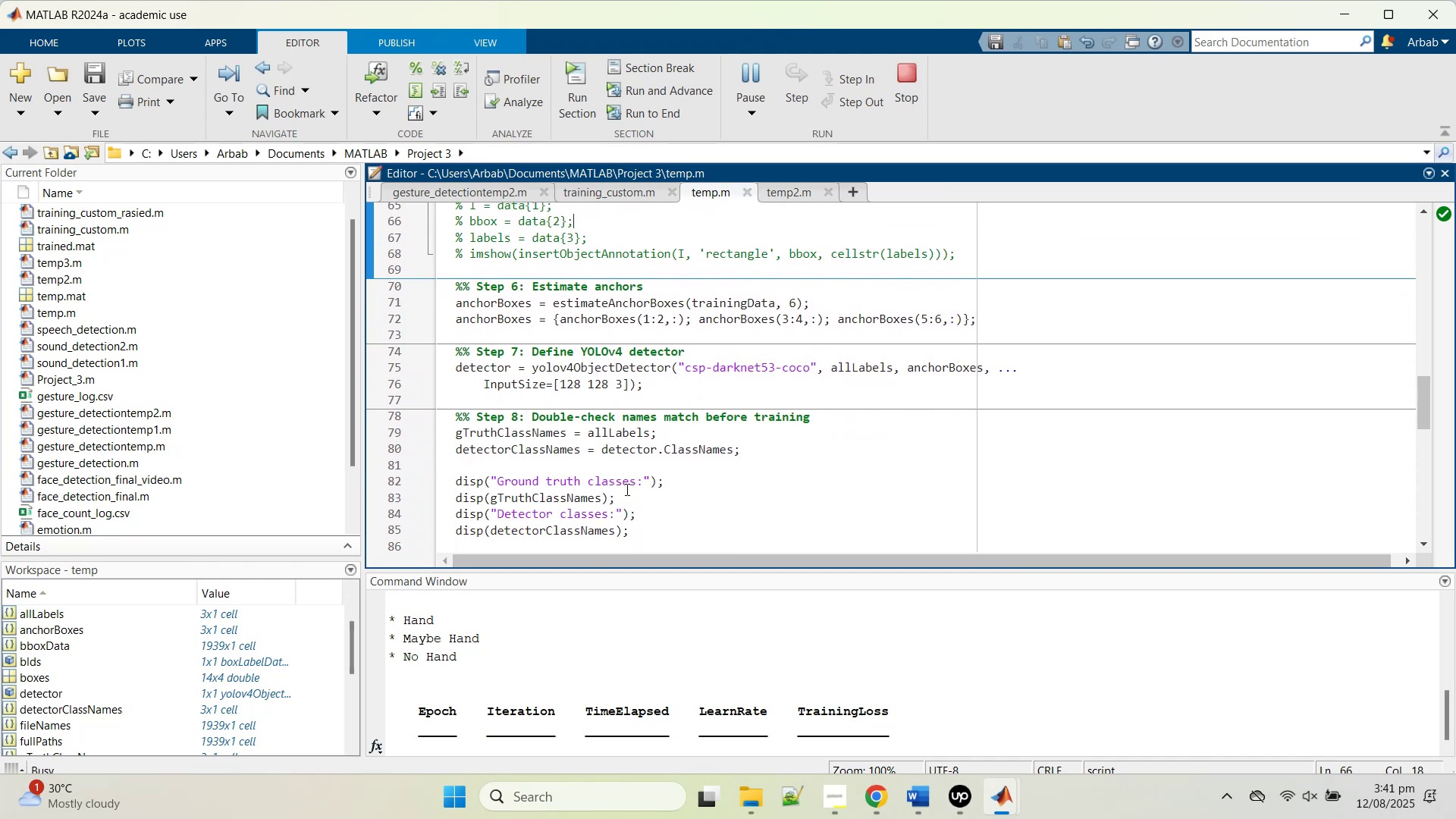 
left_click([1346, 19])
 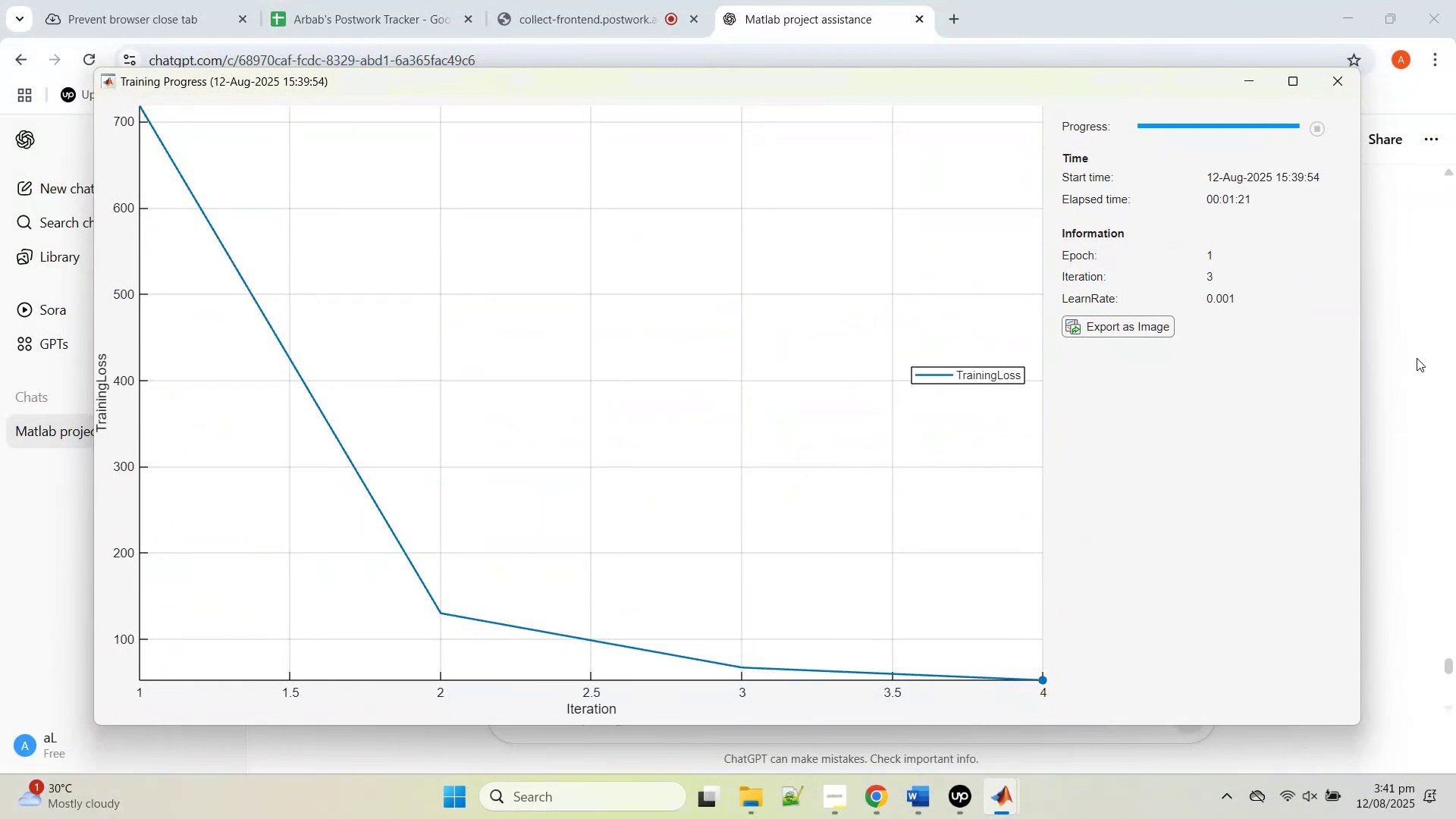 
left_click([1414, 350])
 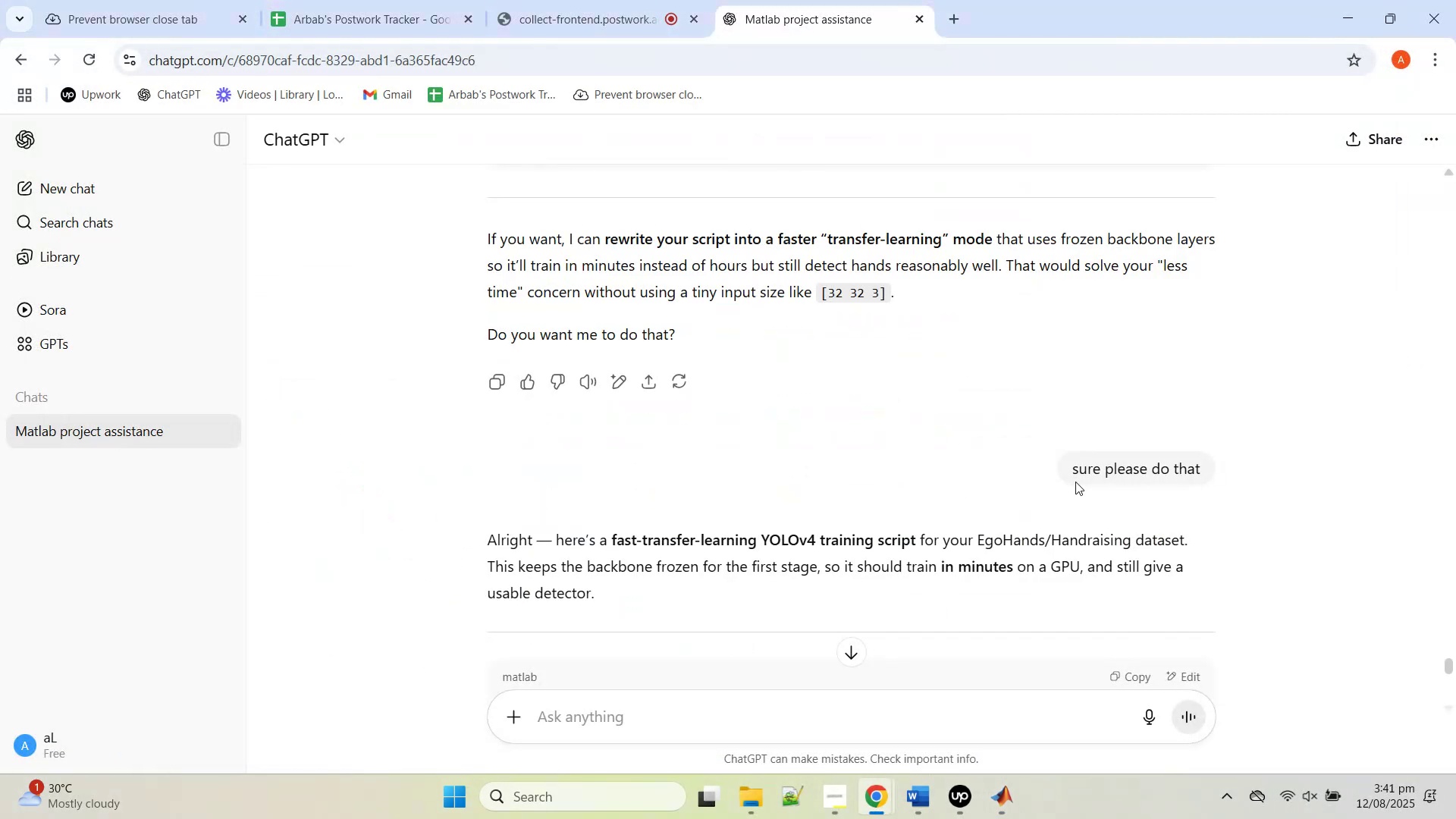 
scroll: coordinate [994, 468], scroll_direction: up, amount: 1.0
 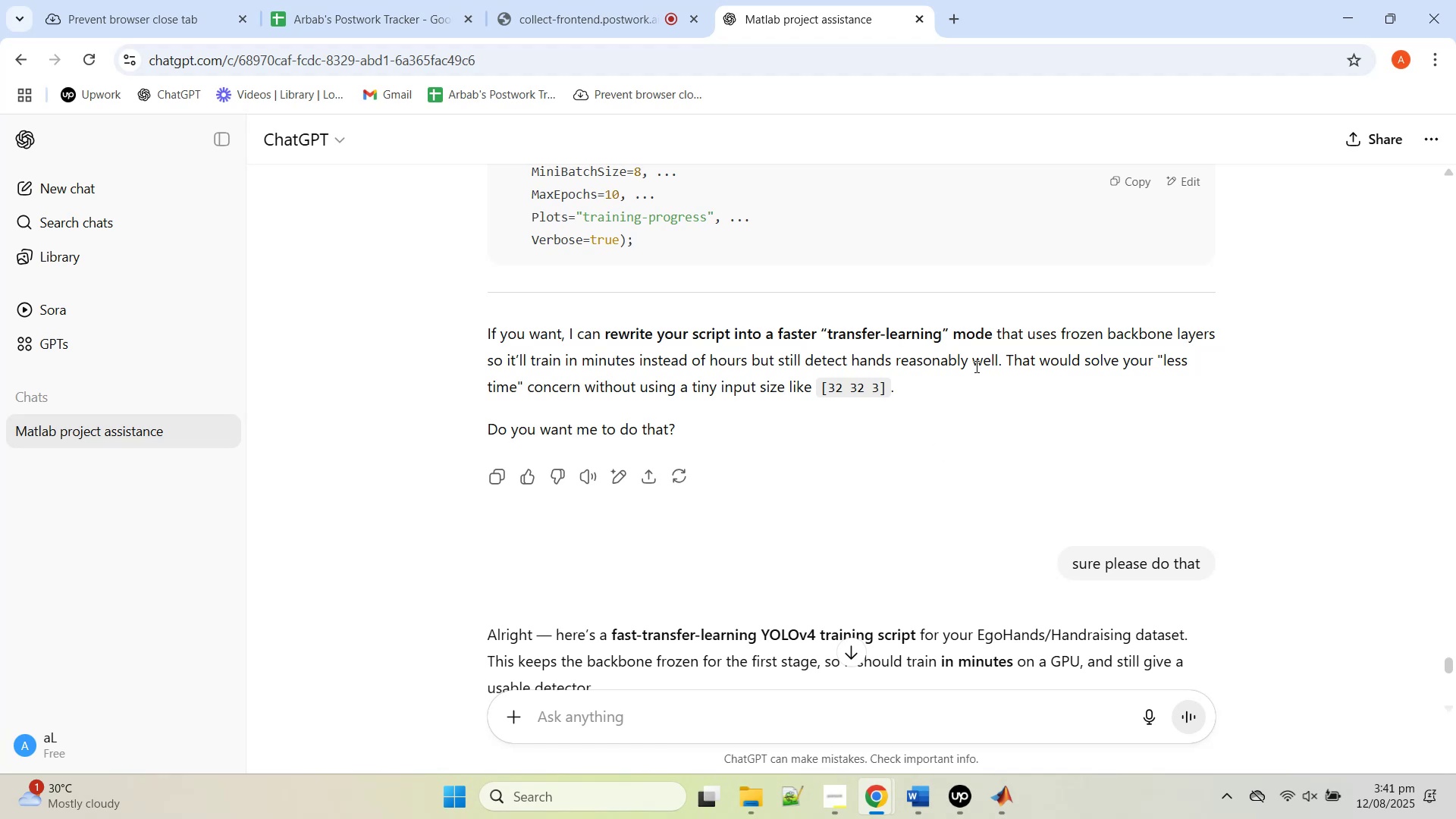 
wait(7.86)
 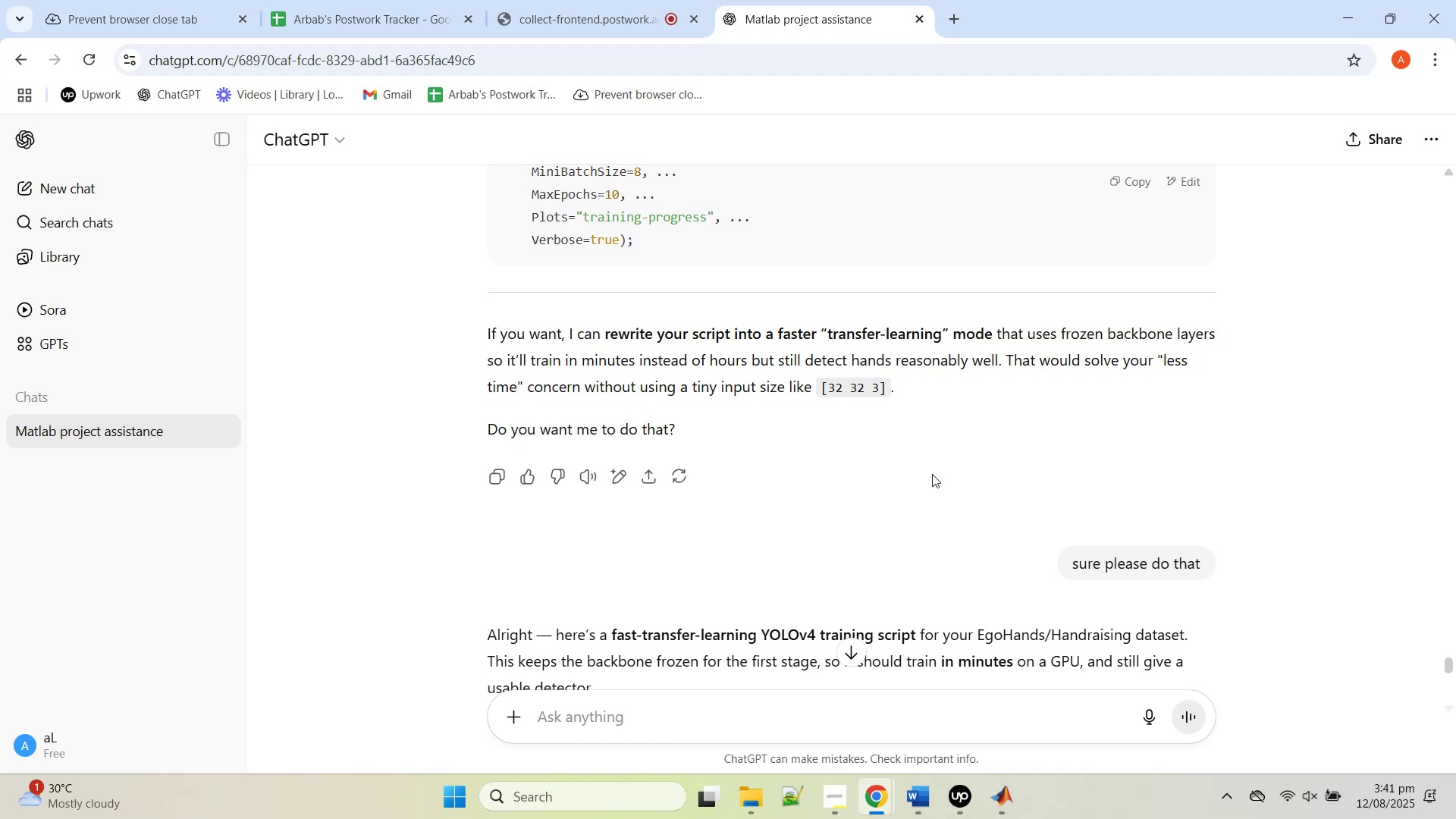 
scroll: coordinate [1001, 385], scroll_direction: up, amount: 19.0
 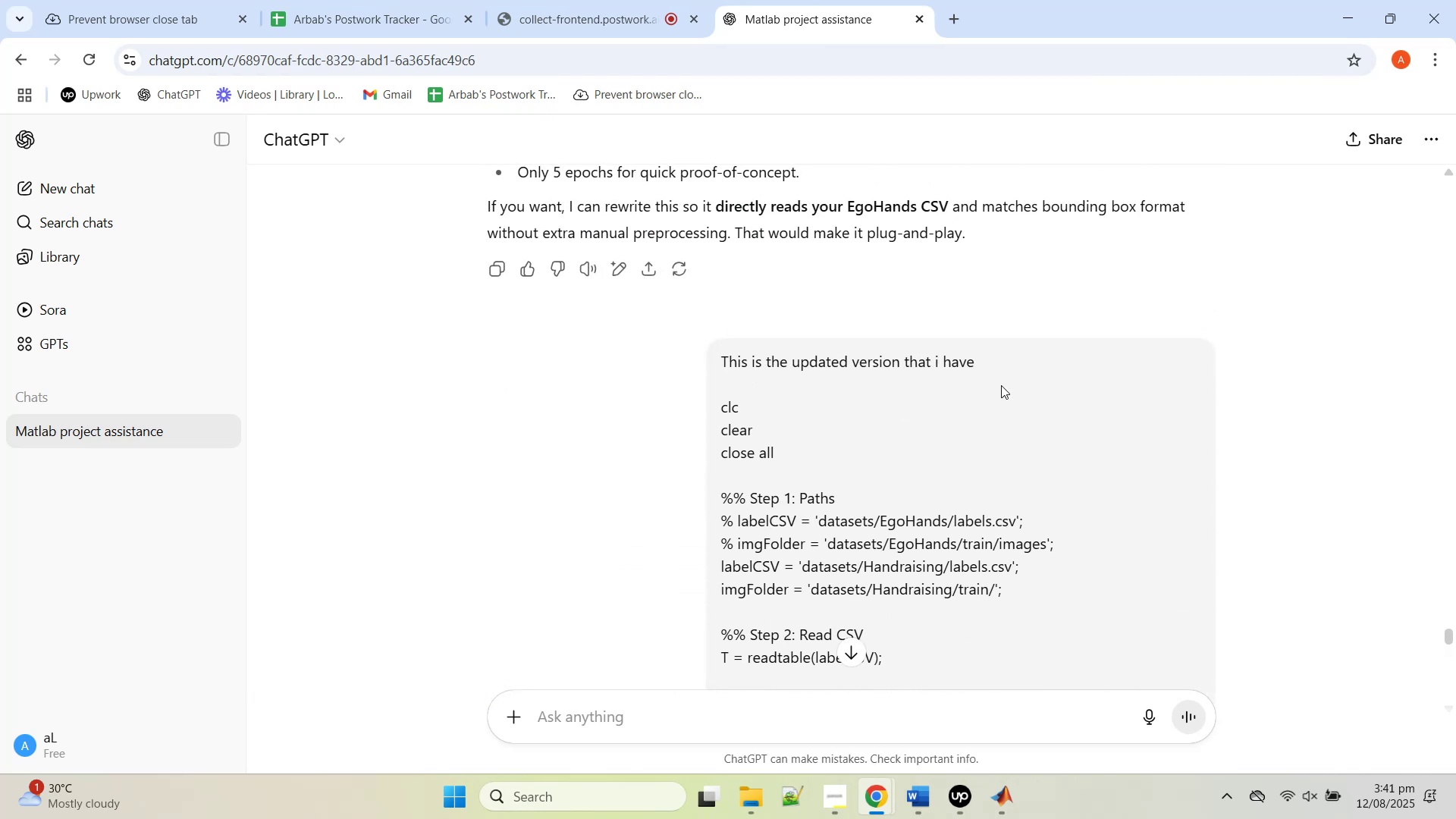 
left_click([1001, 385])
 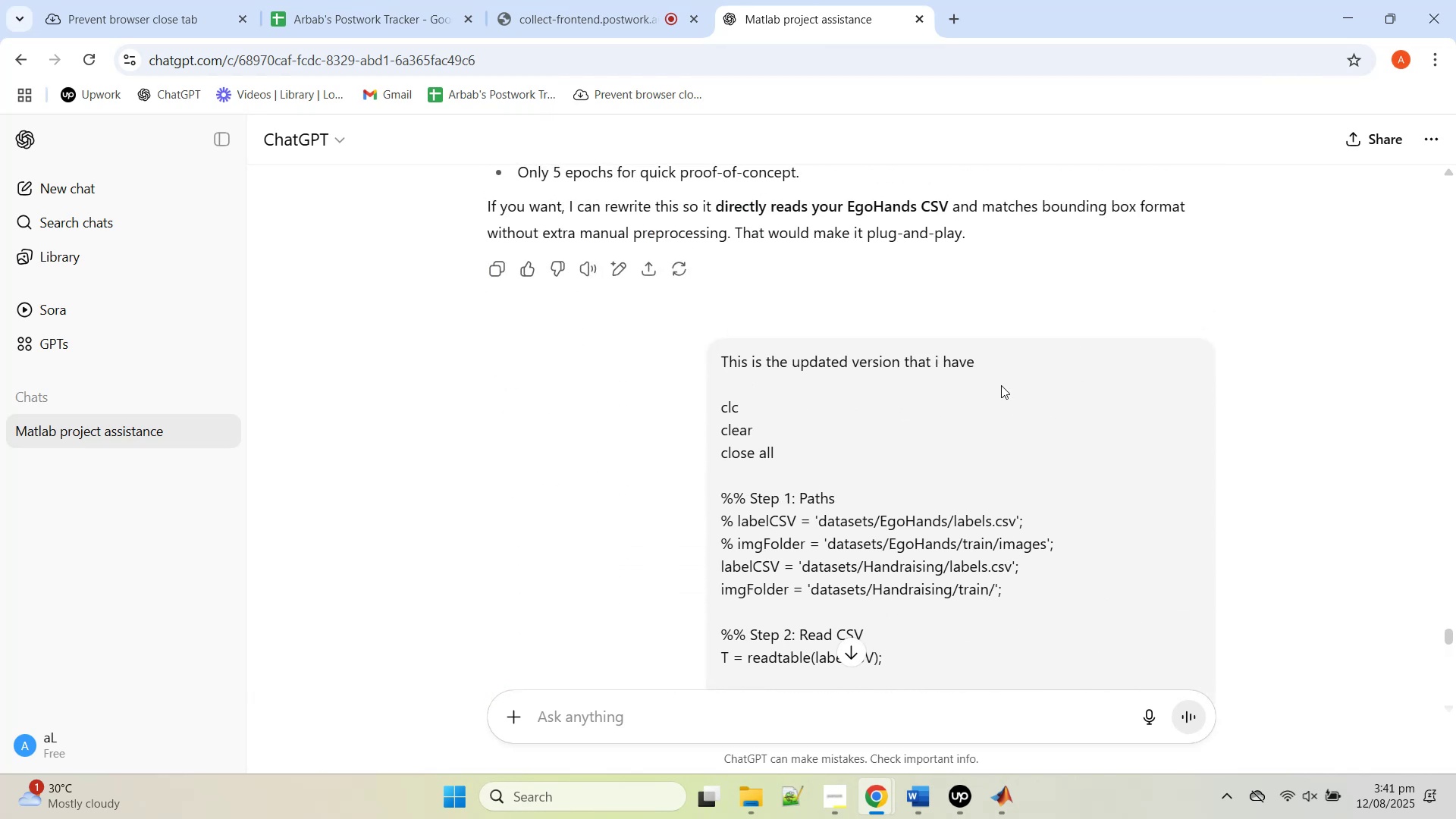 
scroll: coordinate [999, 384], scroll_direction: down, amount: 19.0
 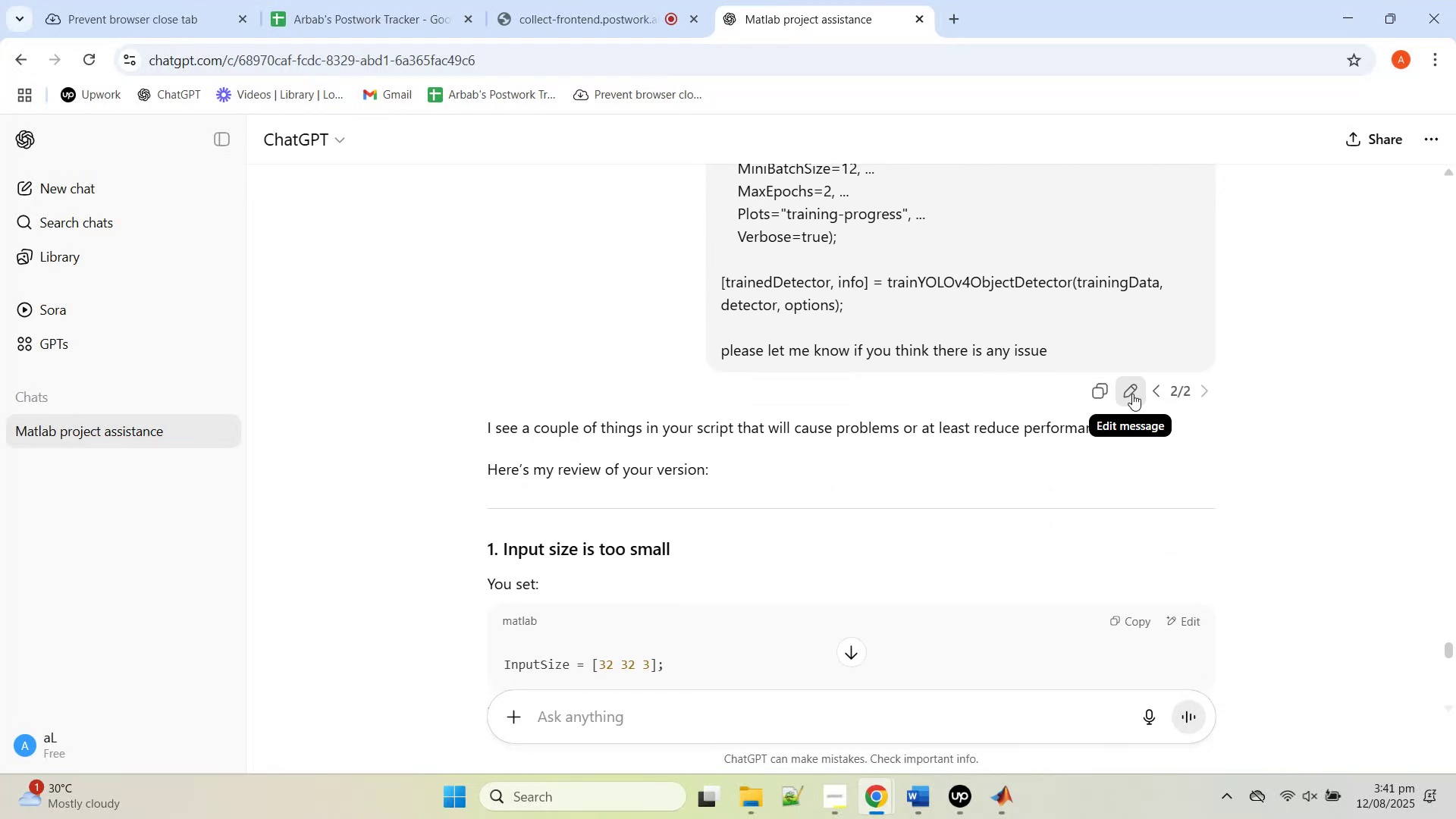 
left_click([1132, 394])
 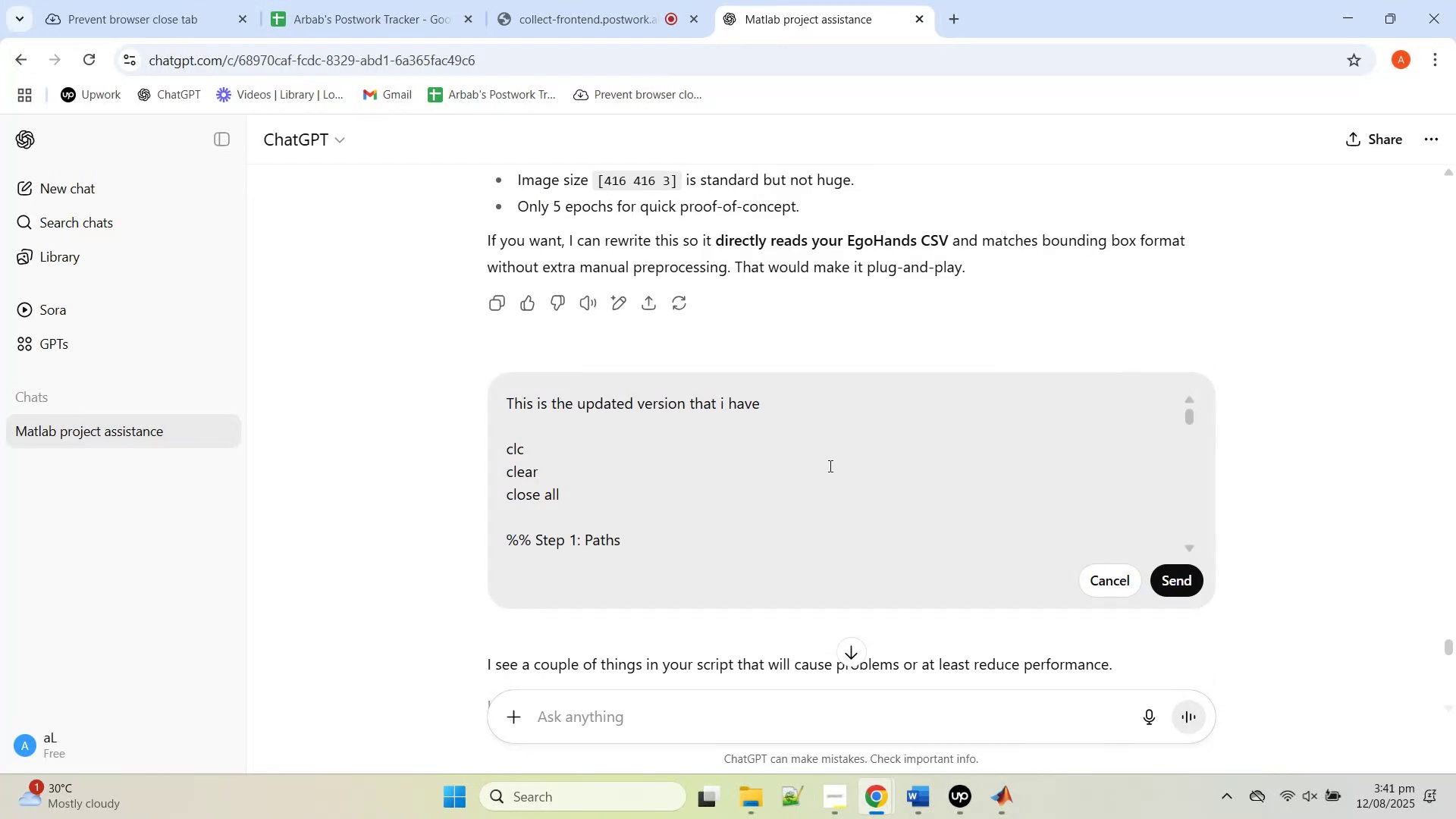 
left_click([821, 465])
 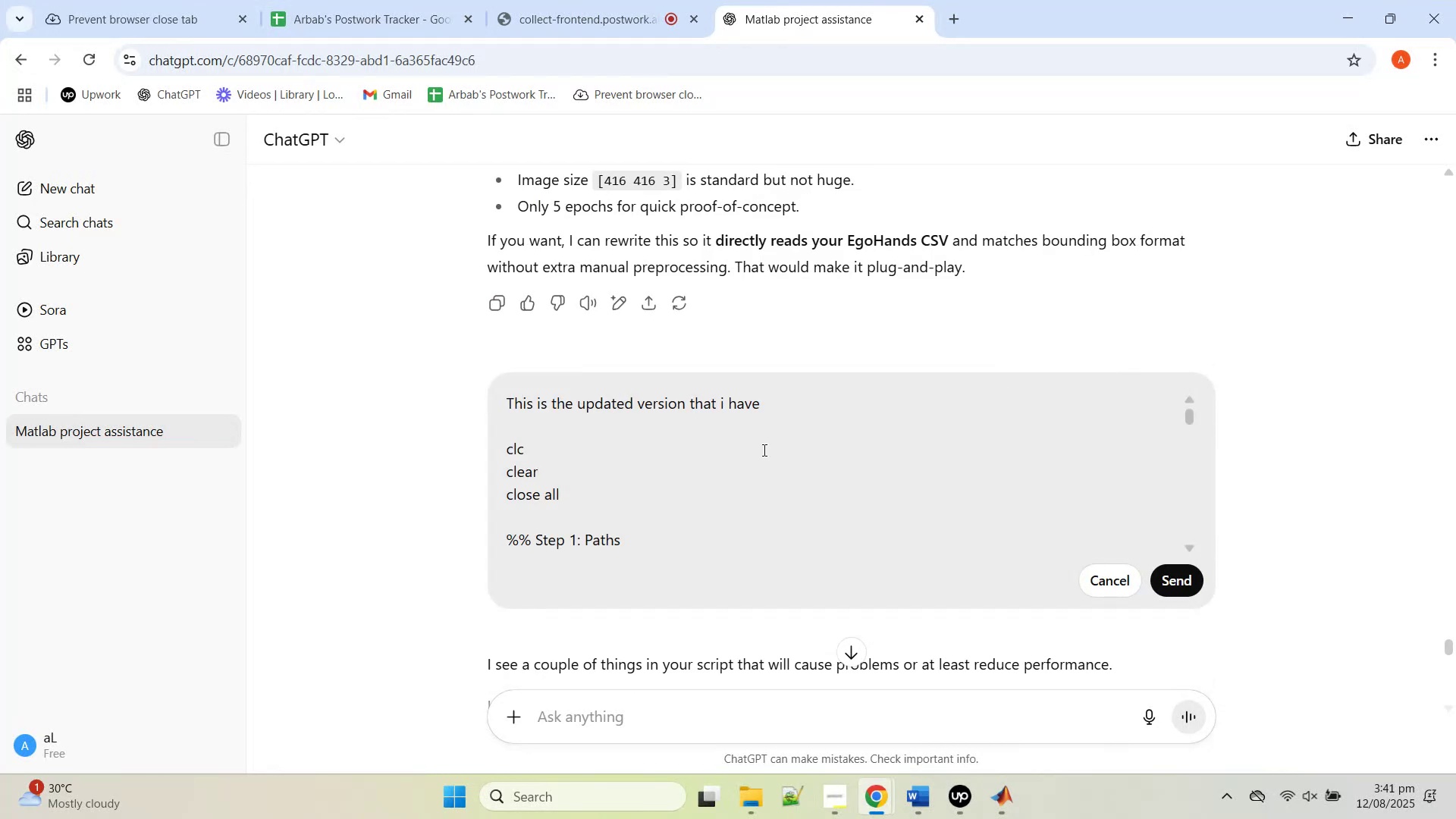 
key(Control+A)
 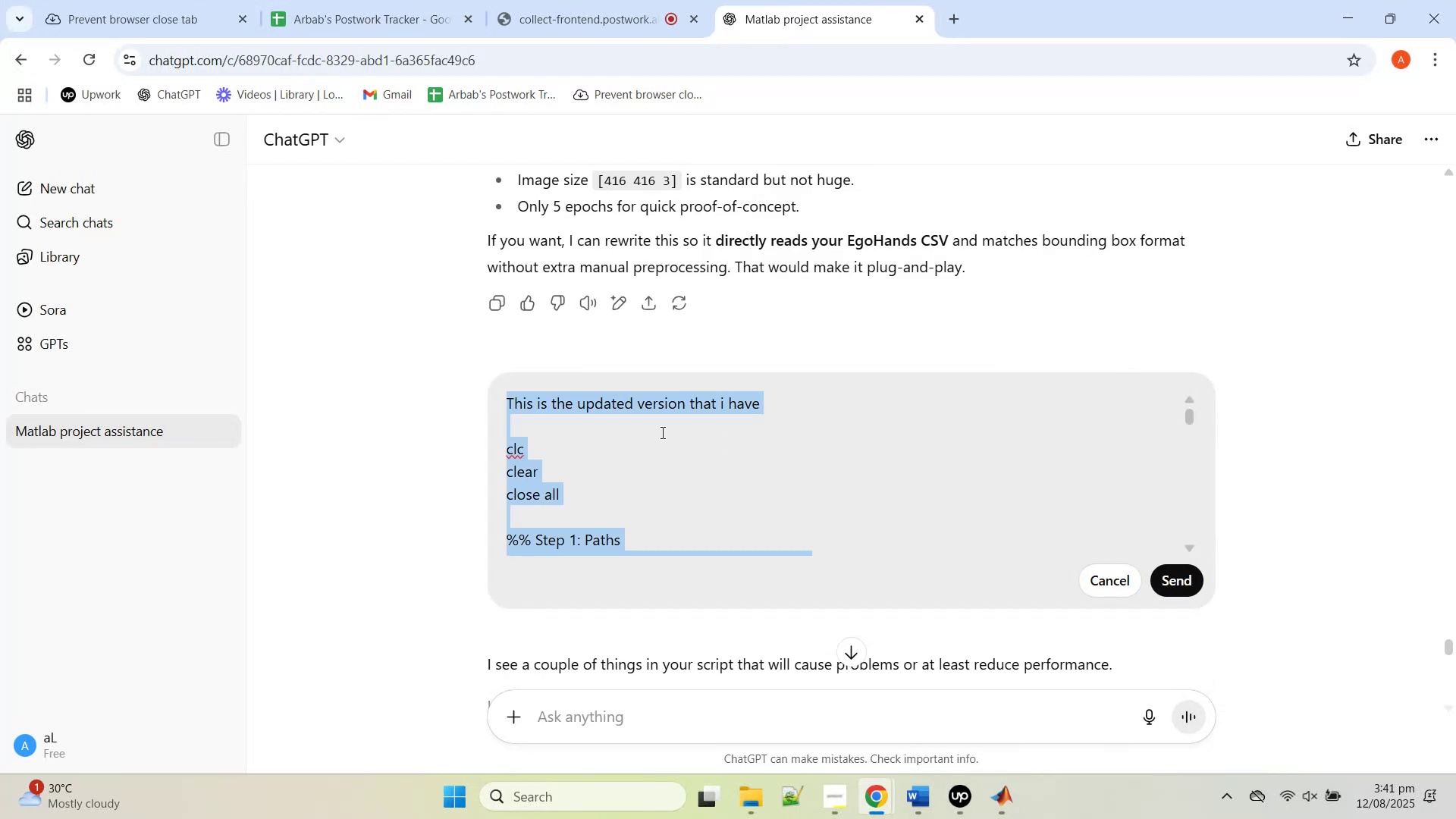 
type(This is the verison i )
key(Backspace)
key(Backspace)
key(Backspace)
key(Backspace)
key(Backspace)
key(Backspace)
key(Backspace)
type(sion that i hav)
key(Backspace)
key(Backspace)
key(Backspace)
type(am currently using)
 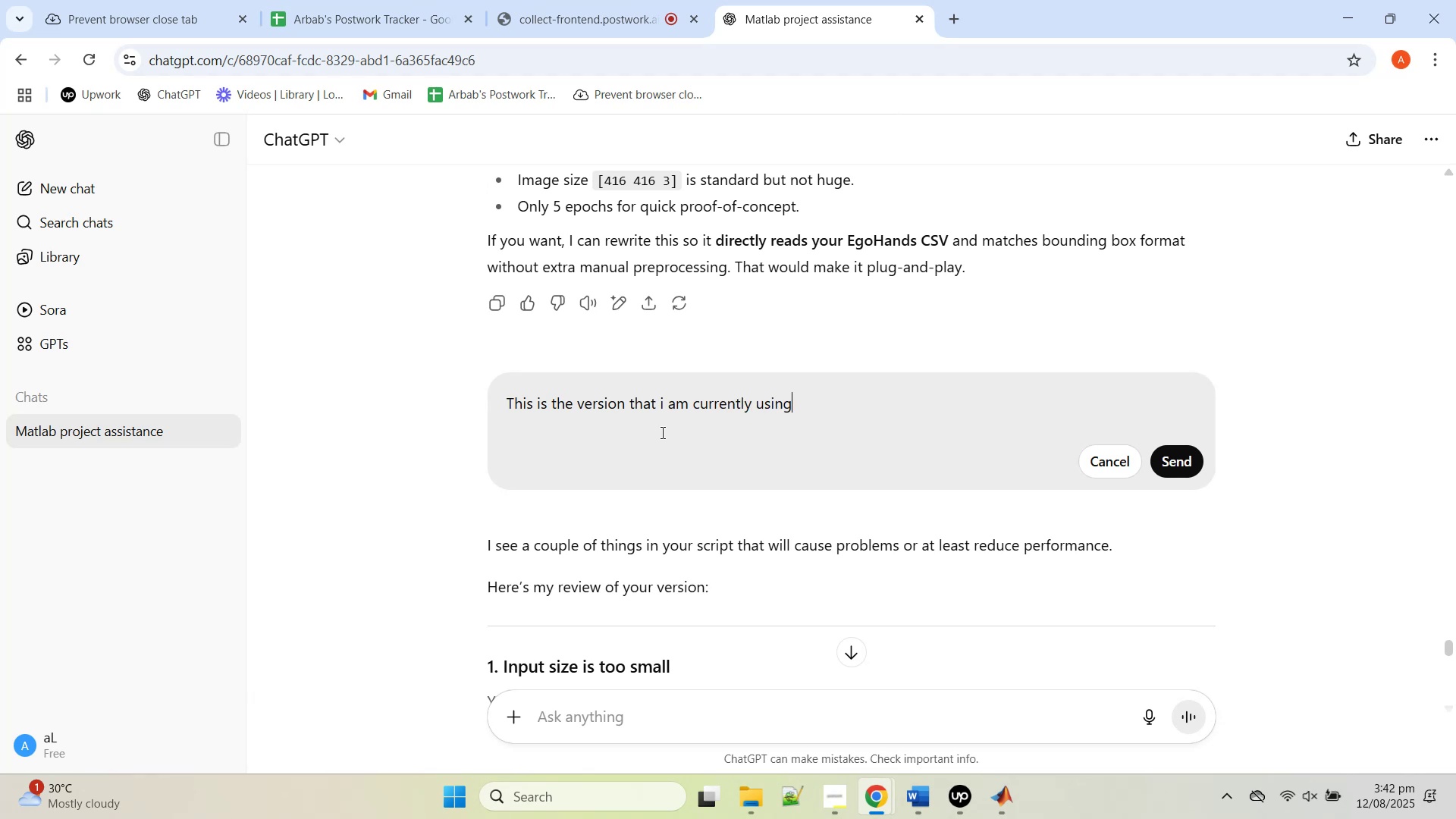 
key(Shift+Enter)
 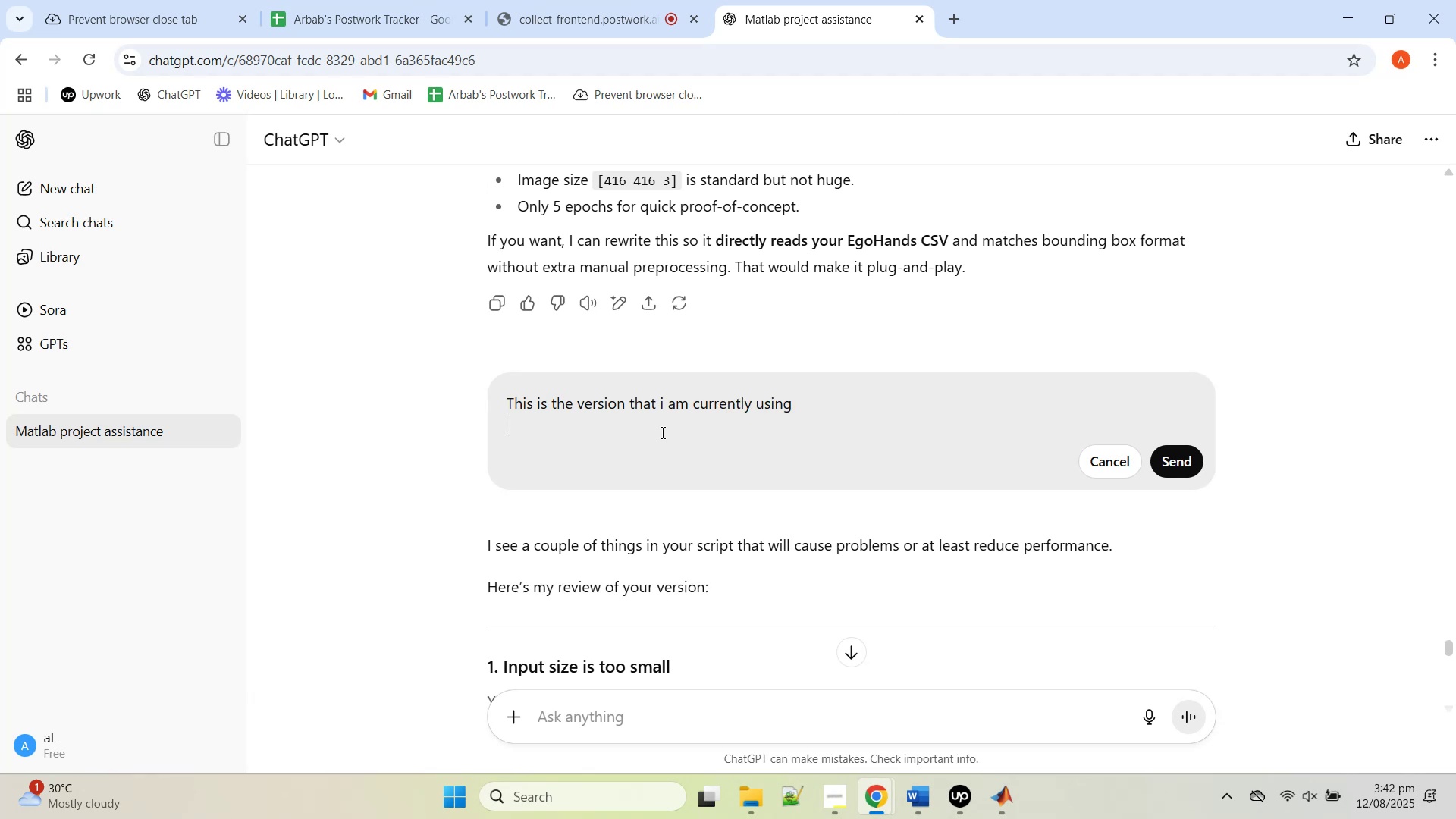 
key(Shift+Enter)
 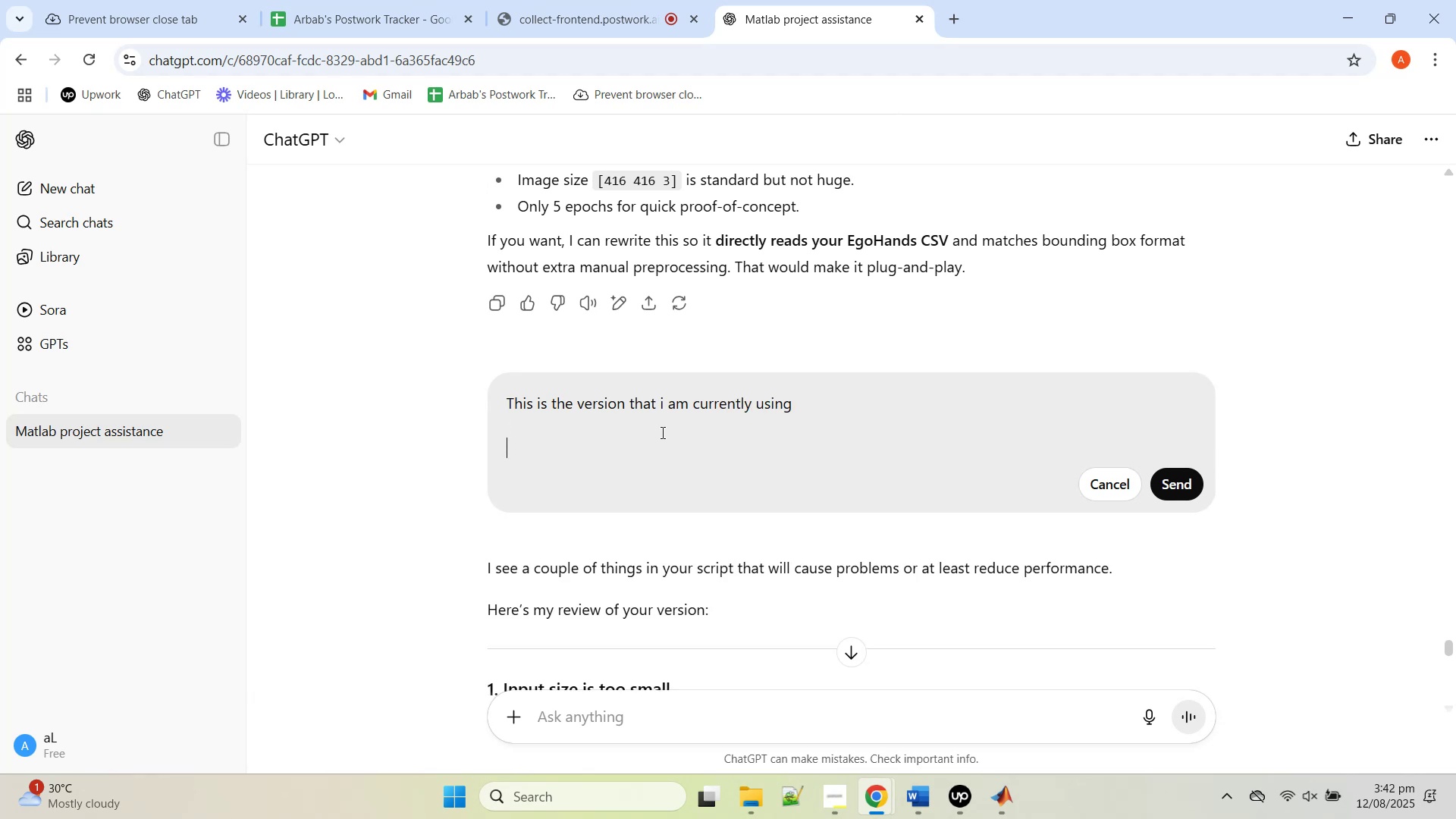 
key(Control+V)
 